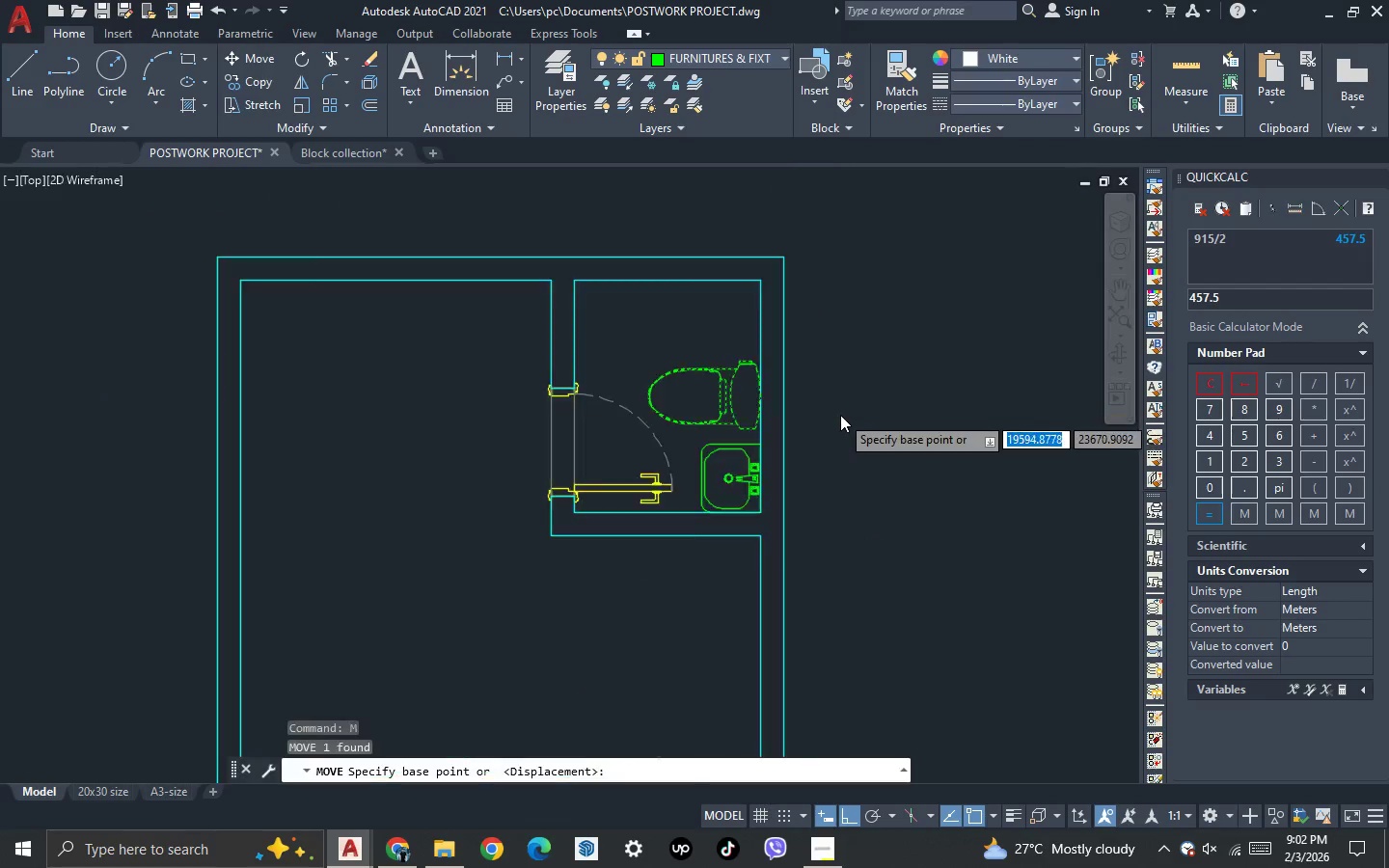 
left_click([876, 393])
 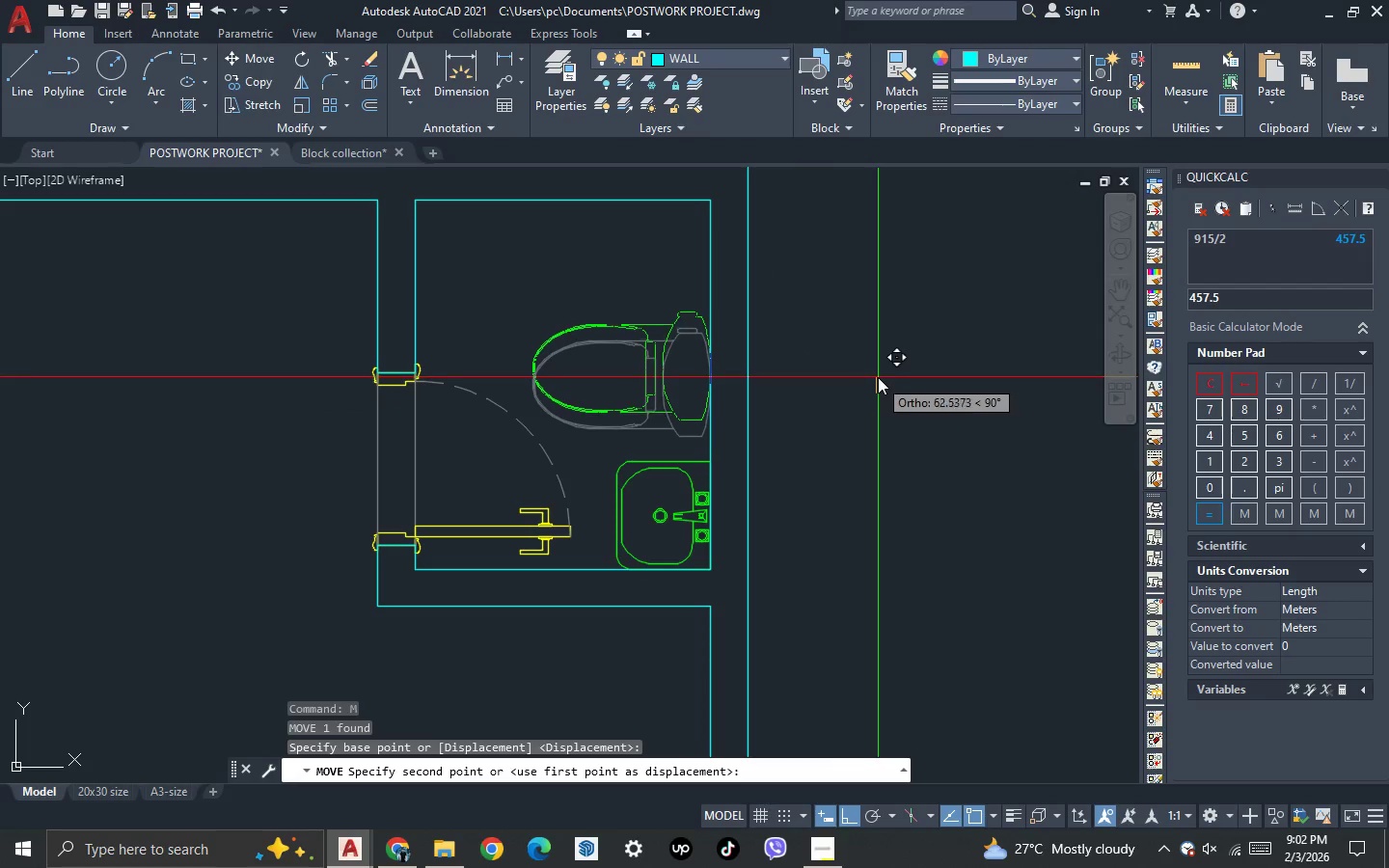 
scroll: coordinate [840, 415], scroll_direction: up, amount: 2.0
 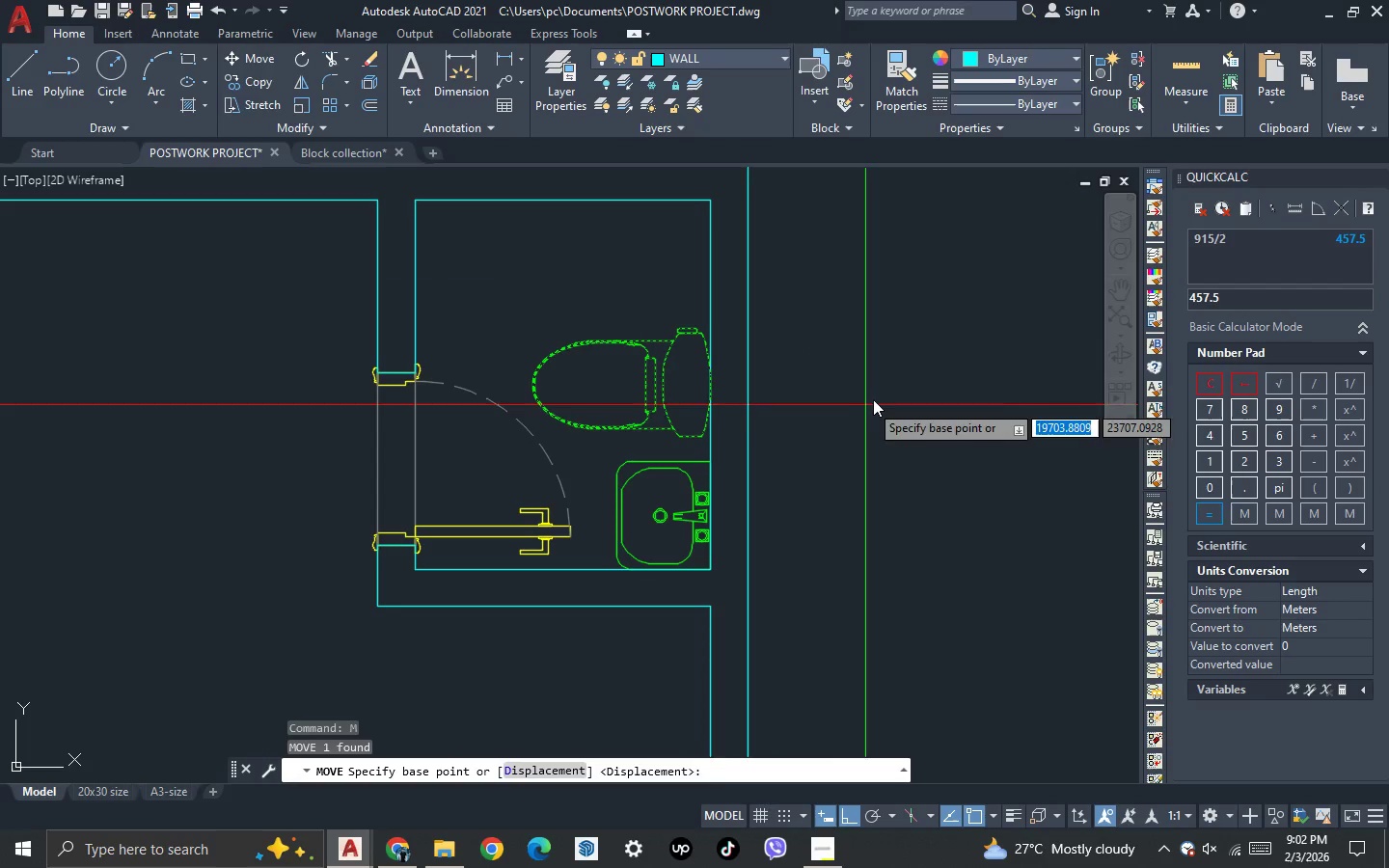 
left_click([879, 374])
 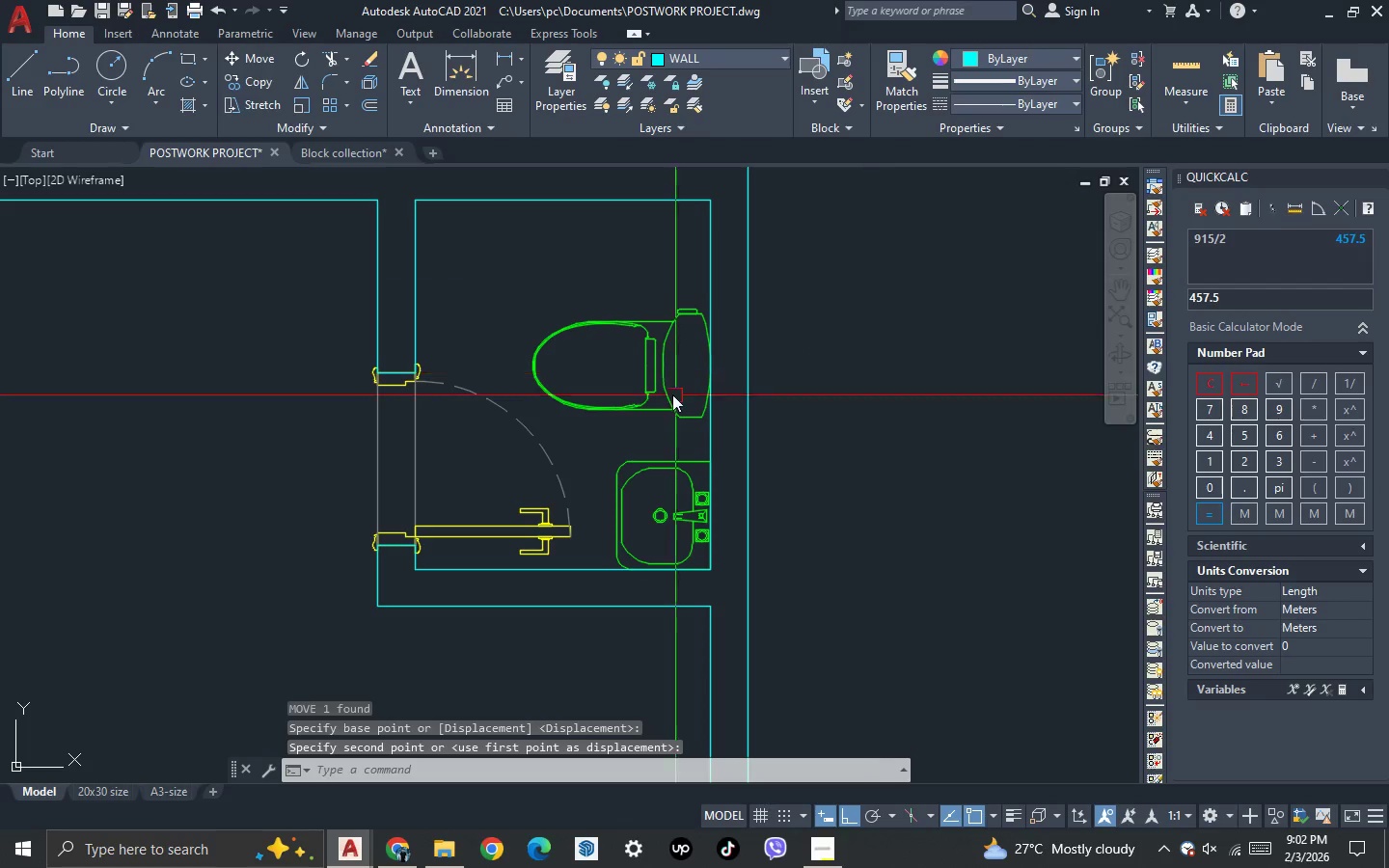 
scroll: coordinate [664, 393], scroll_direction: down, amount: 2.0
 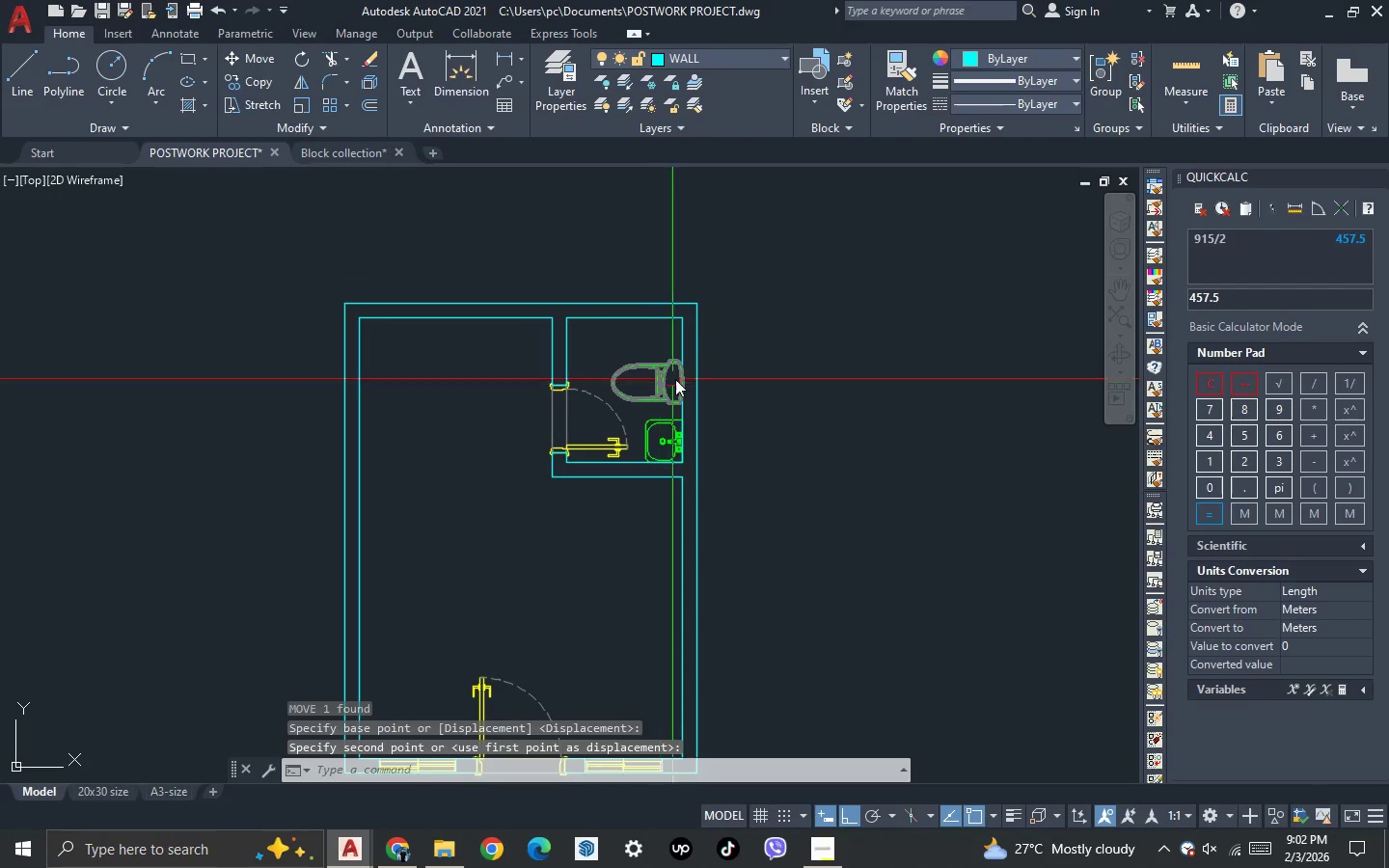 
scroll: coordinate [679, 376], scroll_direction: up, amount: 2.0
 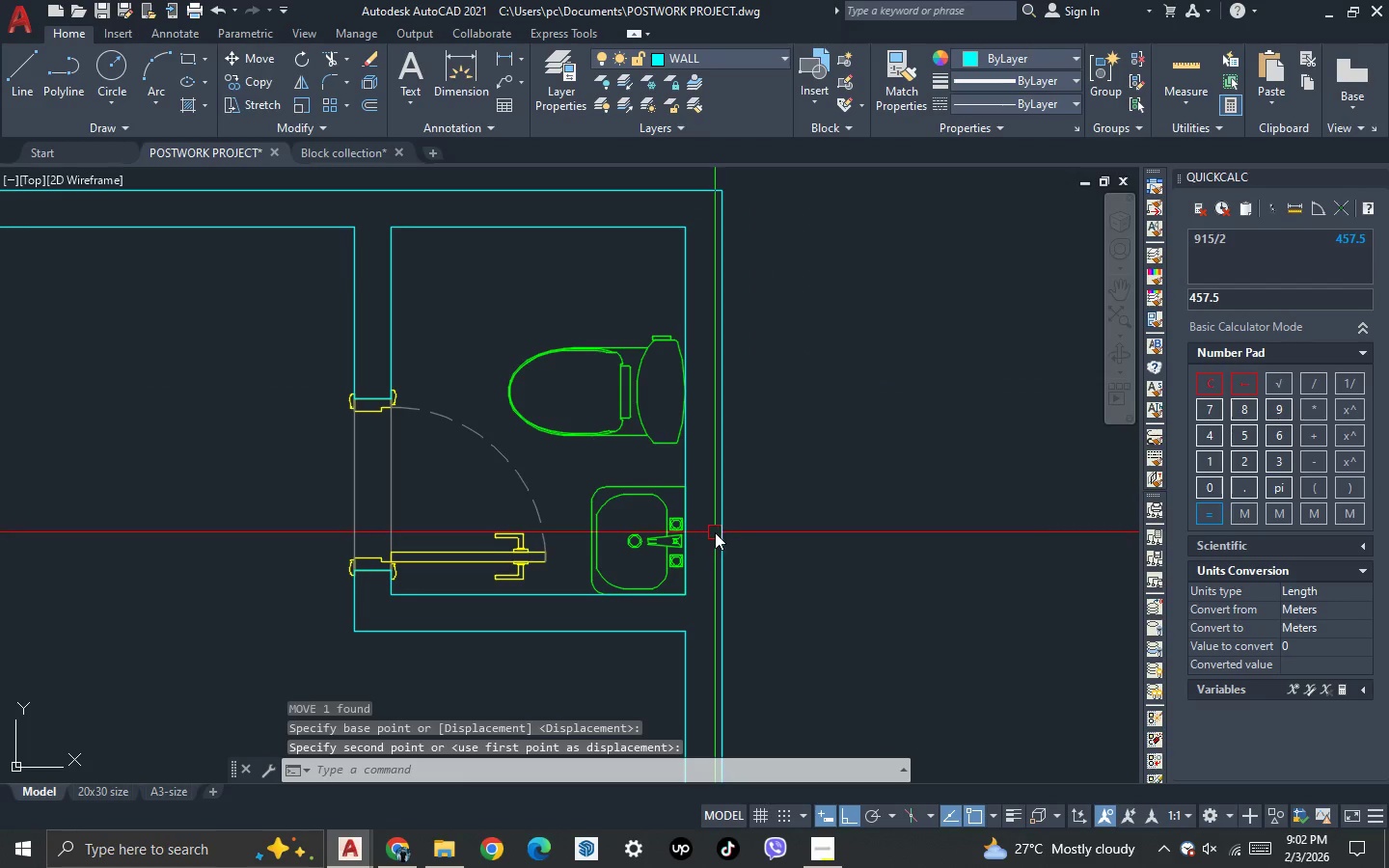 
key(L)
 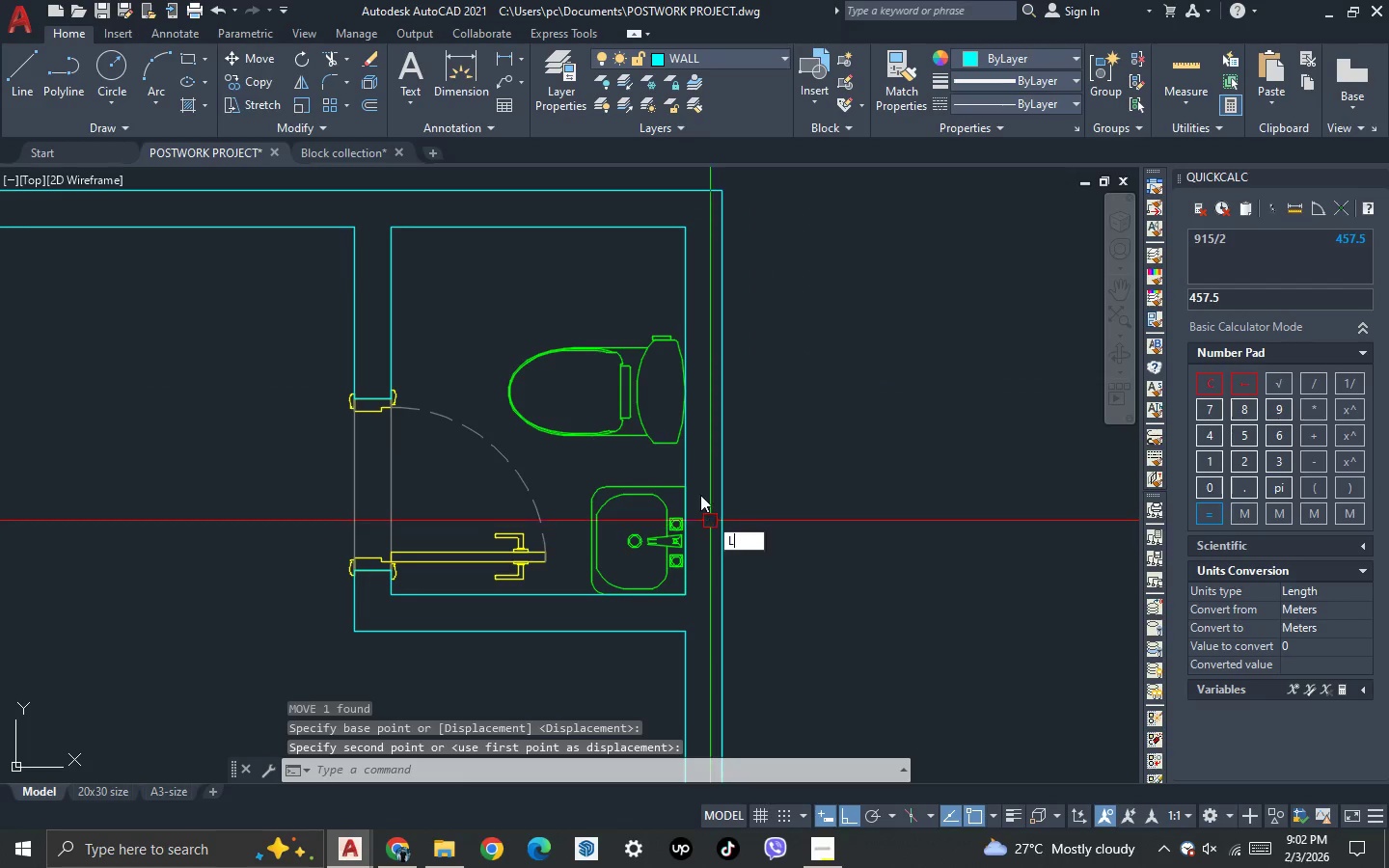 
key(Space)
 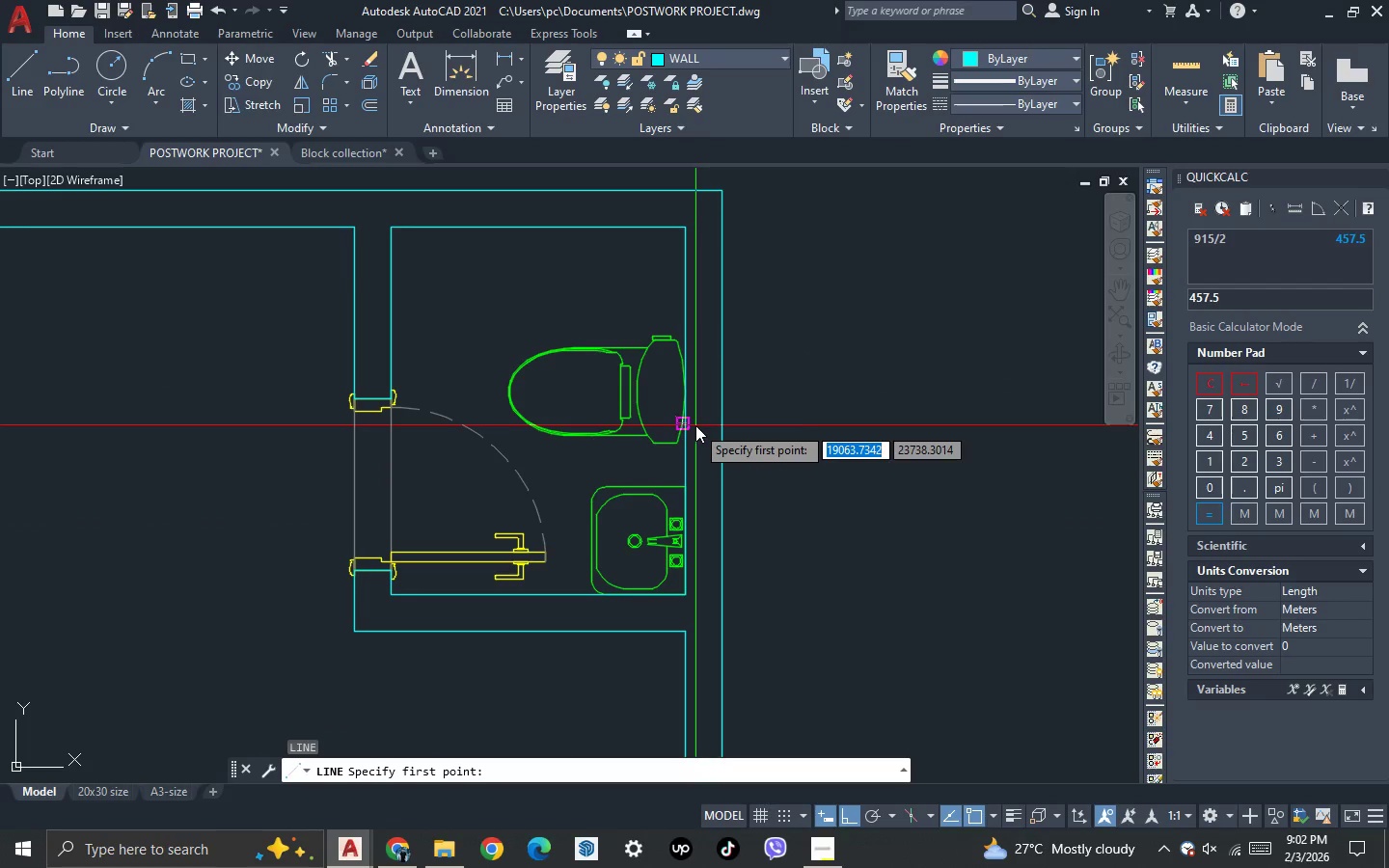 
scroll: coordinate [694, 359], scroll_direction: up, amount: 5.0
 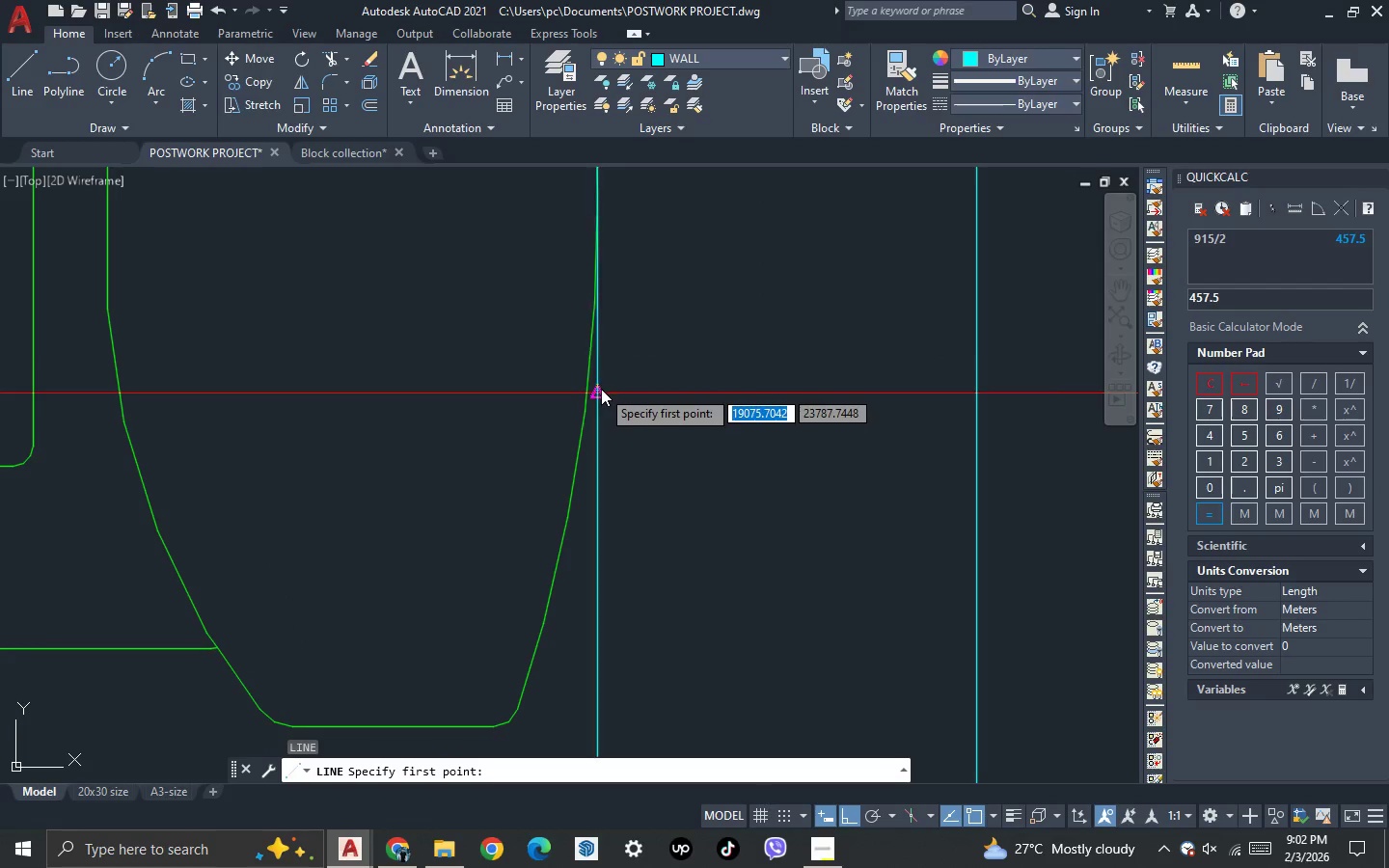 
left_click_drag(start_coordinate=[601, 389], to_coordinate=[621, 396])
 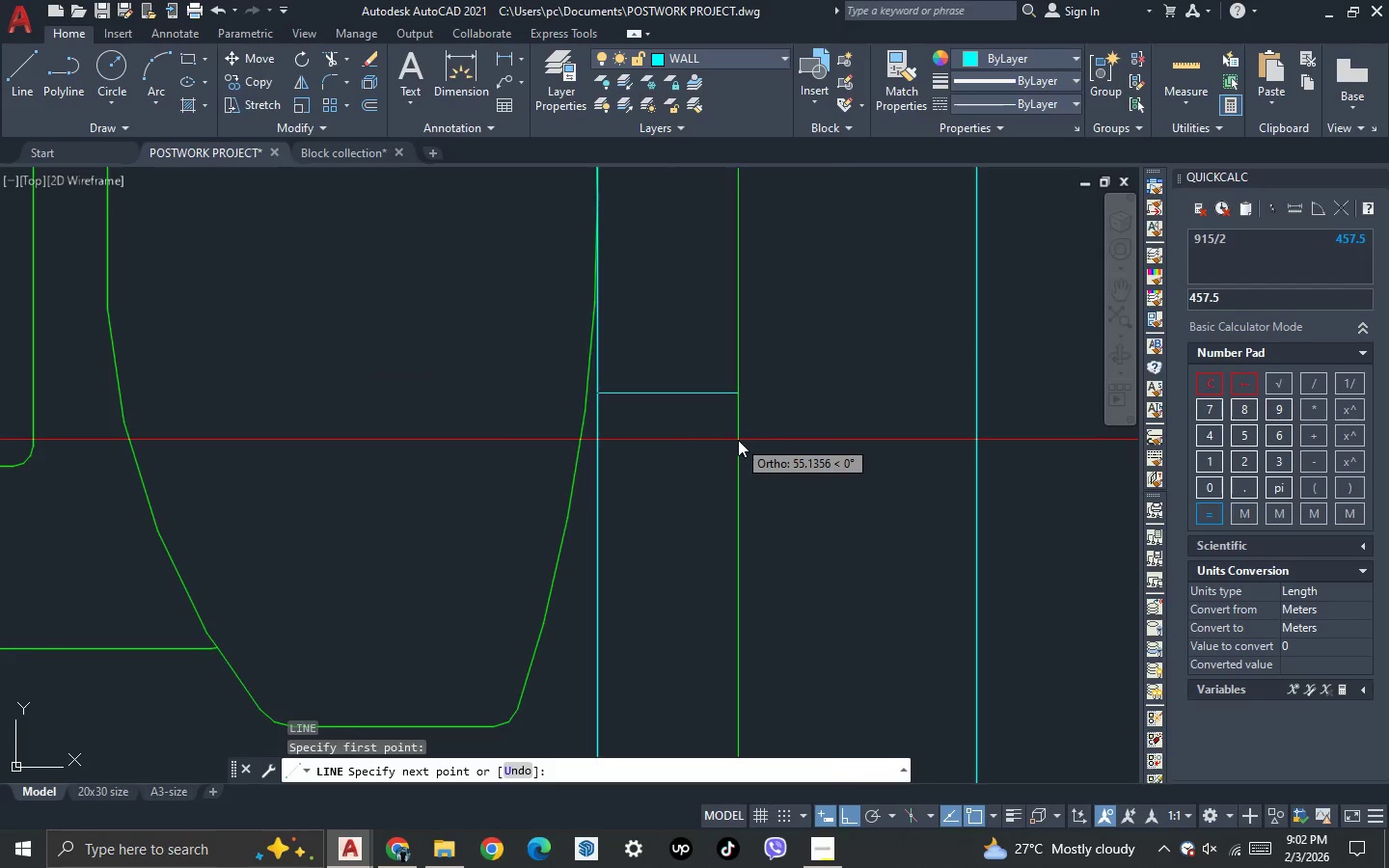 
scroll: coordinate [738, 440], scroll_direction: down, amount: 2.0
 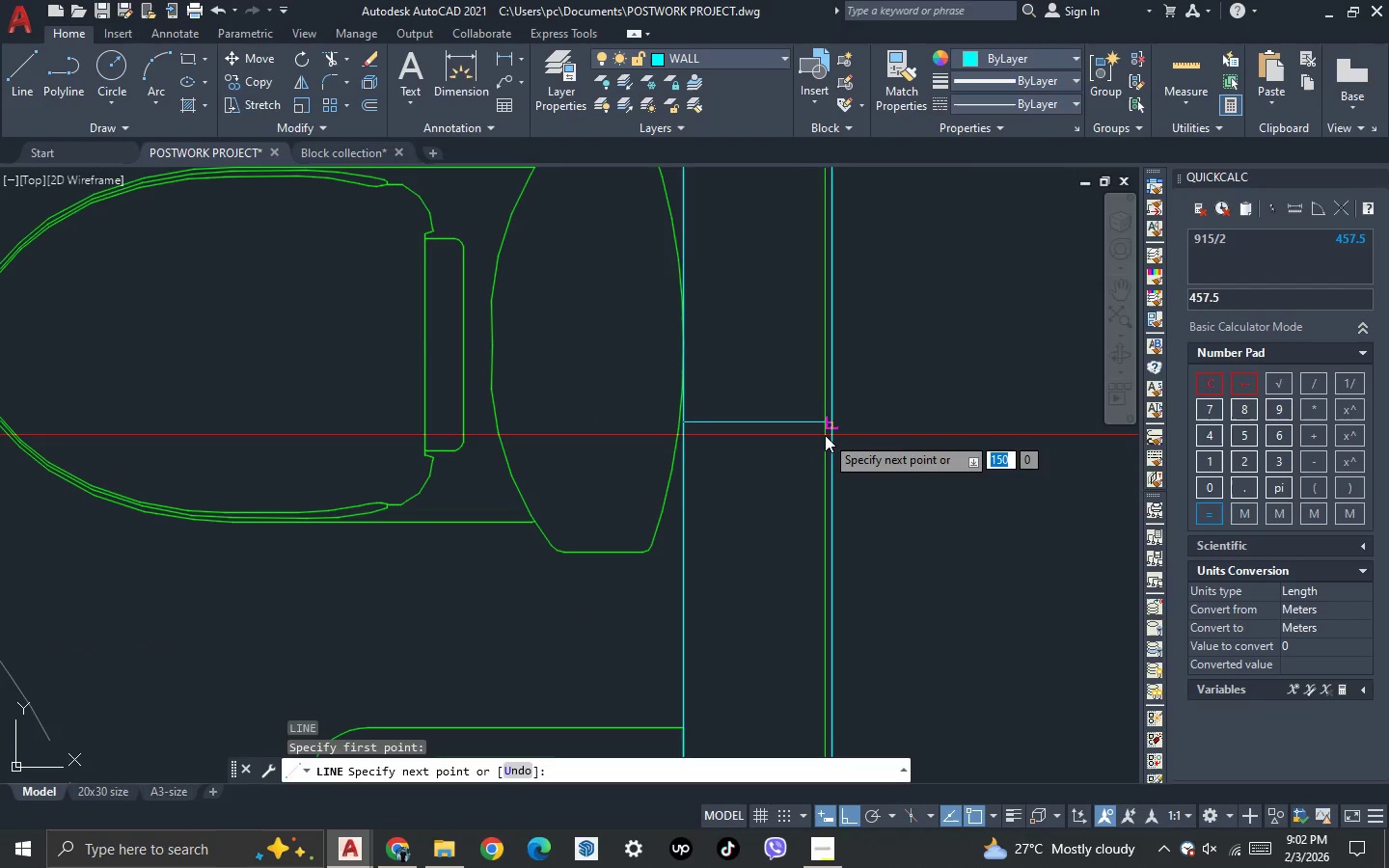 
left_click([825, 435])
 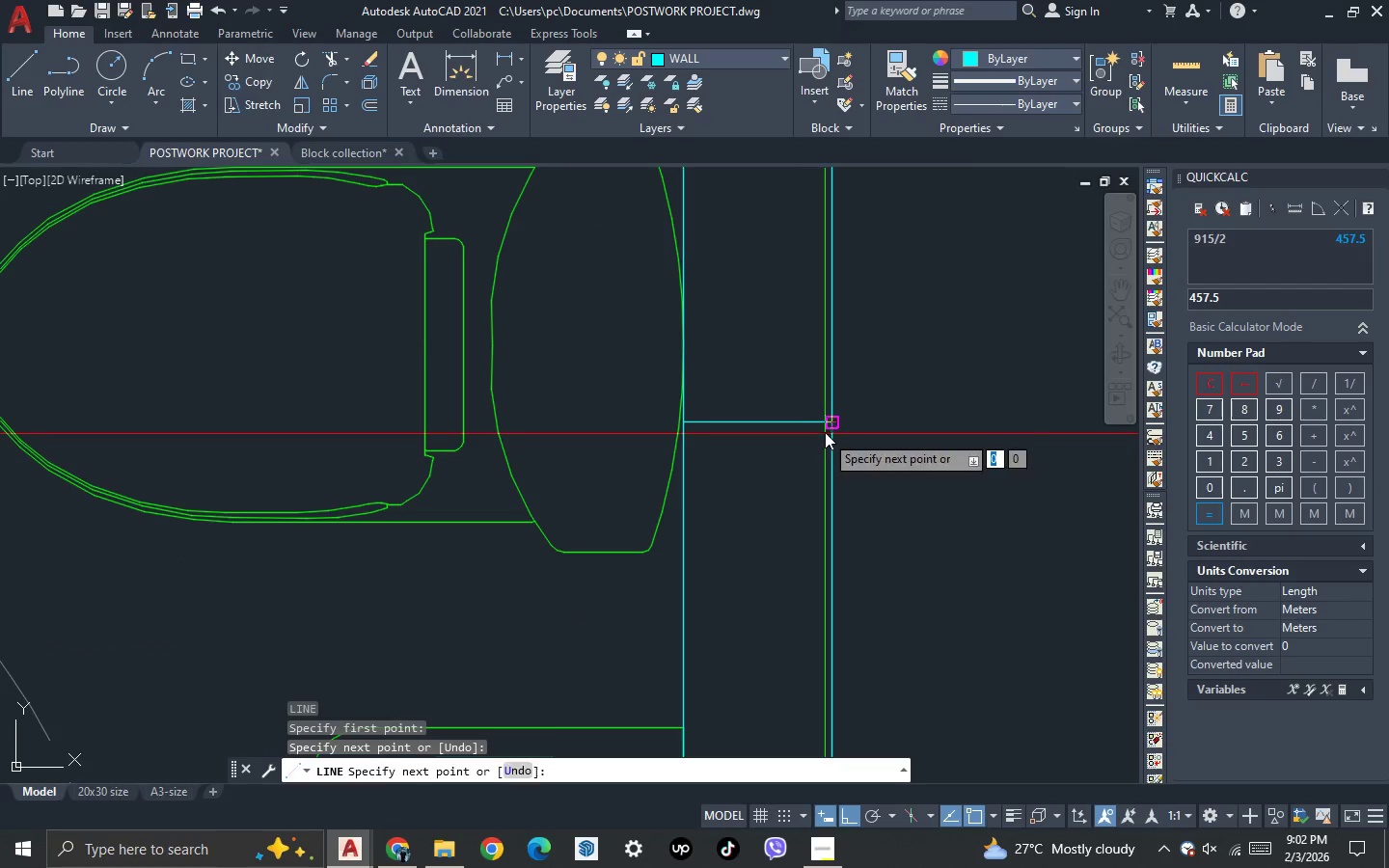 
key(Space)
 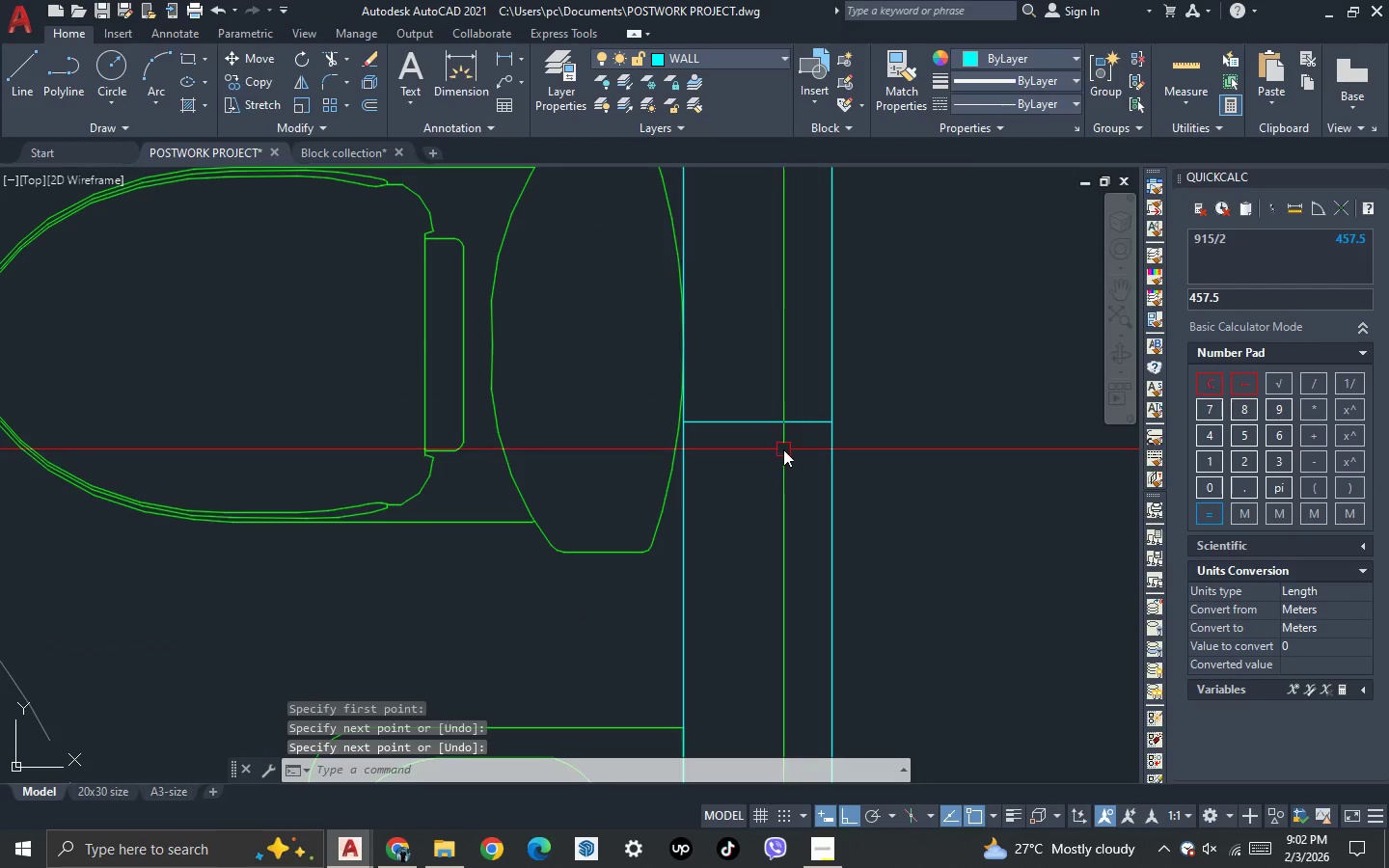 
key(Escape)
 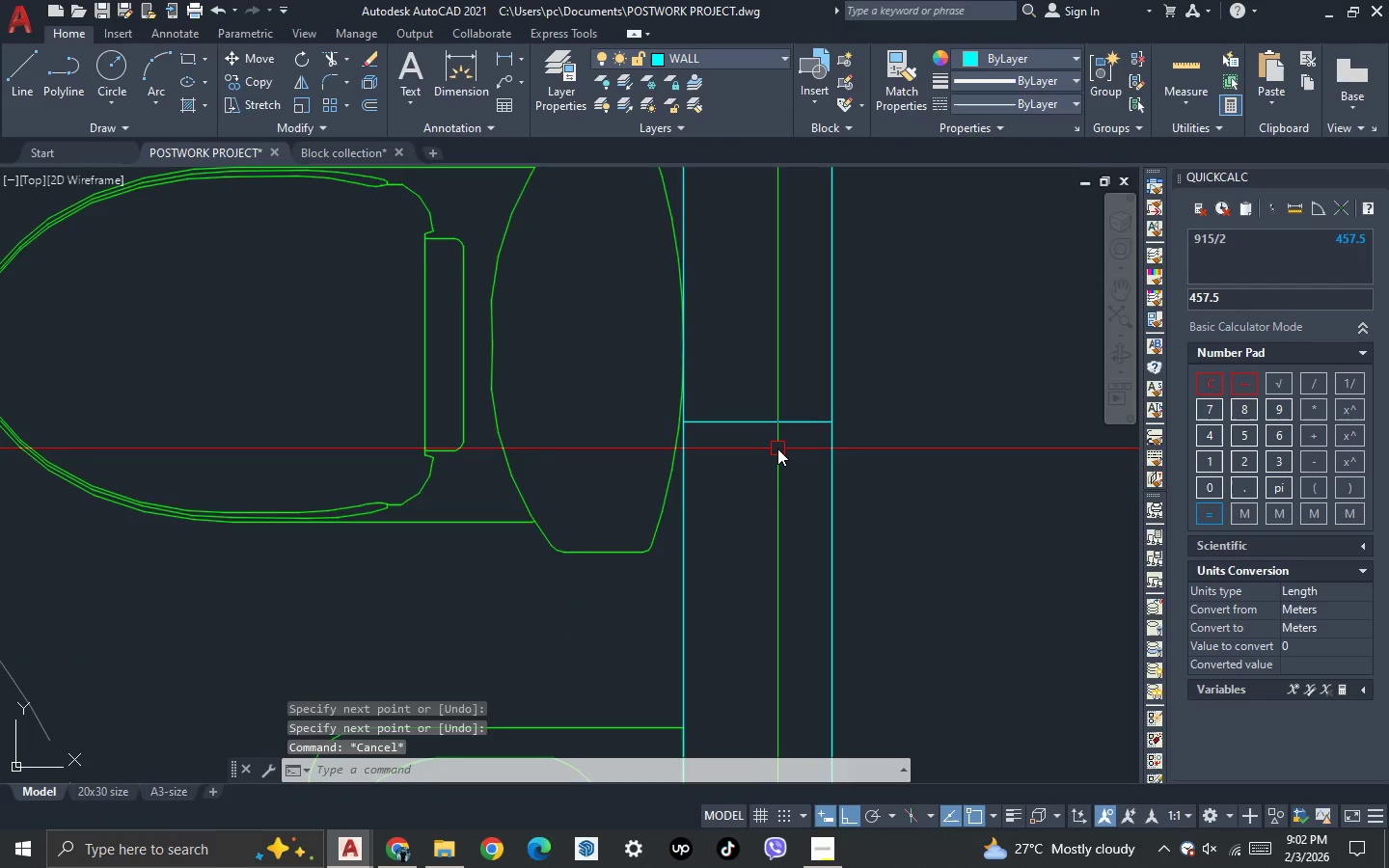 
key(Escape)
 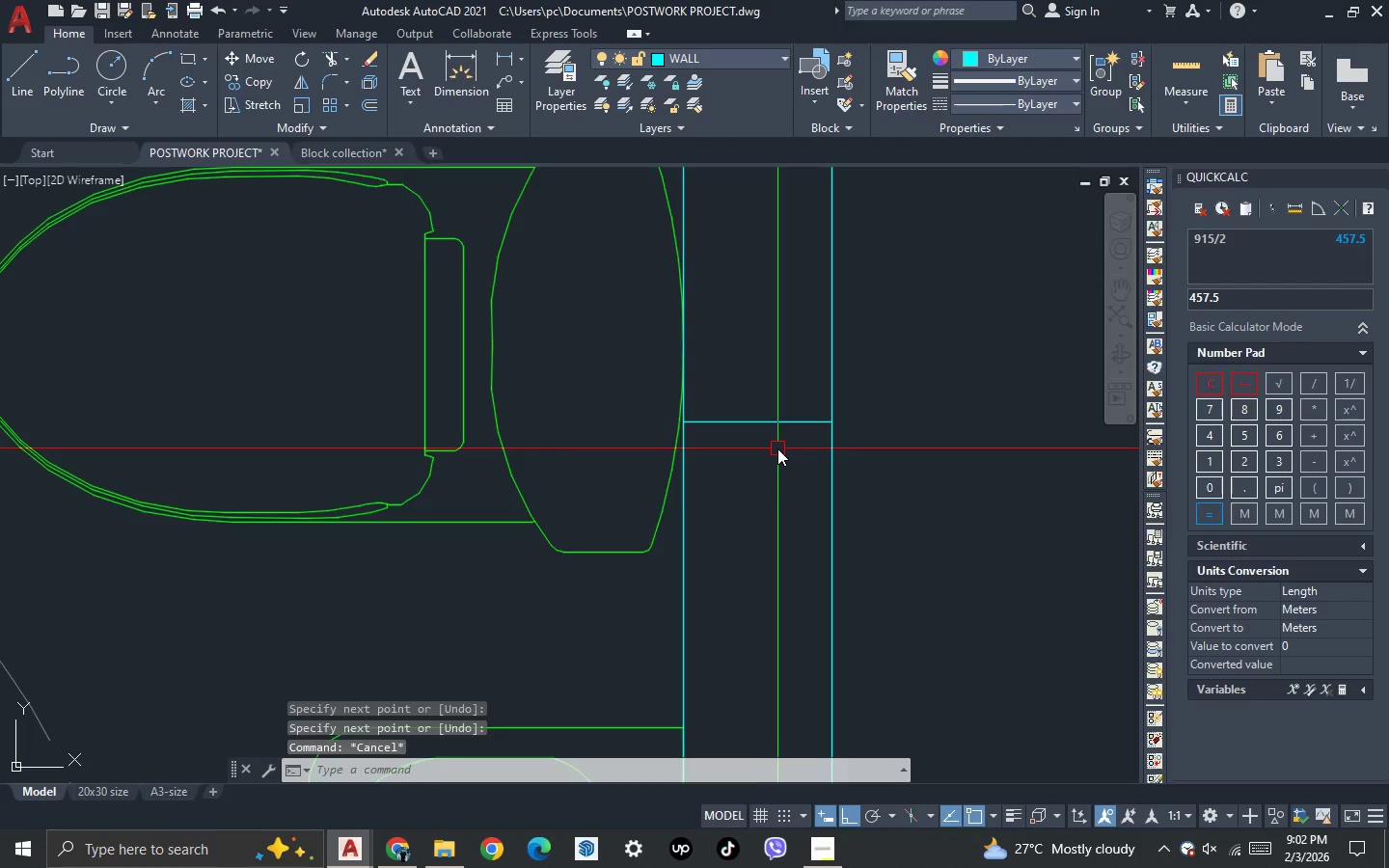 
left_click_drag(start_coordinate=[777, 448], to_coordinate=[776, 438])
 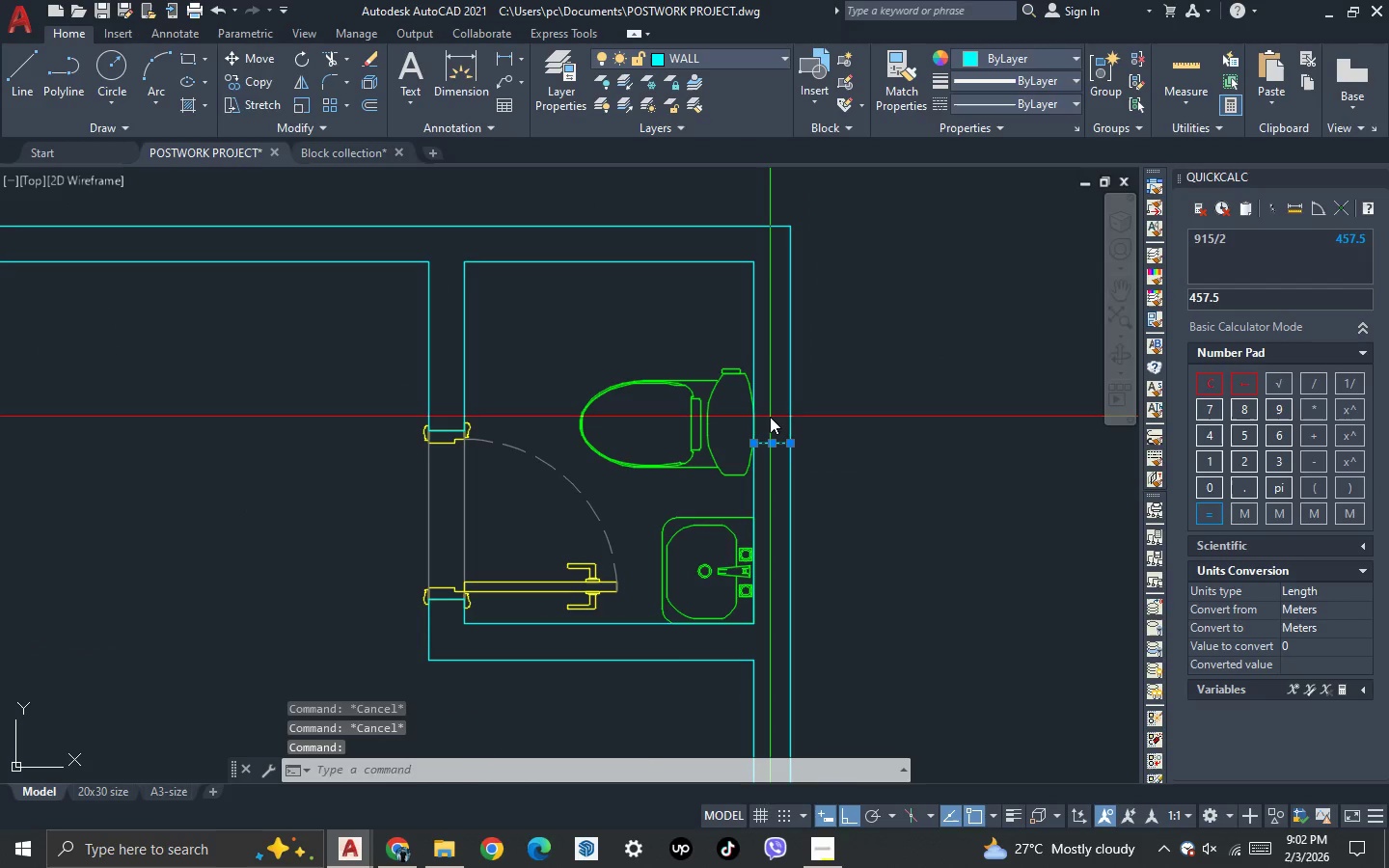 
scroll: coordinate [777, 448], scroll_direction: down, amount: 3.0
 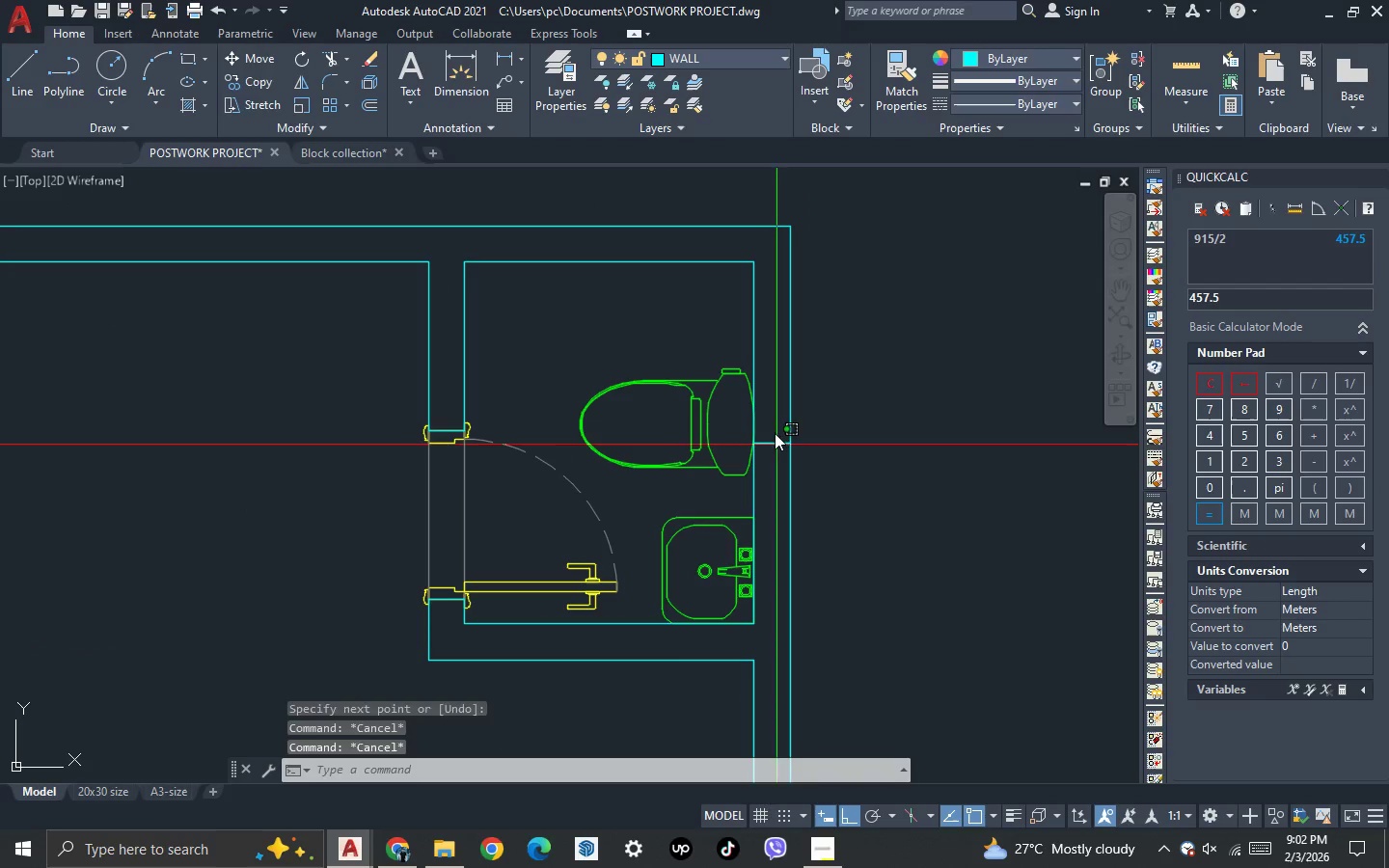 
double_click([770, 417])
 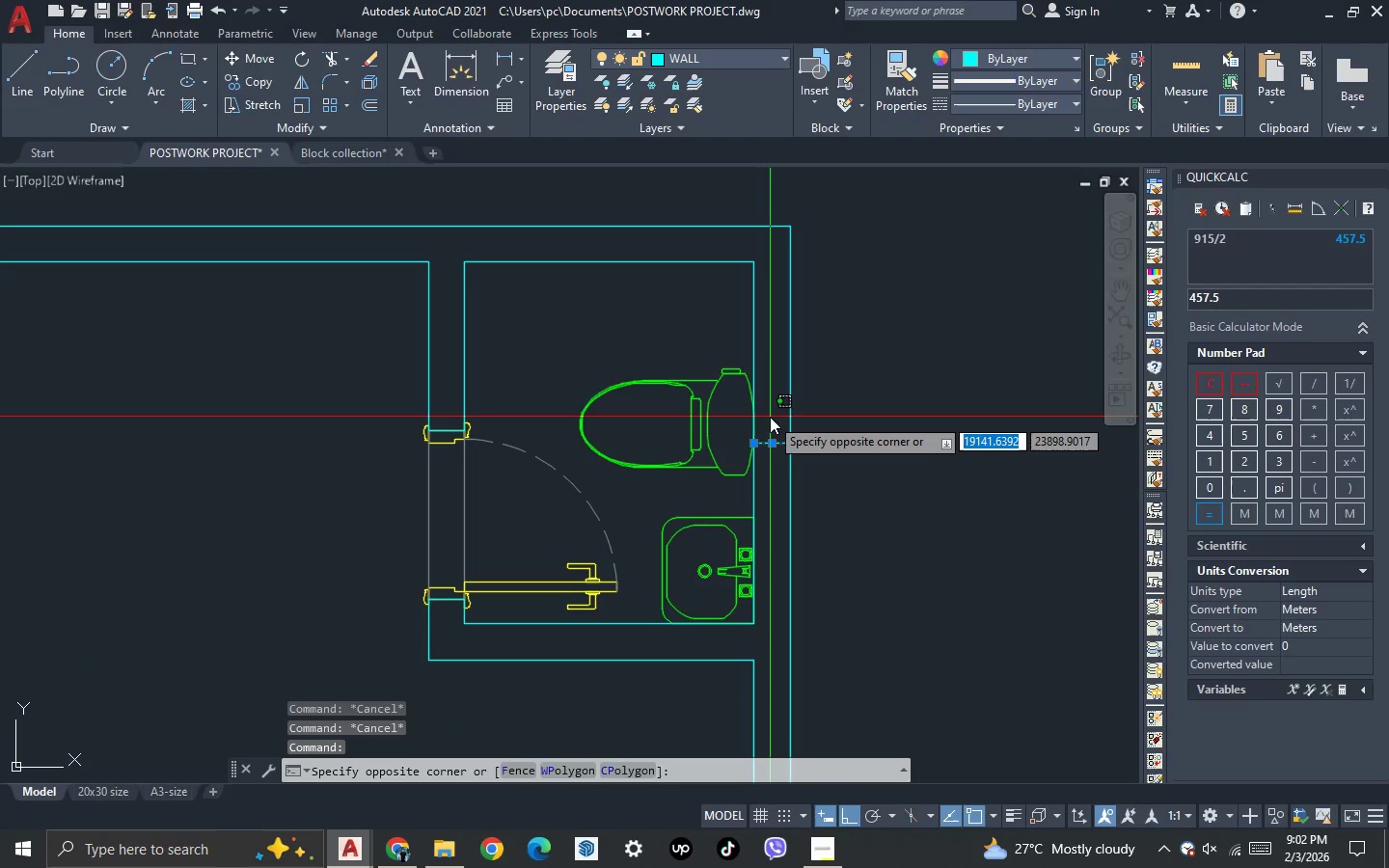 
triple_click([770, 417])
 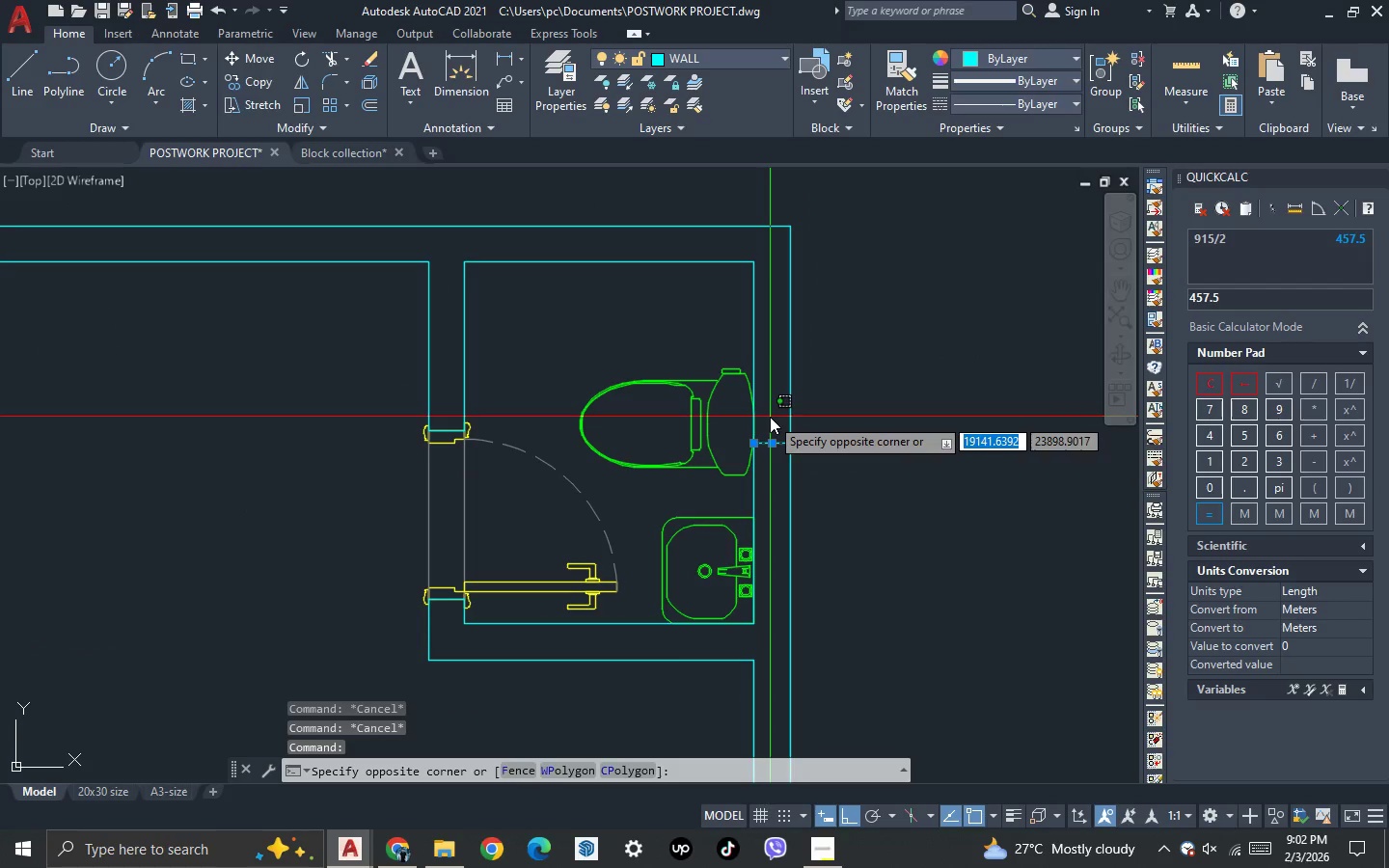 
triple_click([770, 417])
 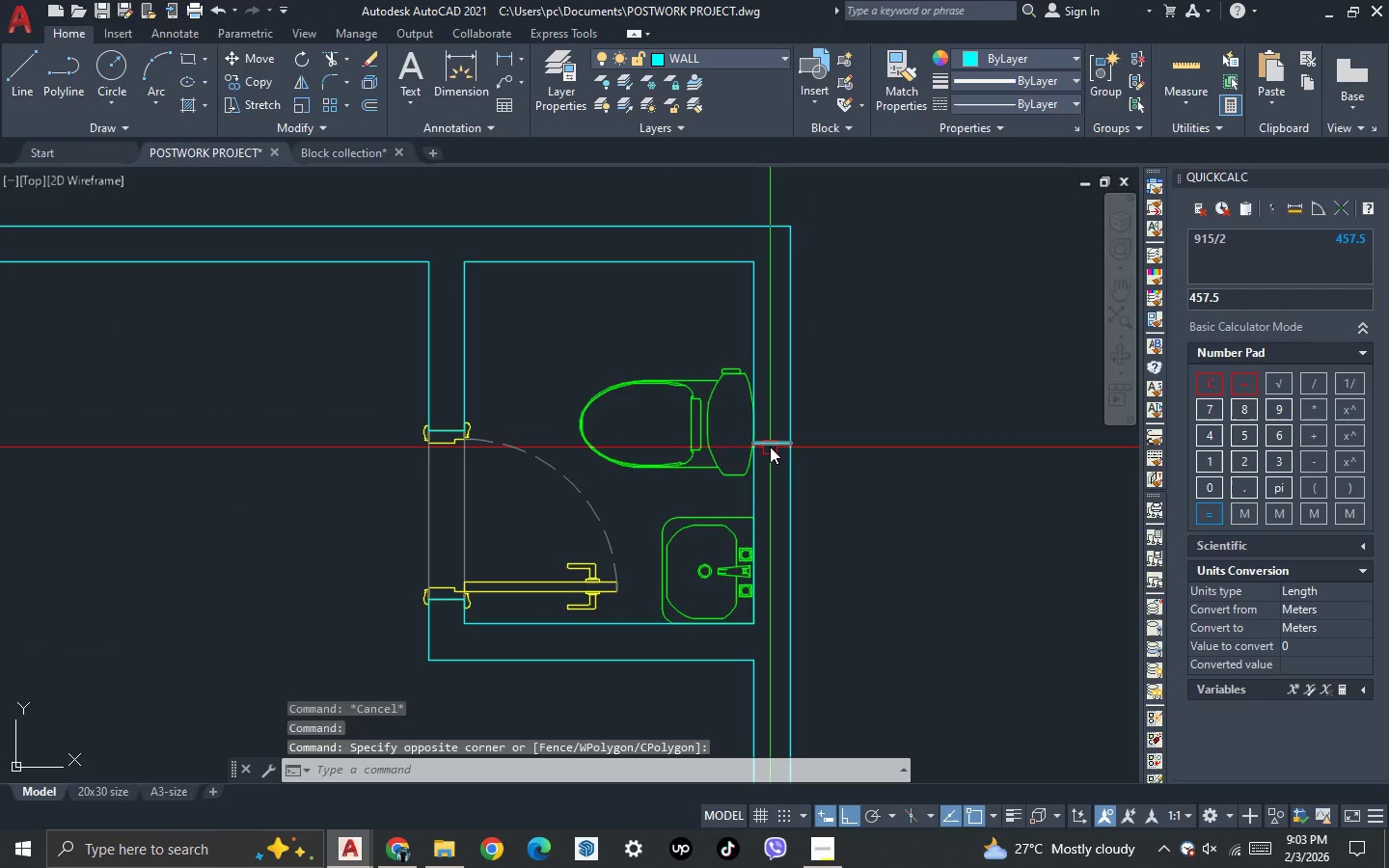 
left_click([771, 446])
 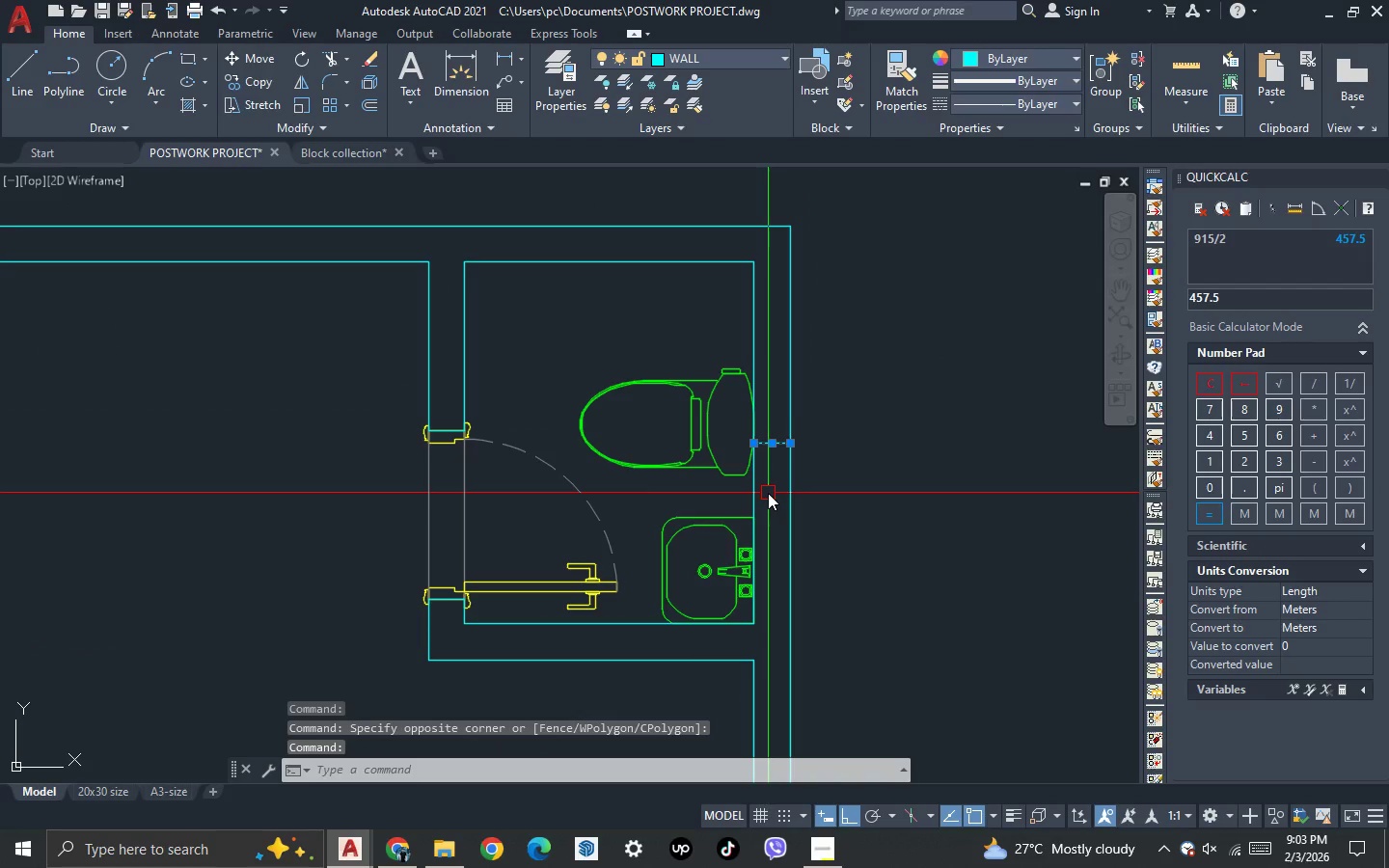 
key(O)
 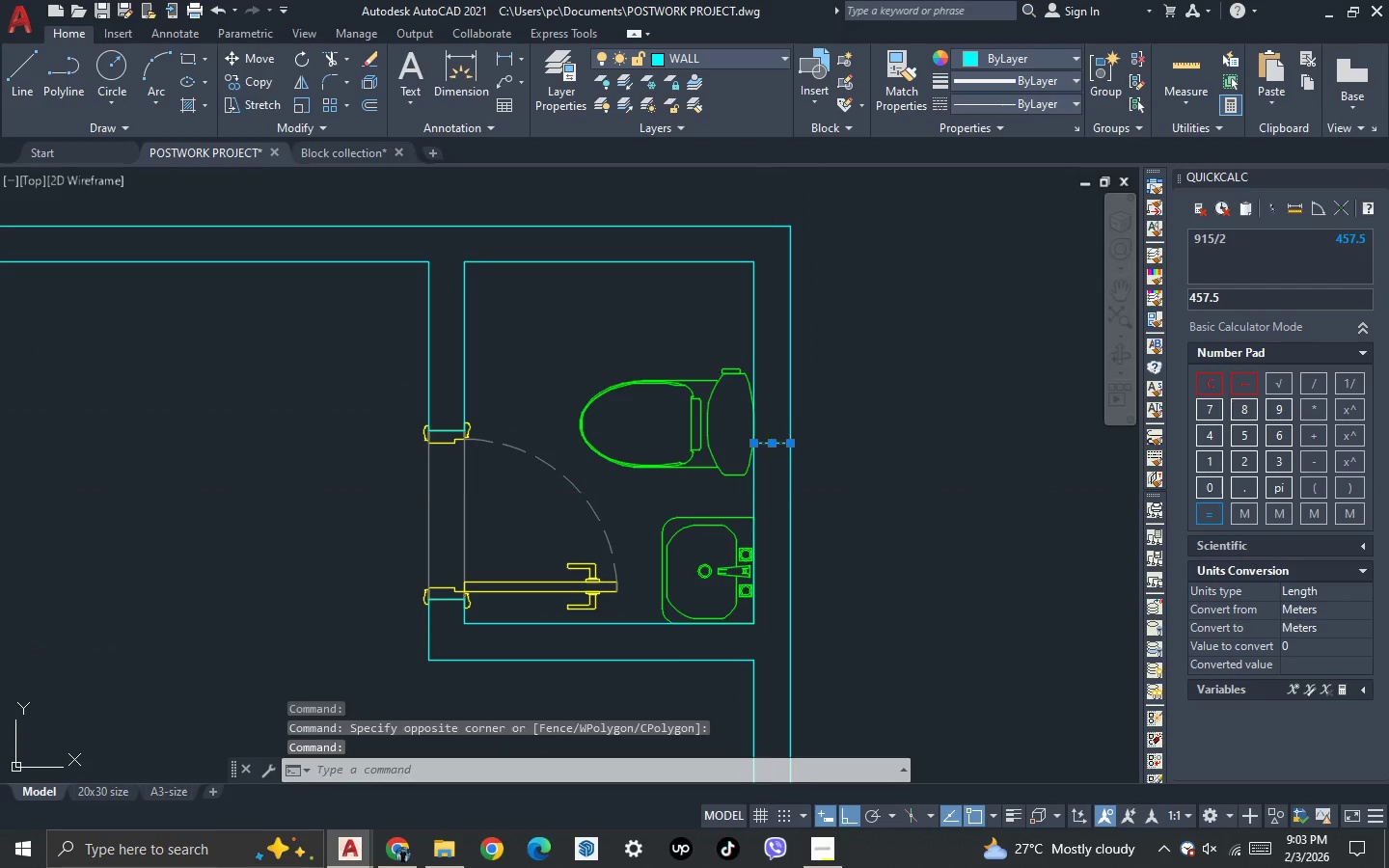 
key(Enter)
 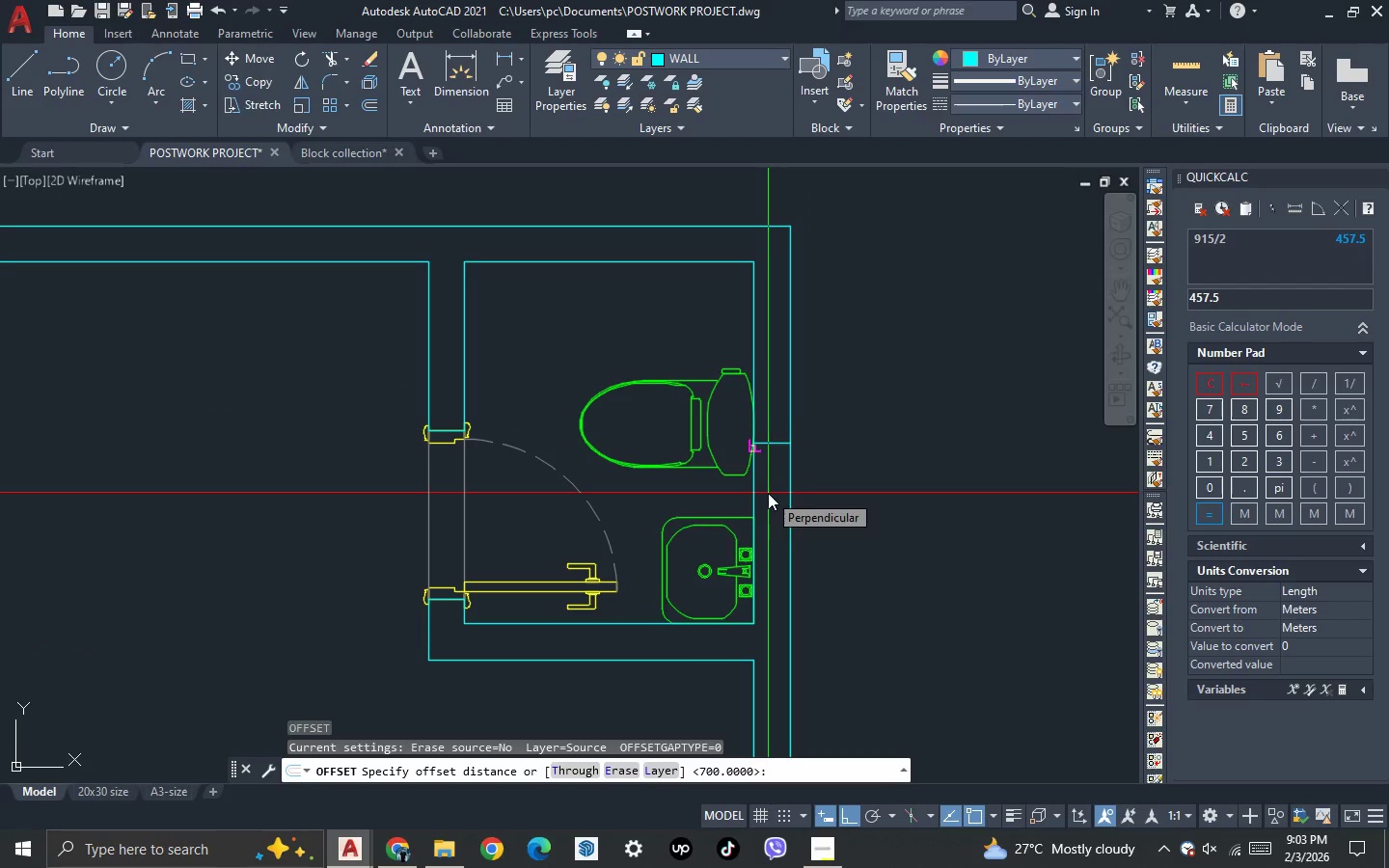 
type(300)
 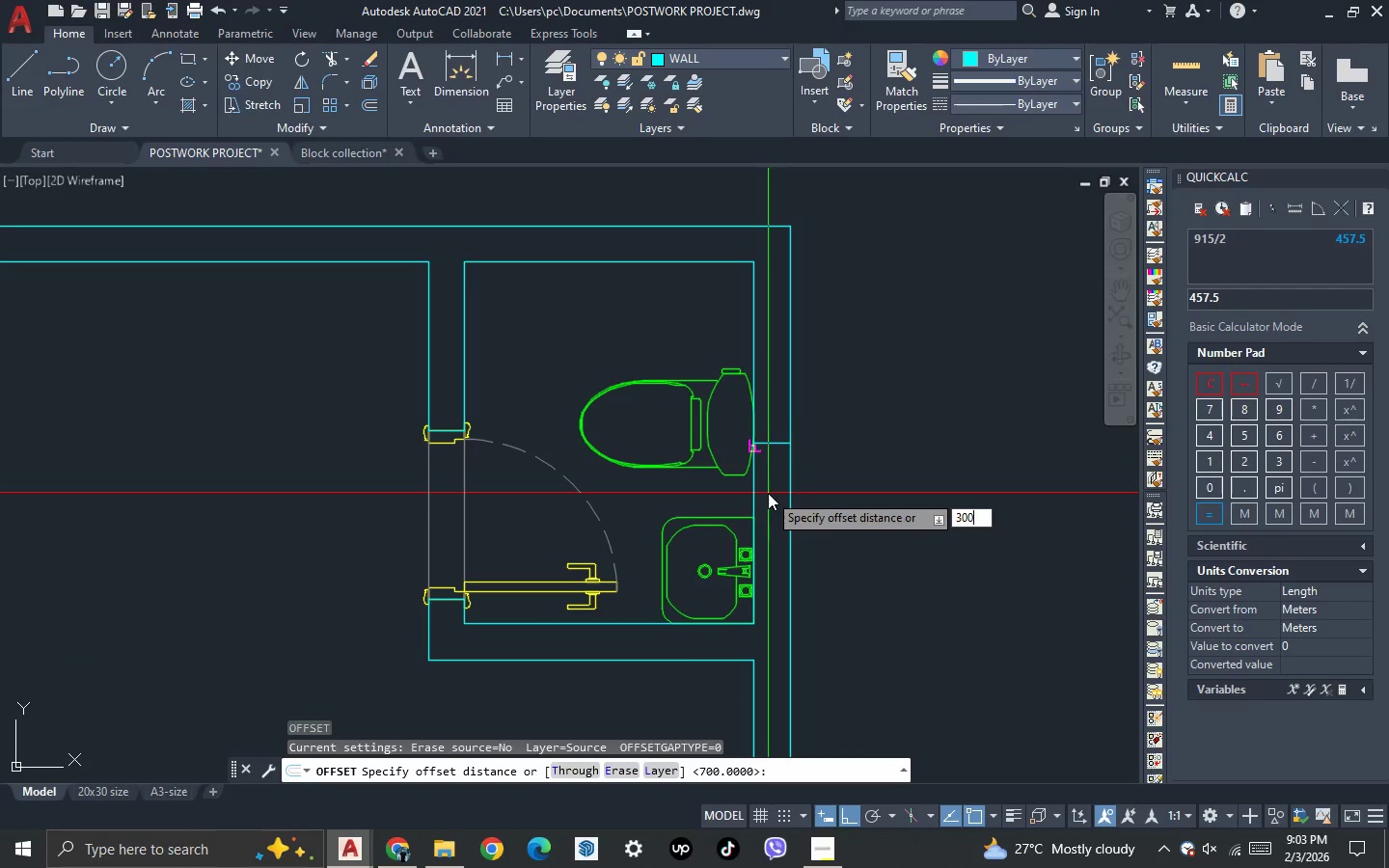 
key(Enter)
 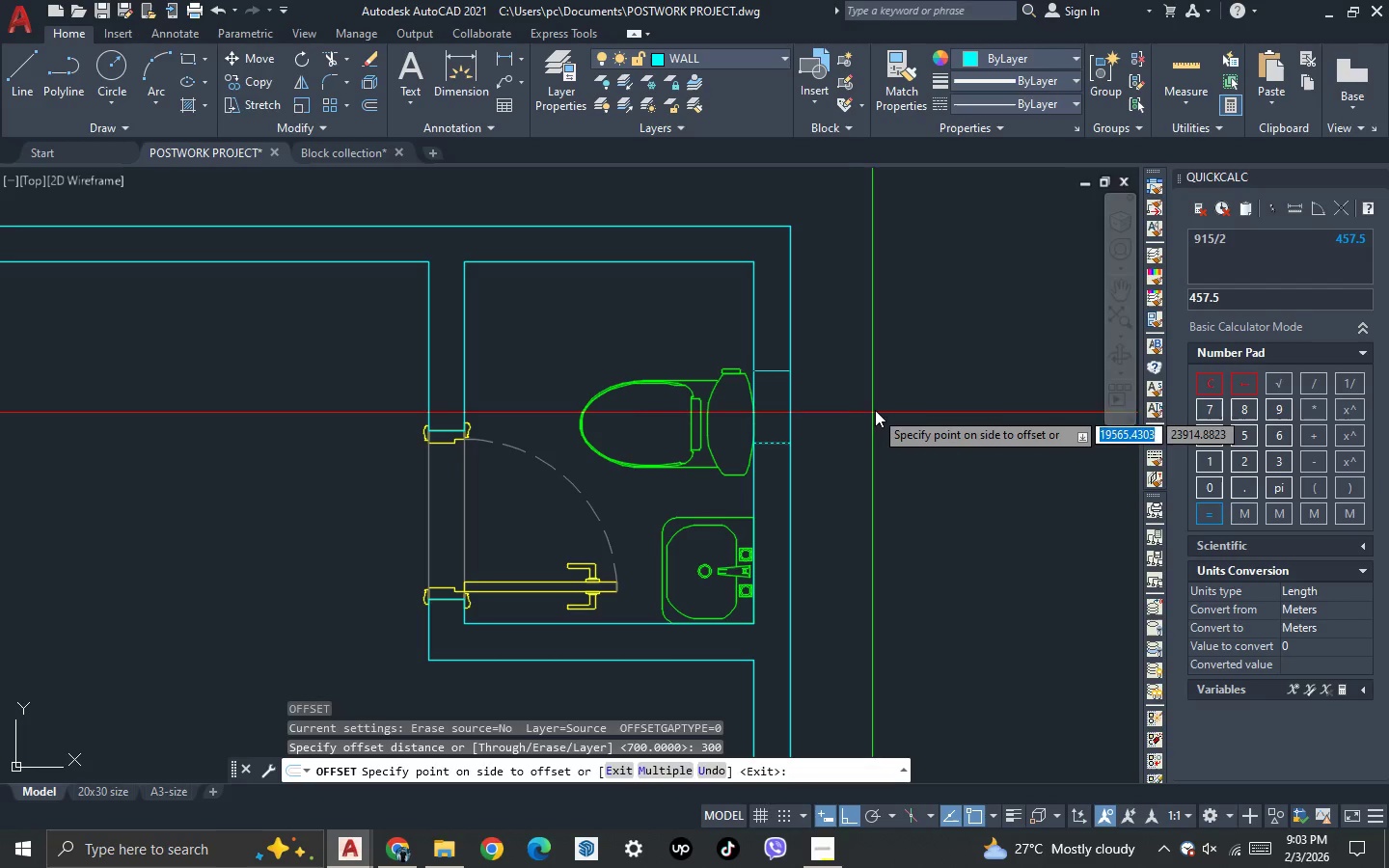 
left_click([876, 405])
 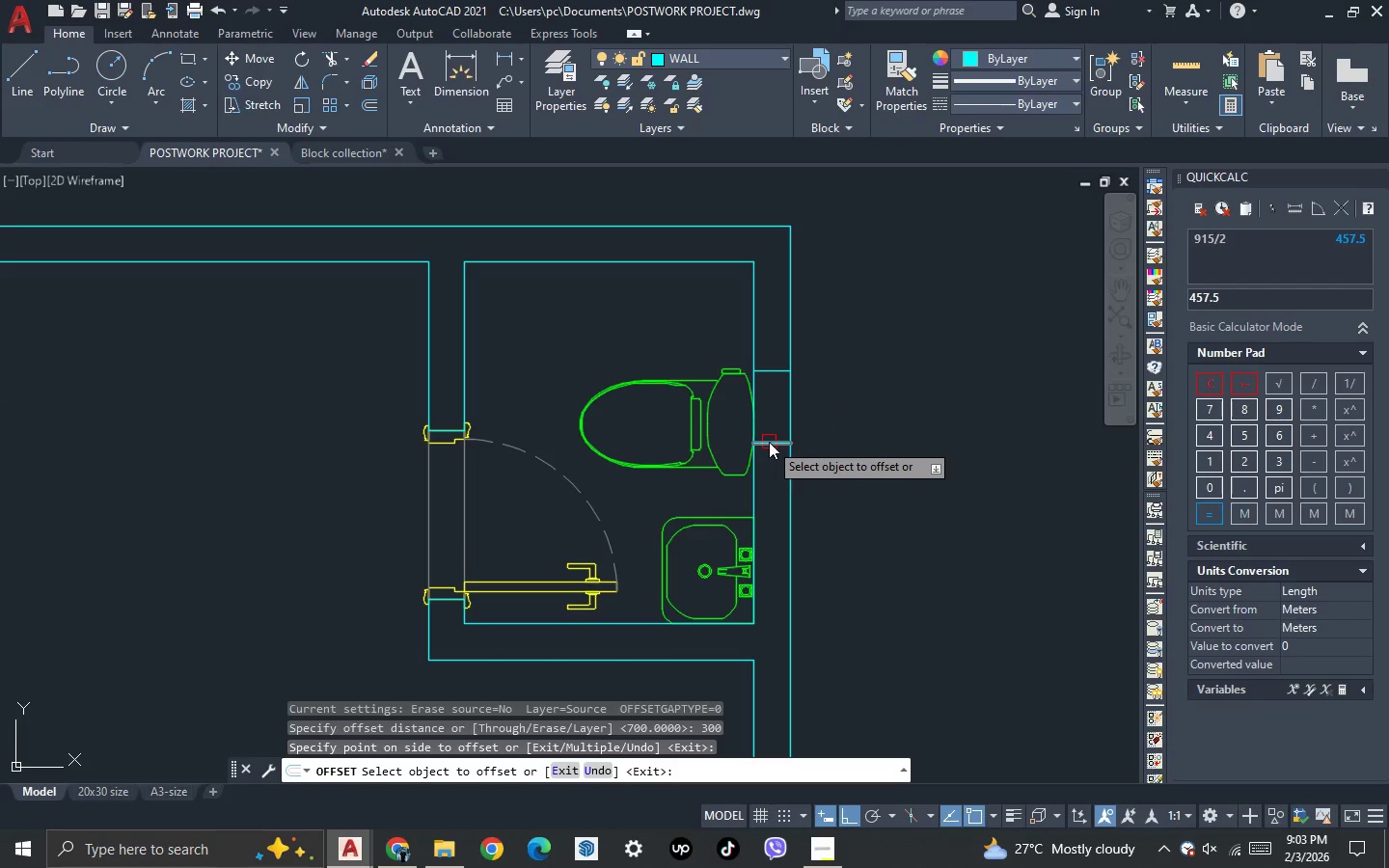 
left_click_drag(start_coordinate=[768, 444], to_coordinate=[771, 461])
 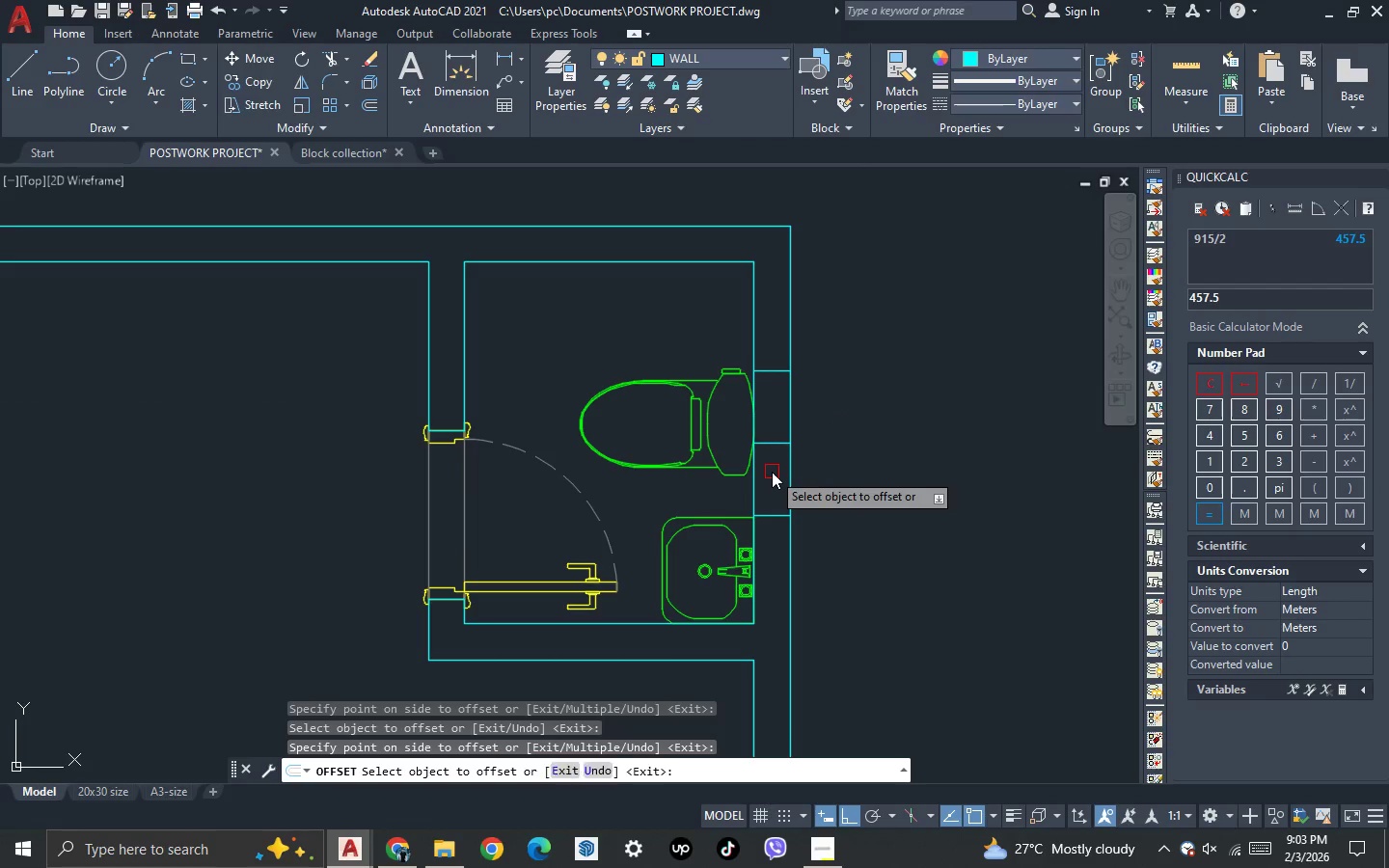 
key(Escape)
 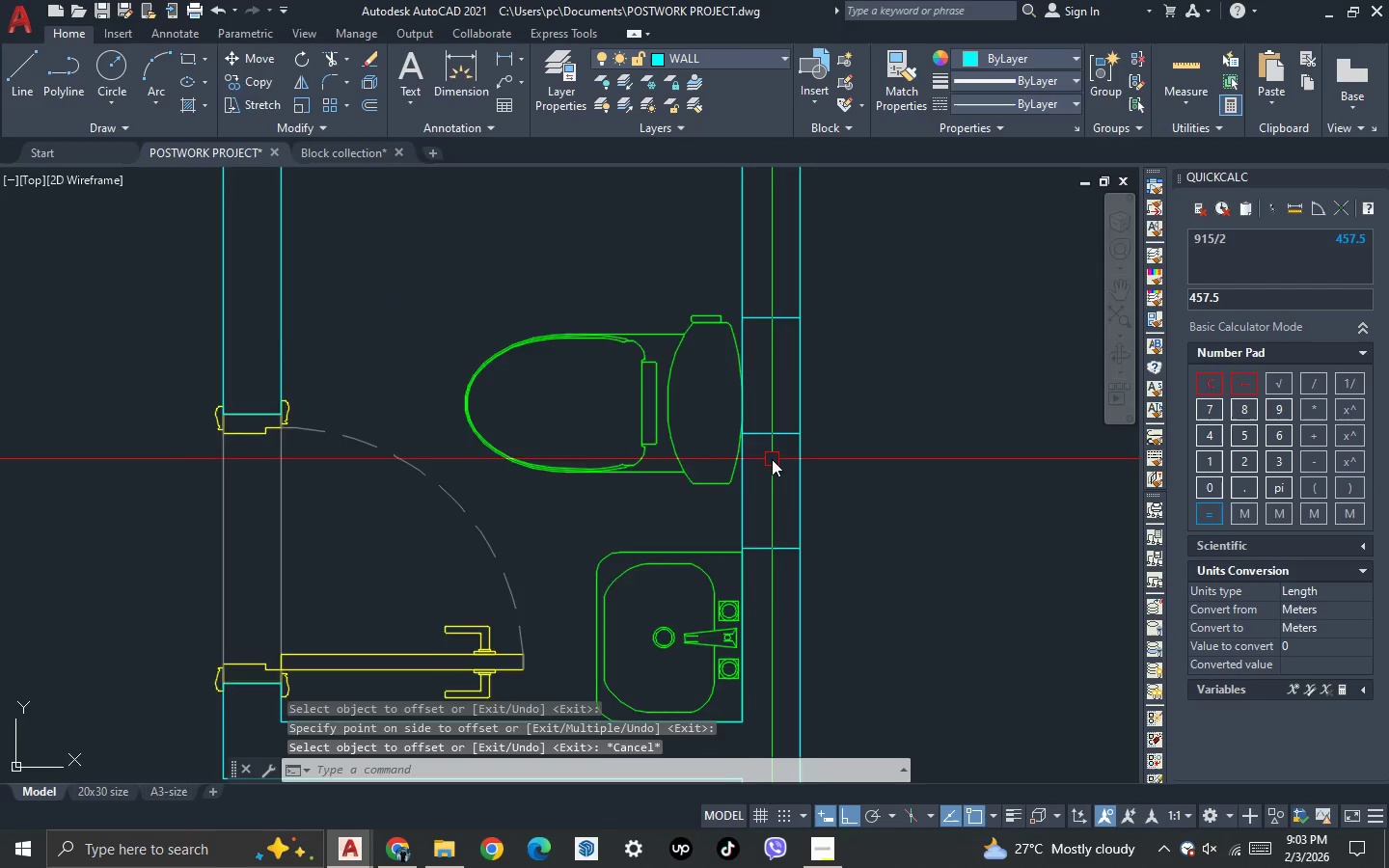 
left_click_drag(start_coordinate=[772, 458], to_coordinate=[772, 440])
 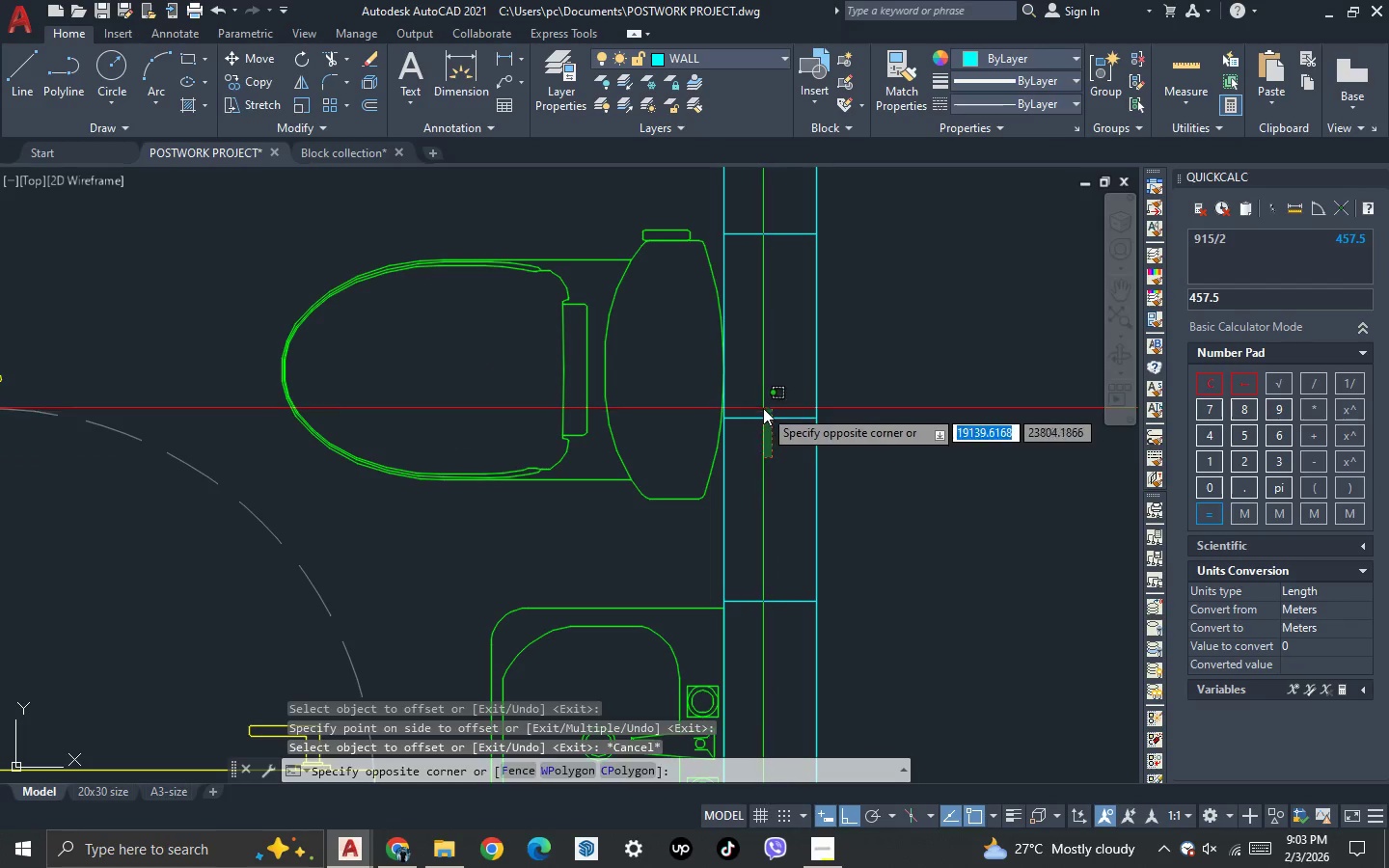 
double_click([763, 408])
 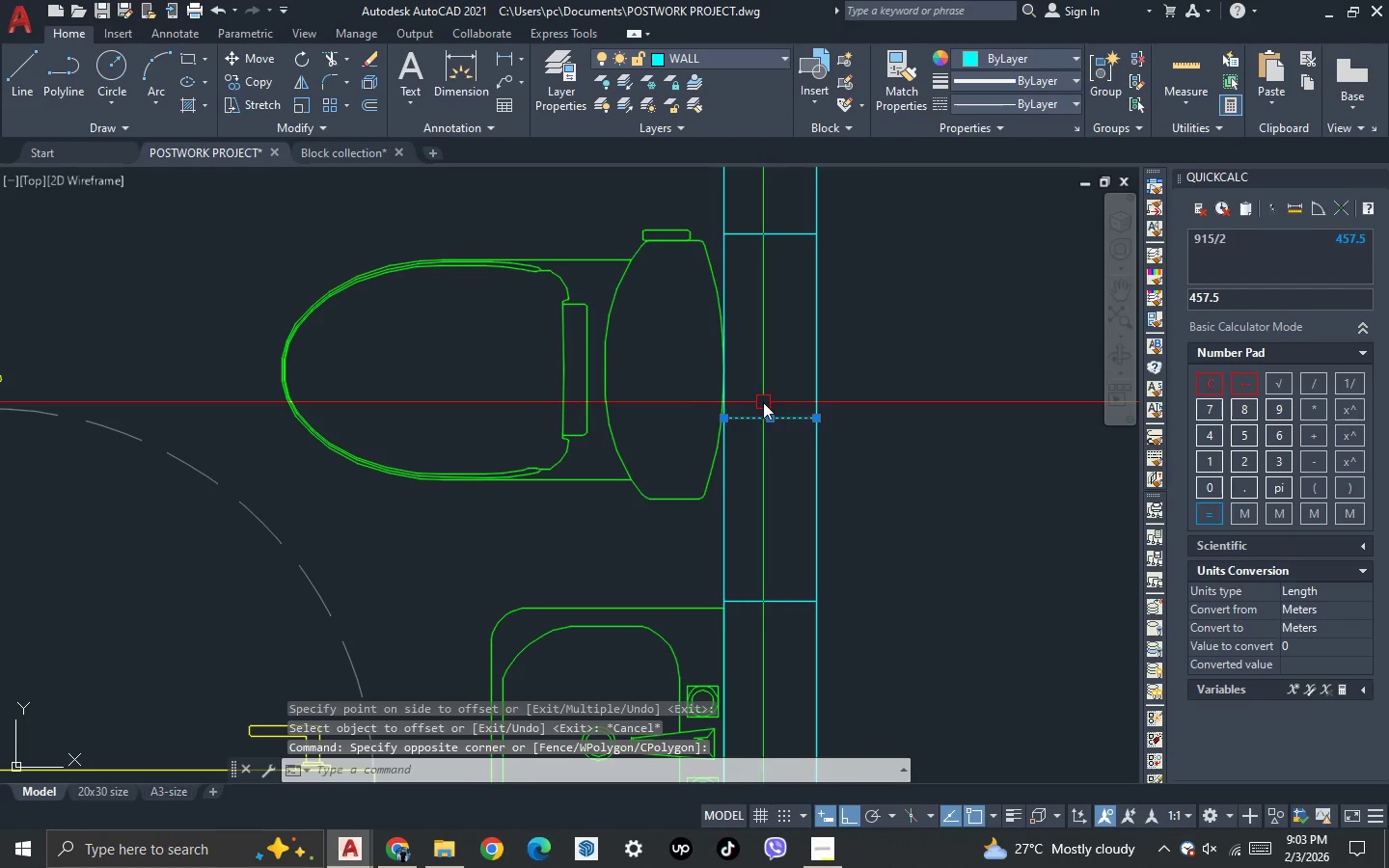 
scroll: coordinate [772, 459], scroll_direction: up, amount: 2.0
 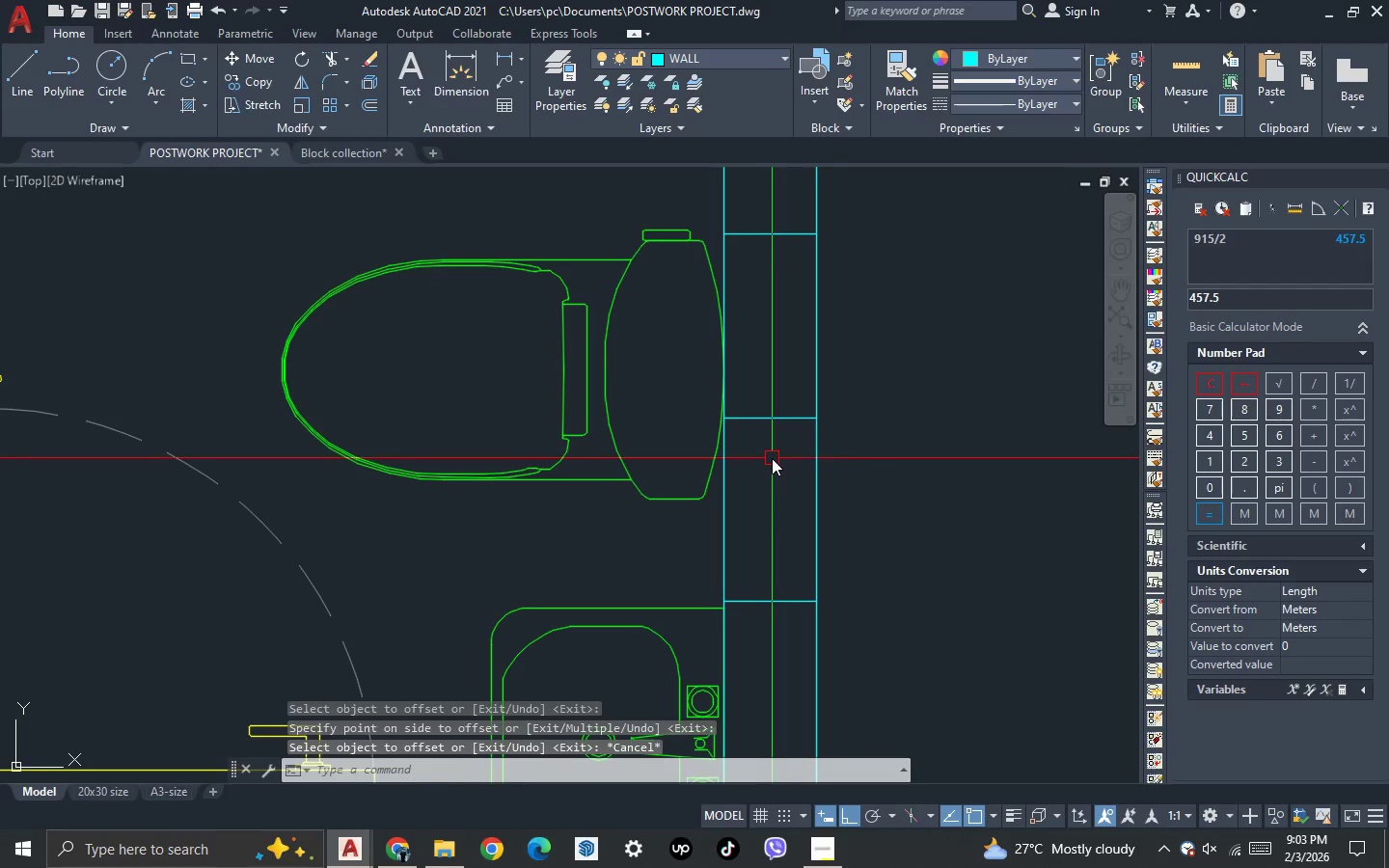 
key(Delete)
 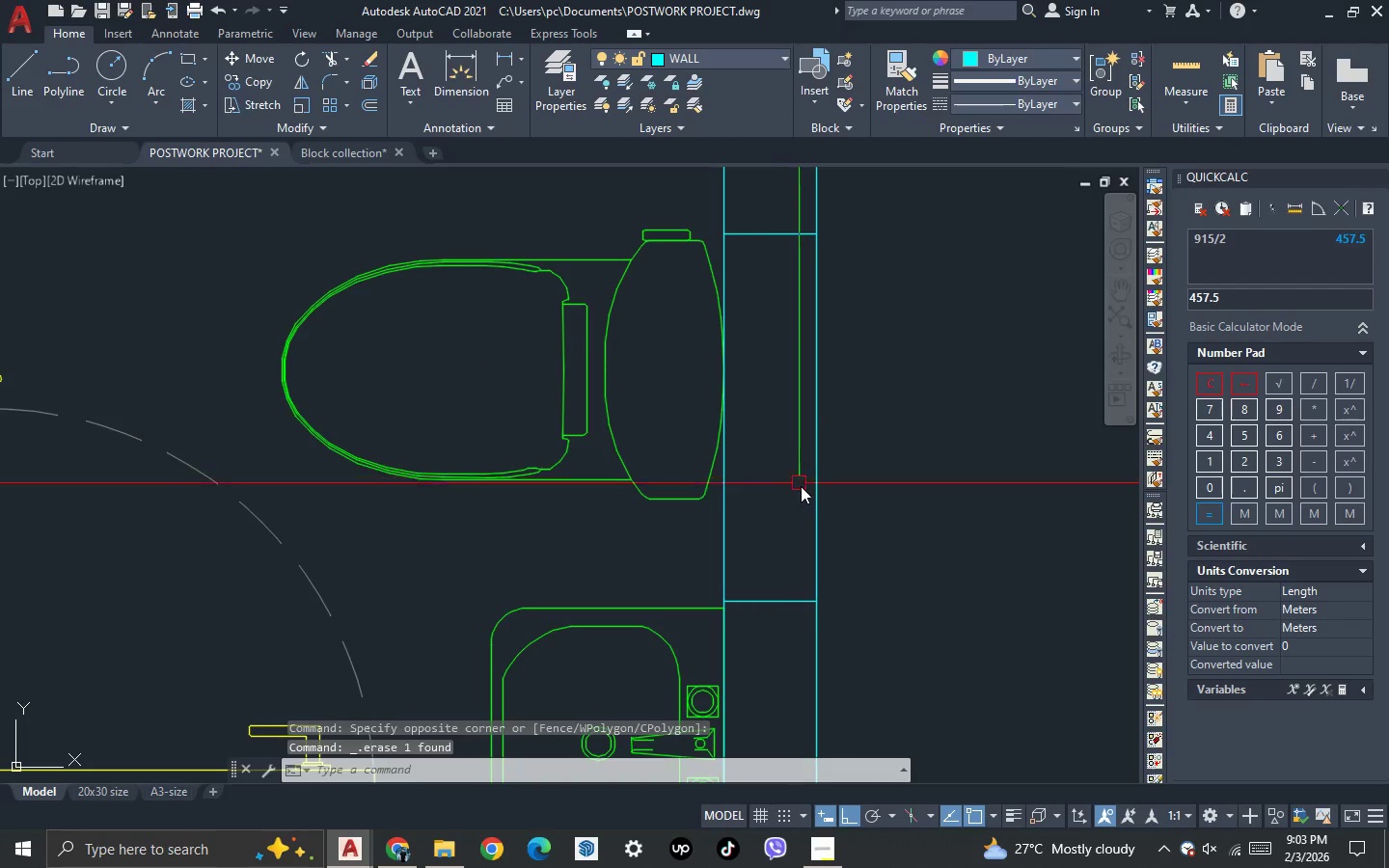 
scroll: coordinate [803, 489], scroll_direction: down, amount: 3.0
 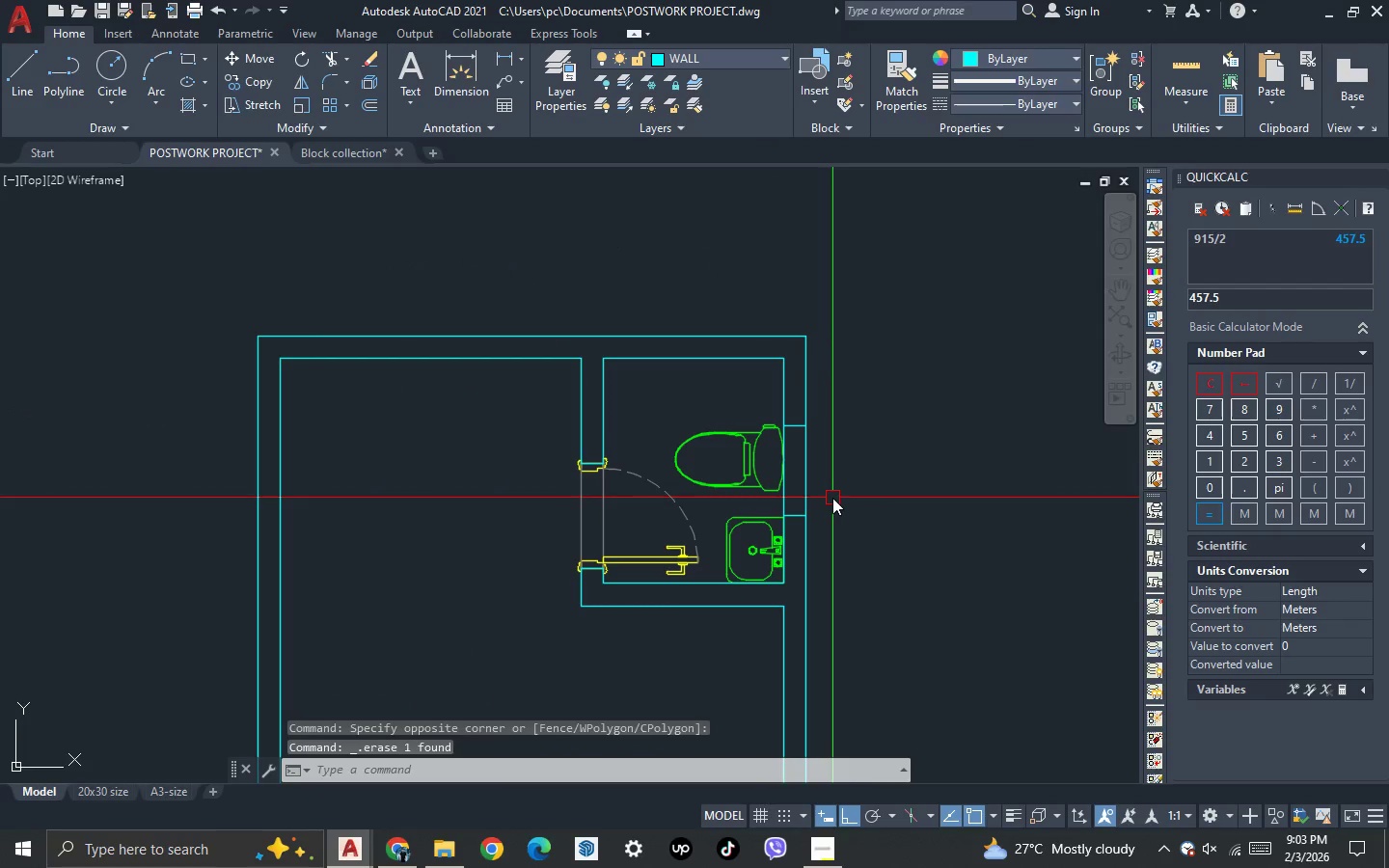 
type(AW2 S )
 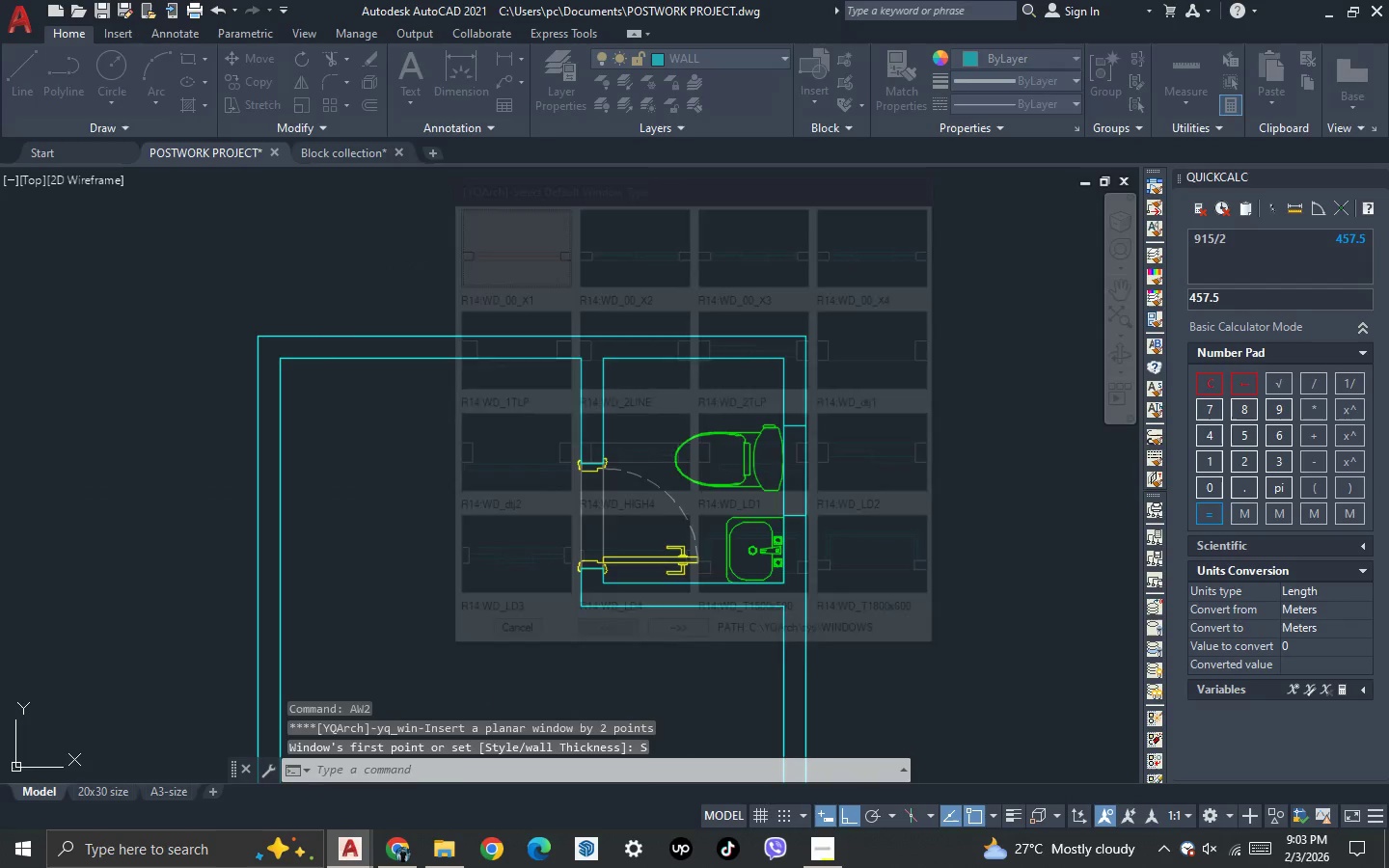 
scroll: coordinate [802, 461], scroll_direction: up, amount: 2.0
 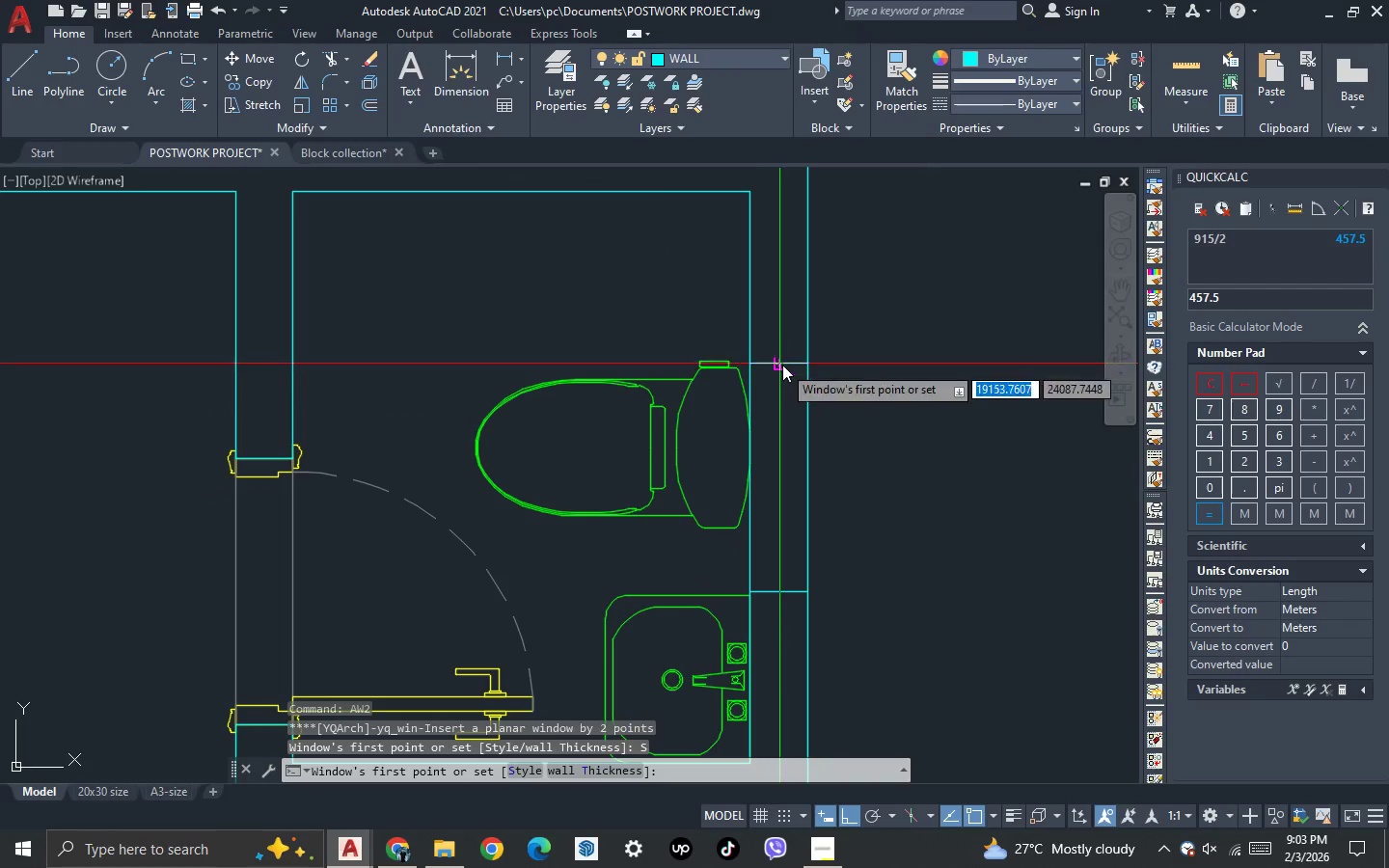 
left_click([782, 365])
 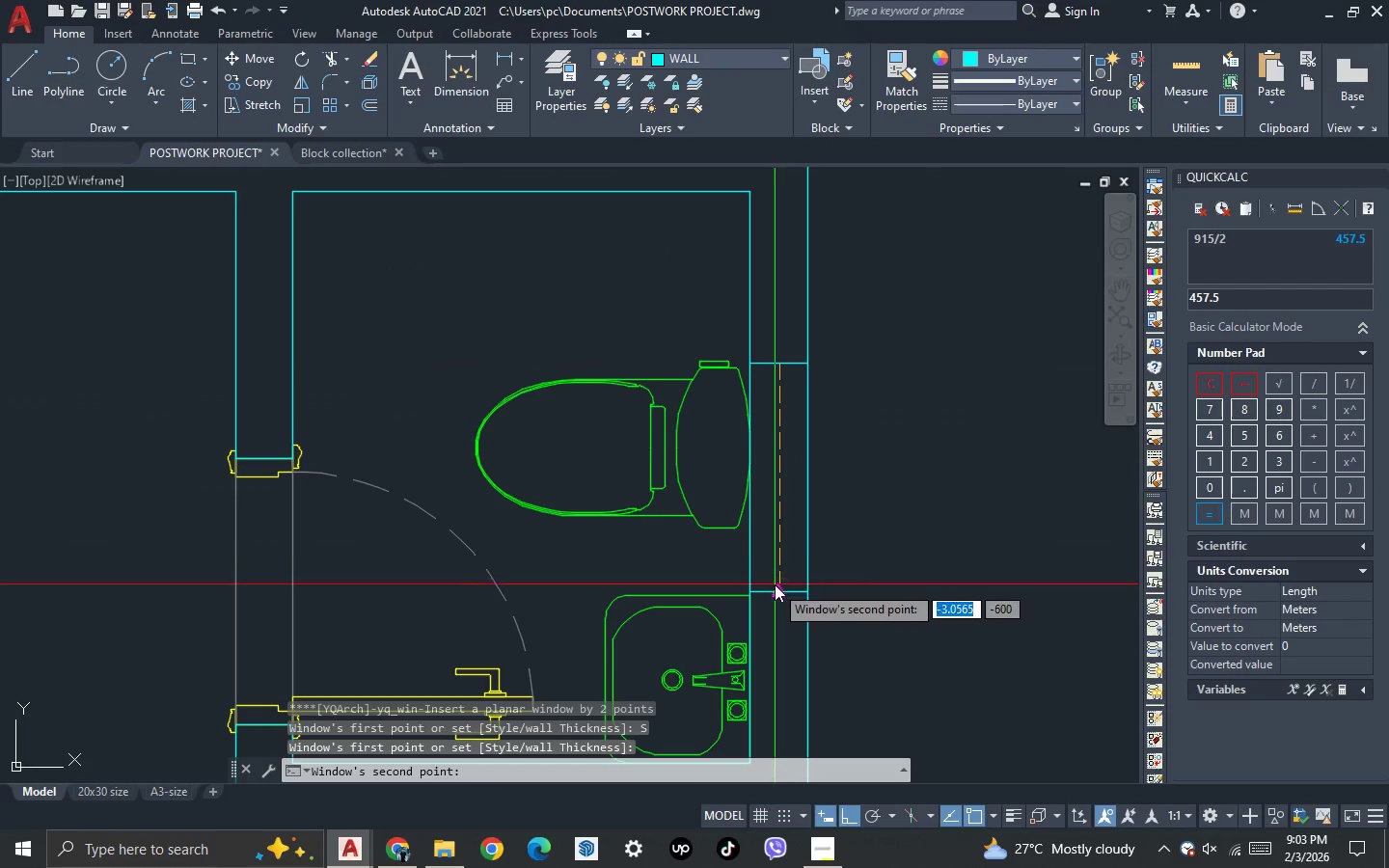 
left_click_drag(start_coordinate=[775, 585], to_coordinate=[775, 579])
 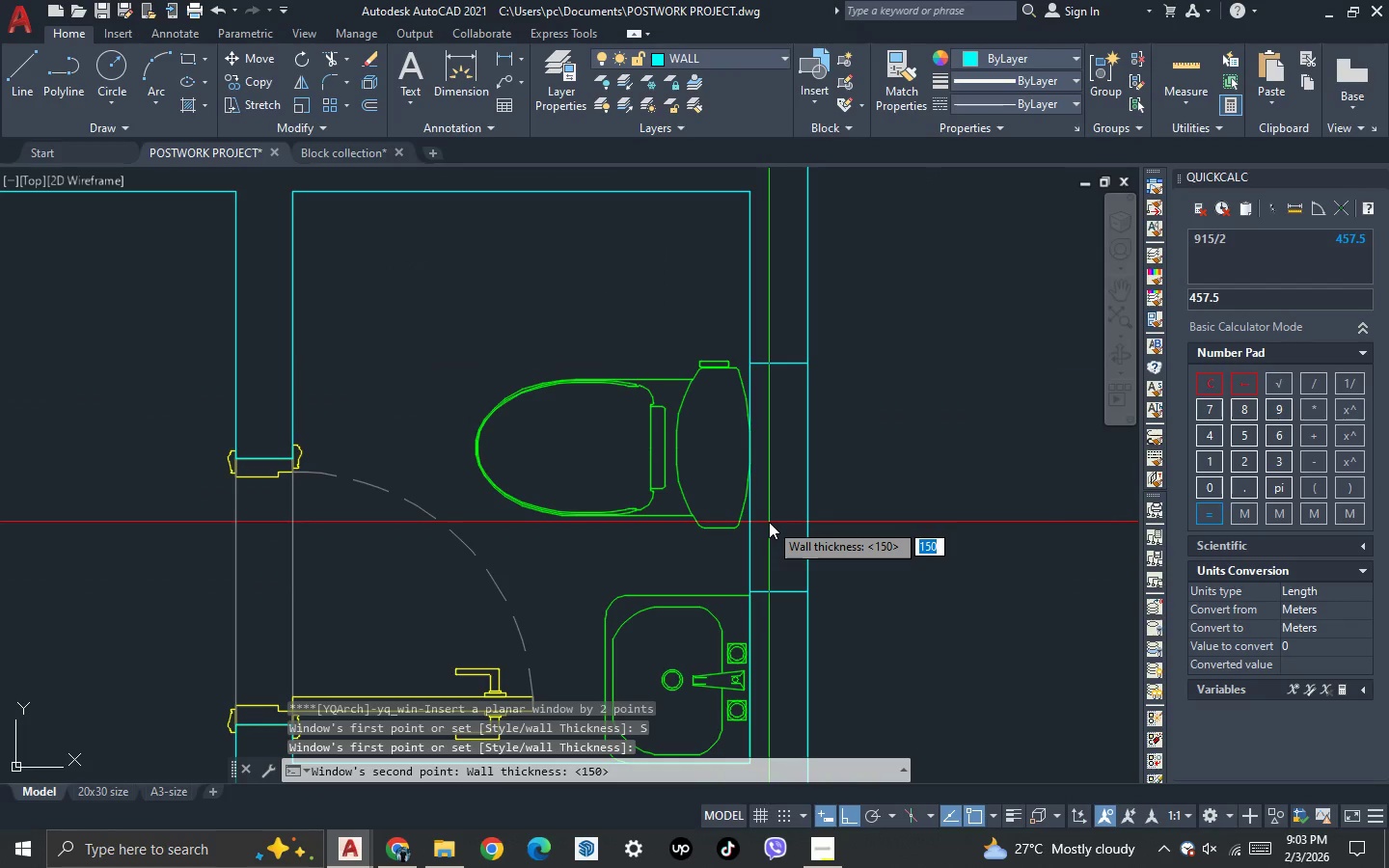 
type(100)
 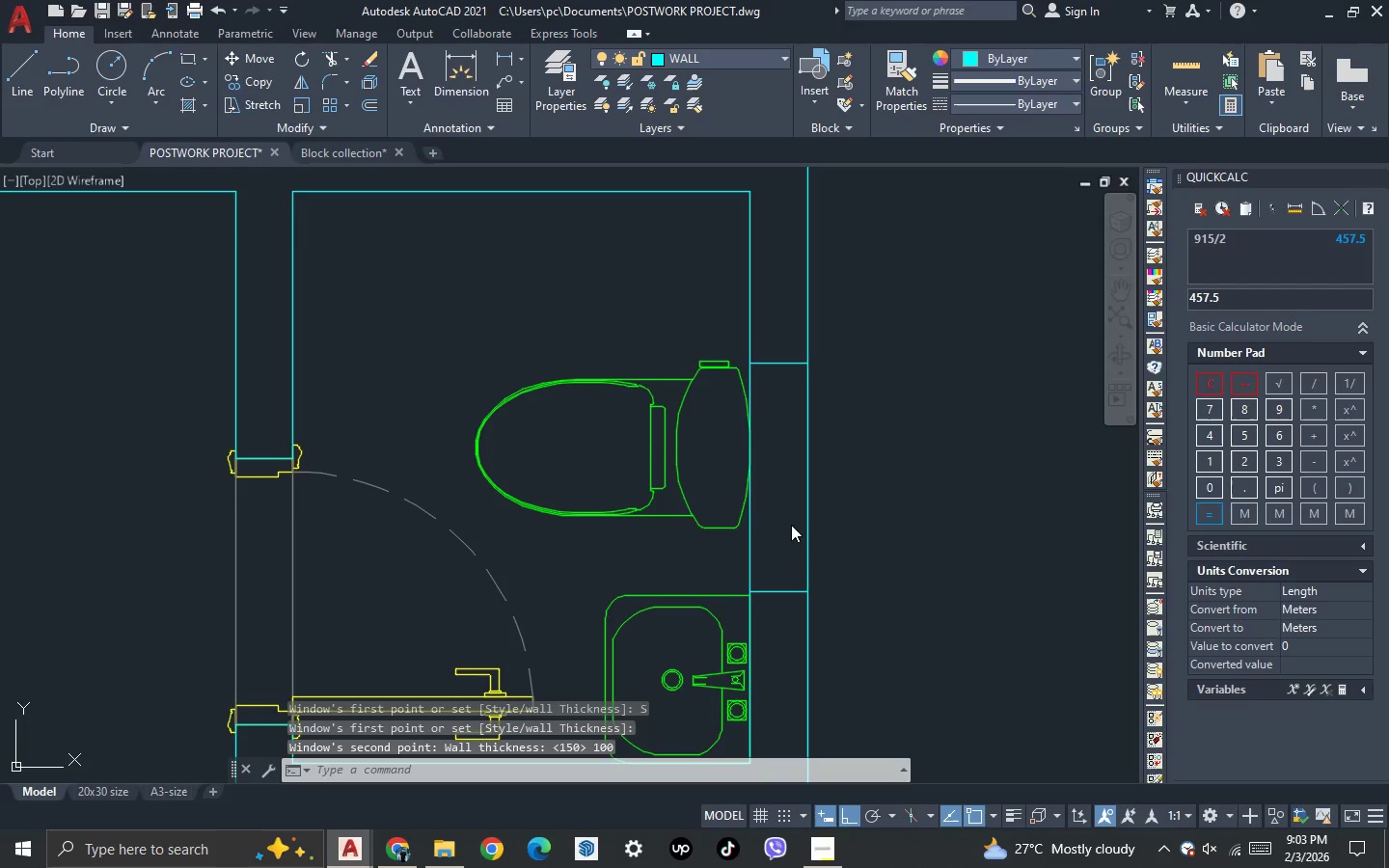 
key(Enter)
 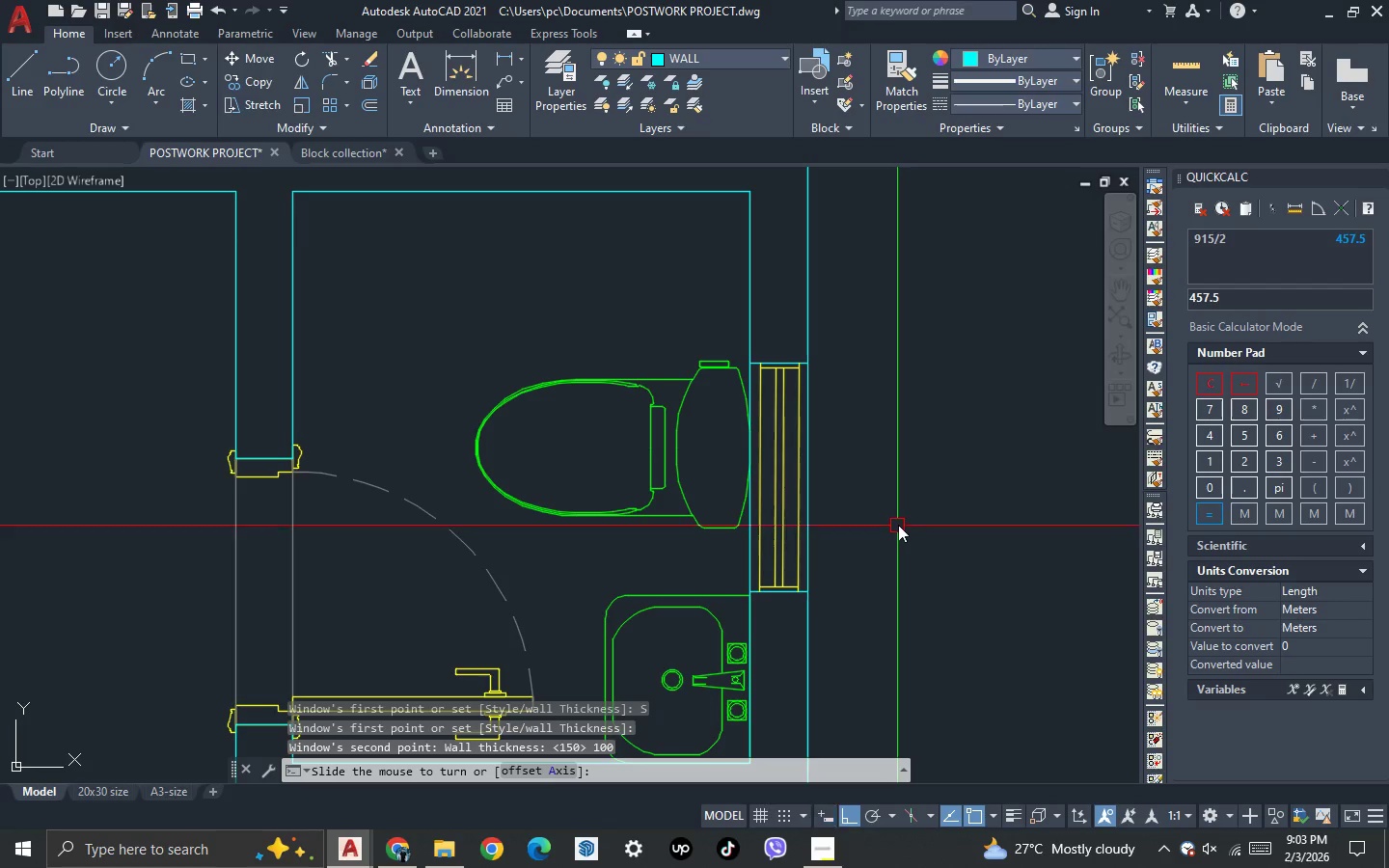 
left_click([900, 523])
 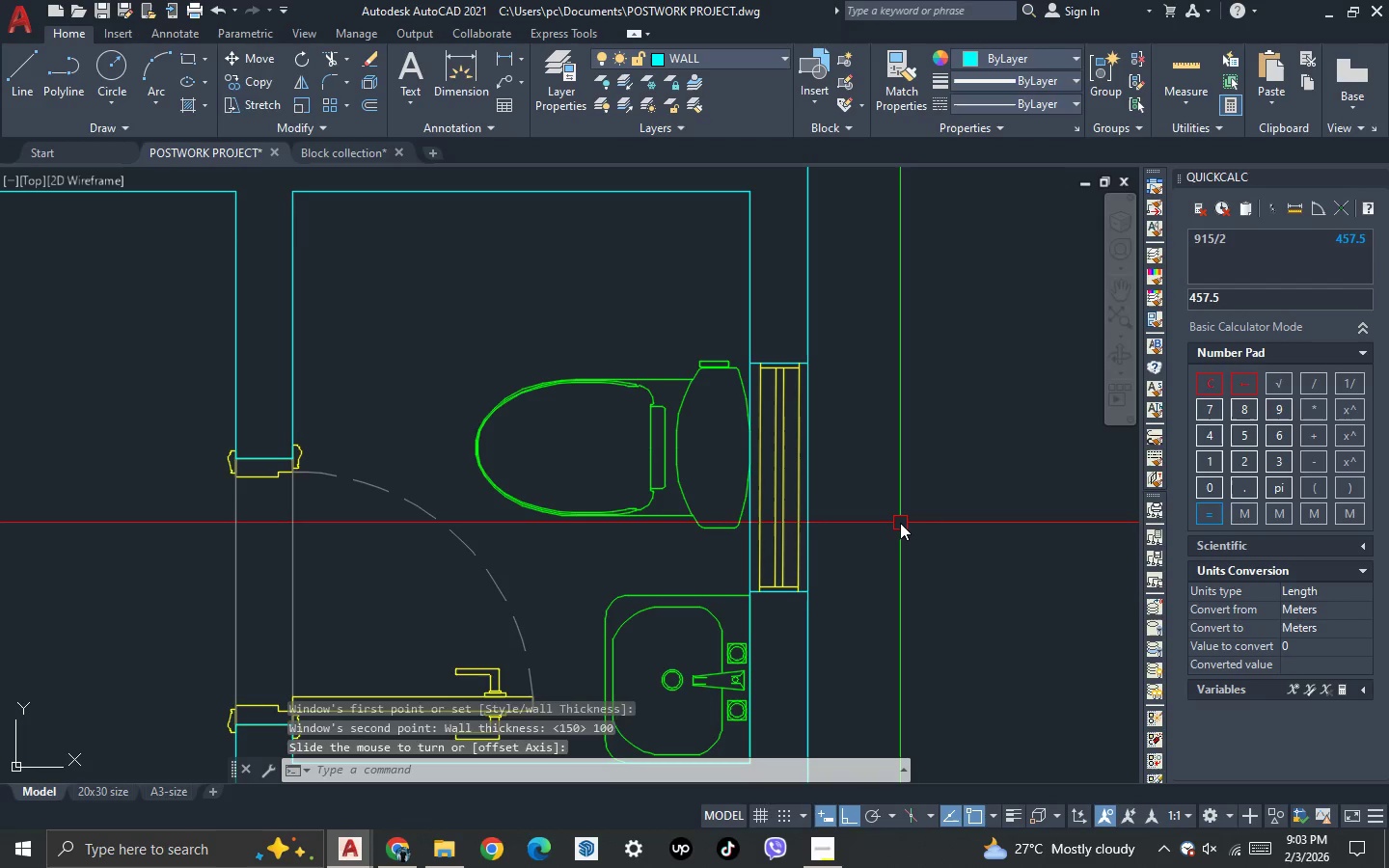 
key(Escape)
 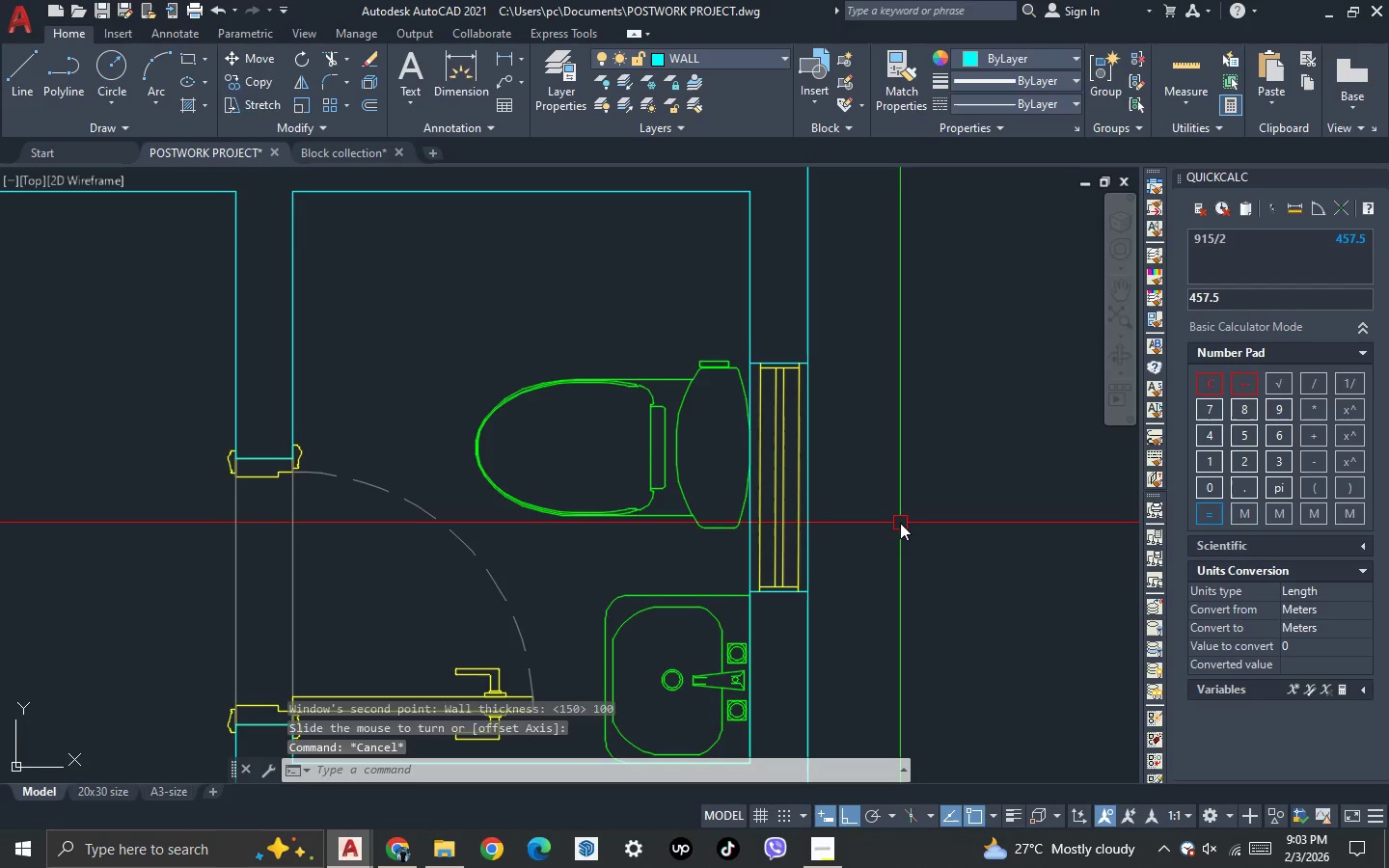 
key(Escape)
 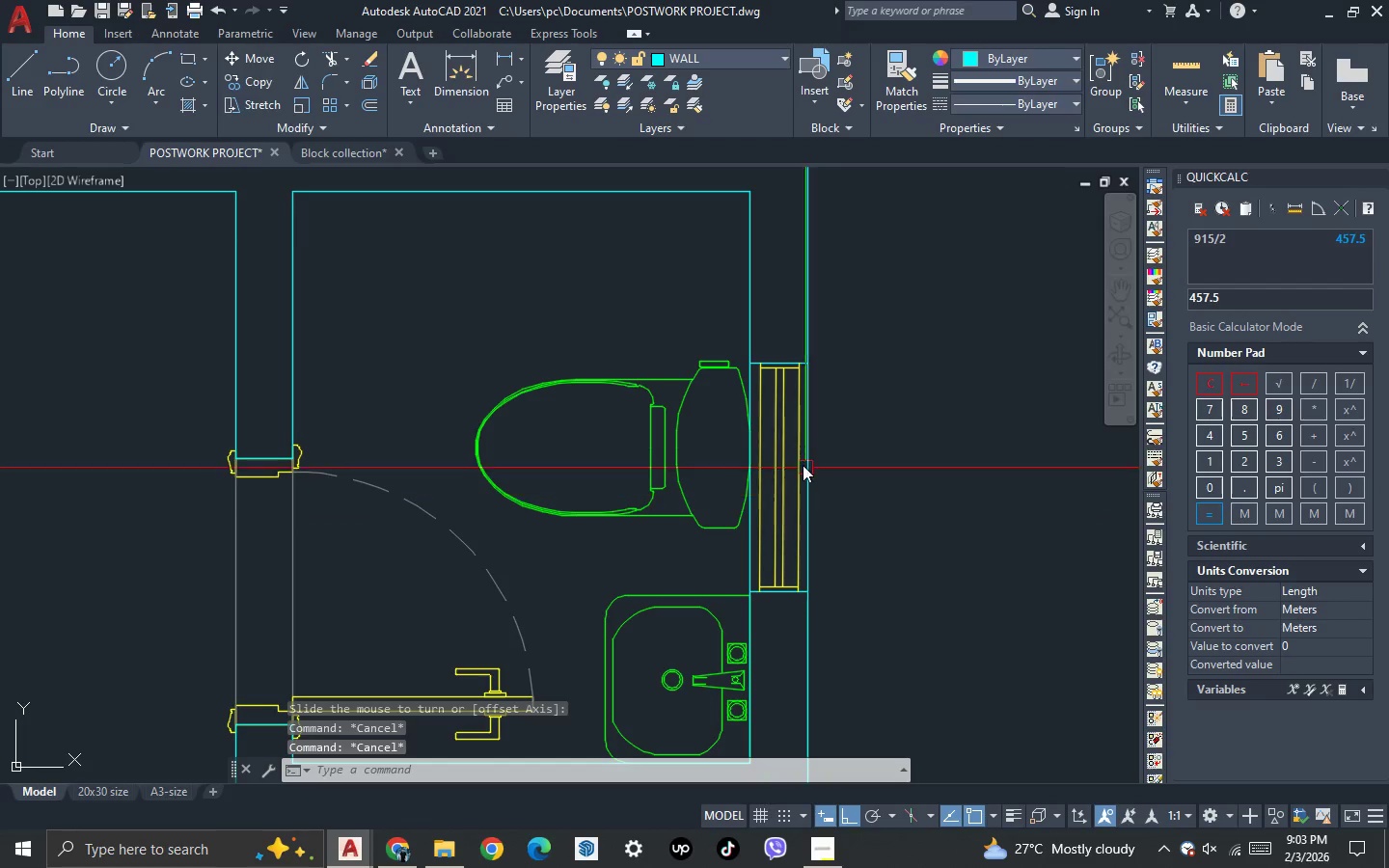 
scroll: coordinate [790, 446], scroll_direction: up, amount: 2.0
 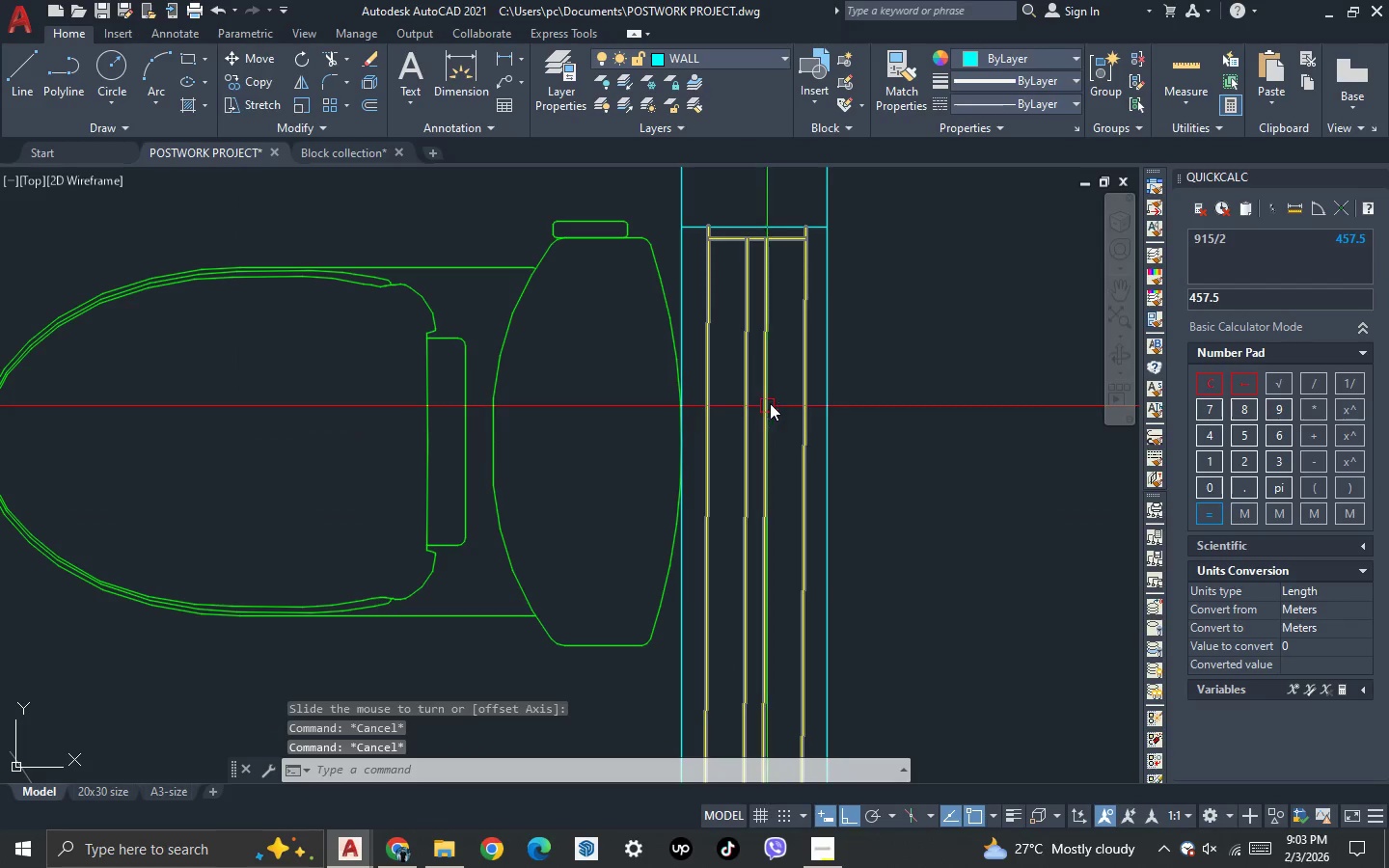 
scroll: coordinate [766, 368], scroll_direction: down, amount: 1.0
 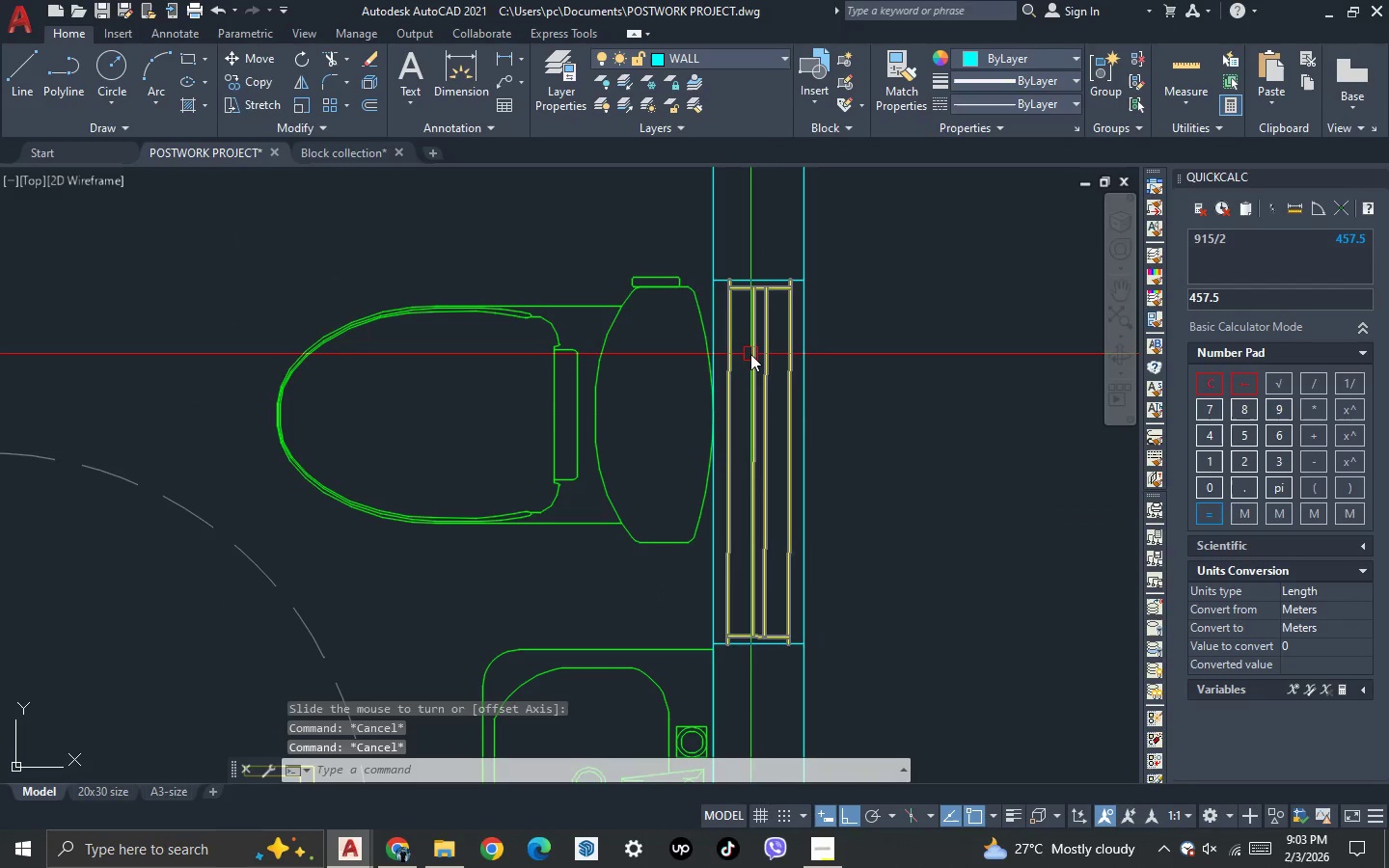 
left_click([750, 354])
 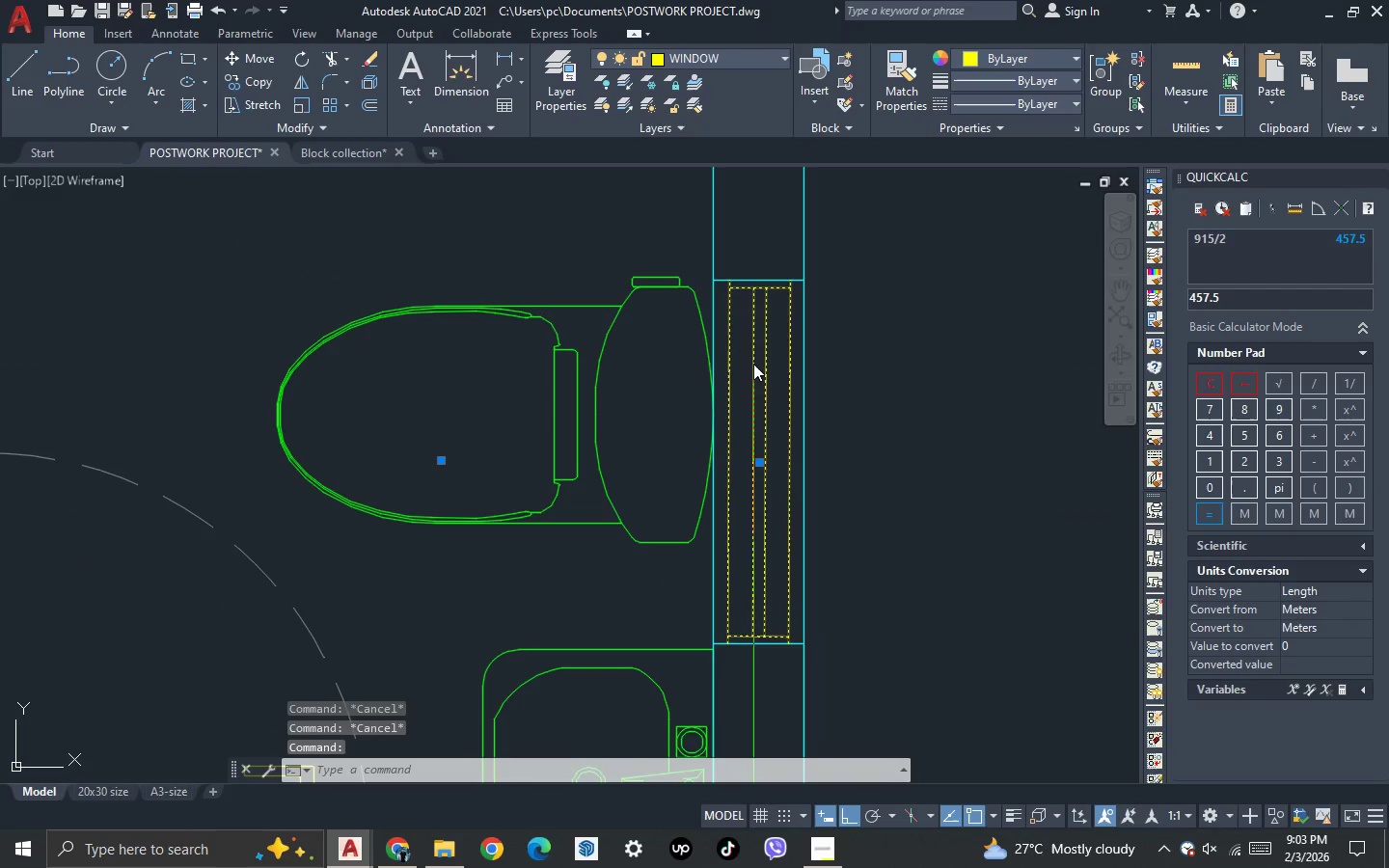 
type([Delete]AW2 S )
 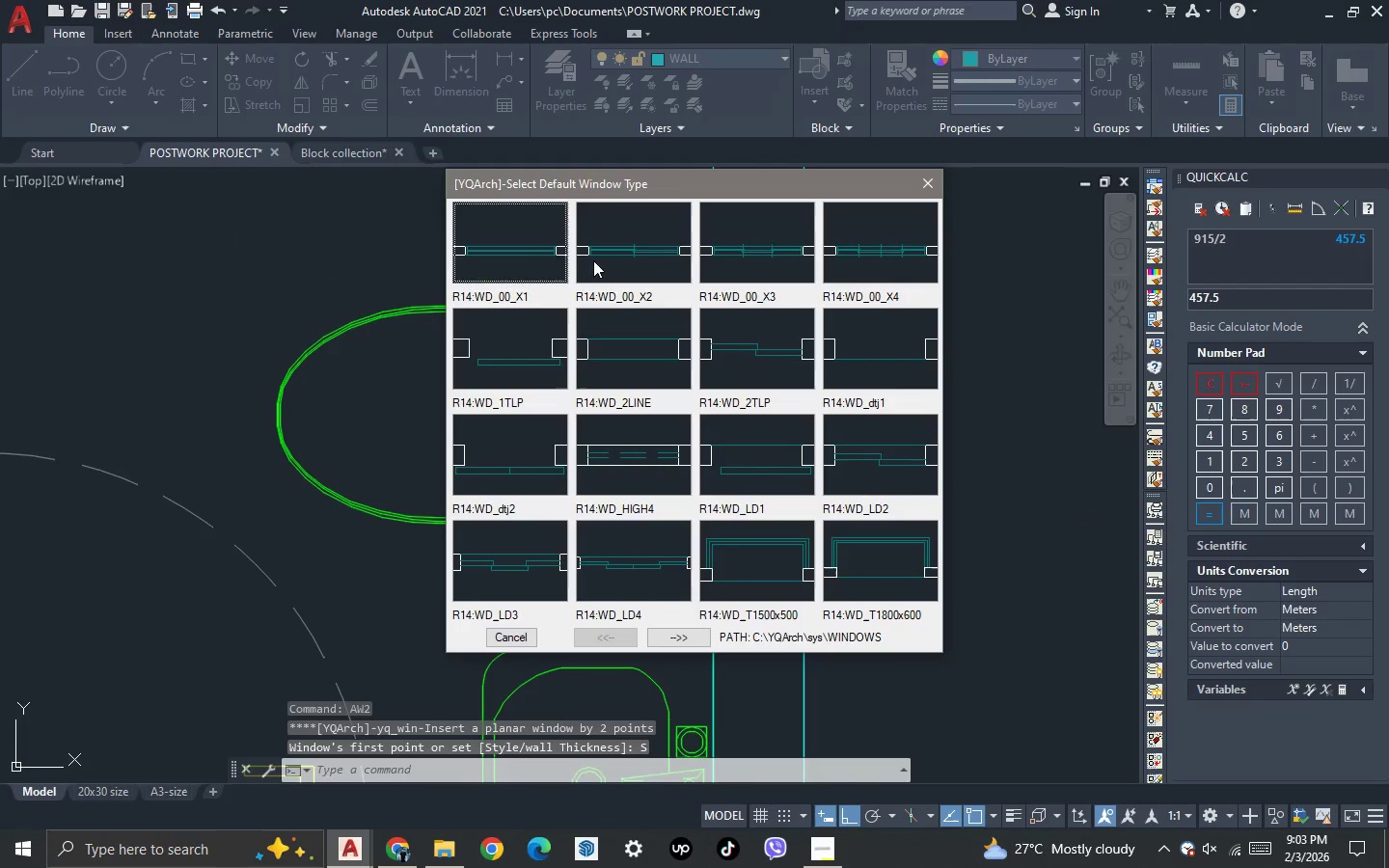 
left_click([509, 243])
 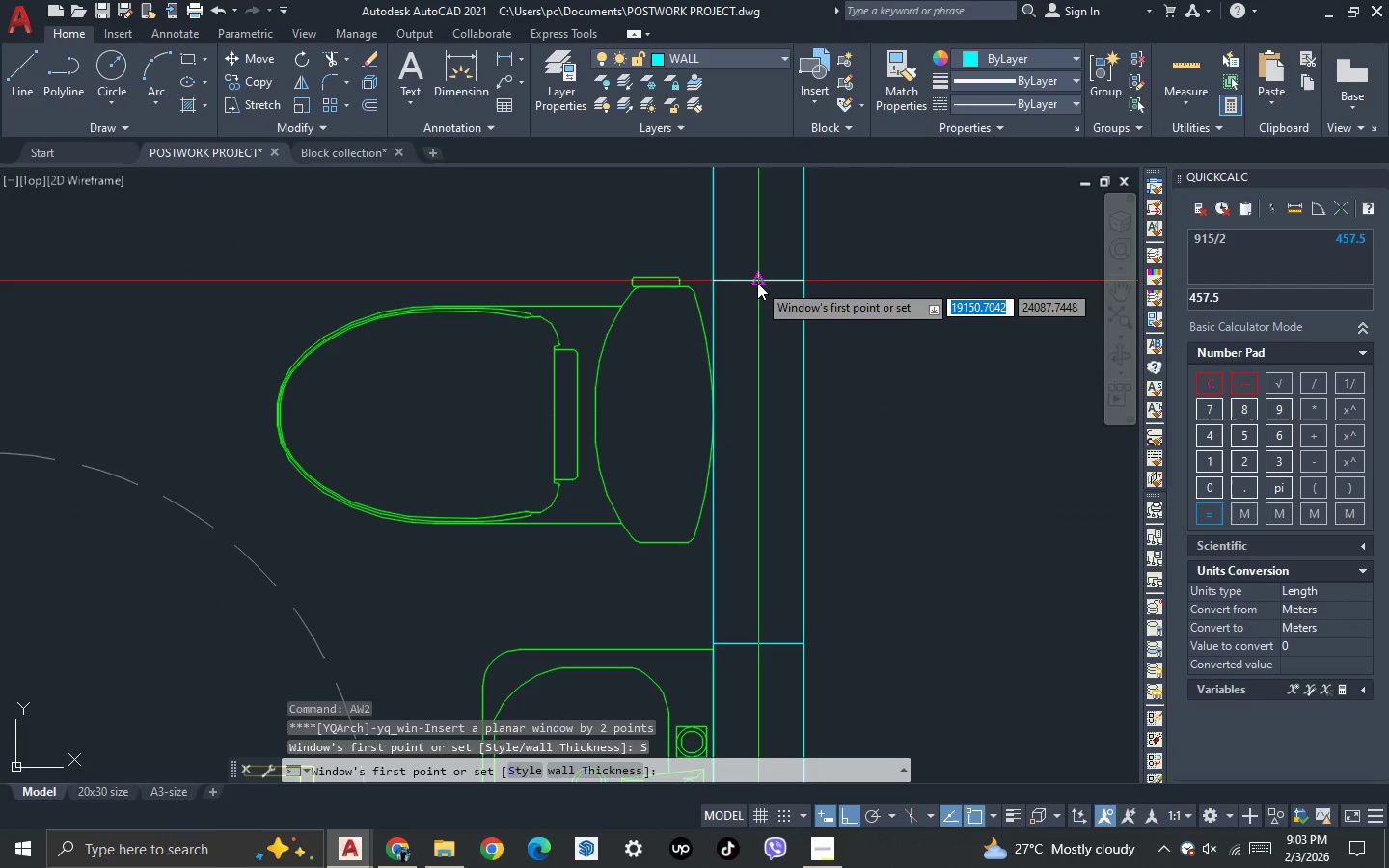 
left_click_drag(start_coordinate=[757, 283], to_coordinate=[758, 288])
 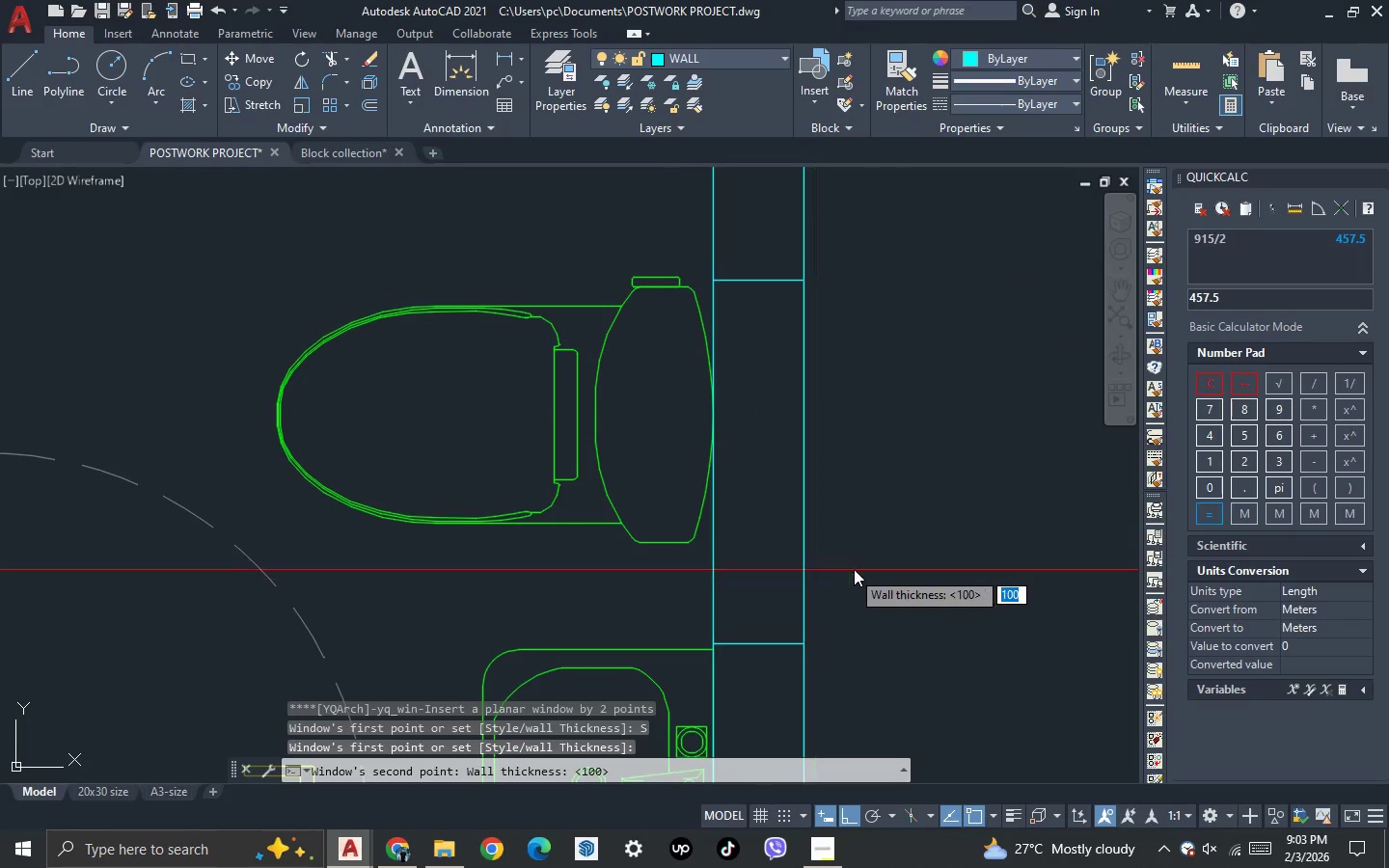 
key(Space)
 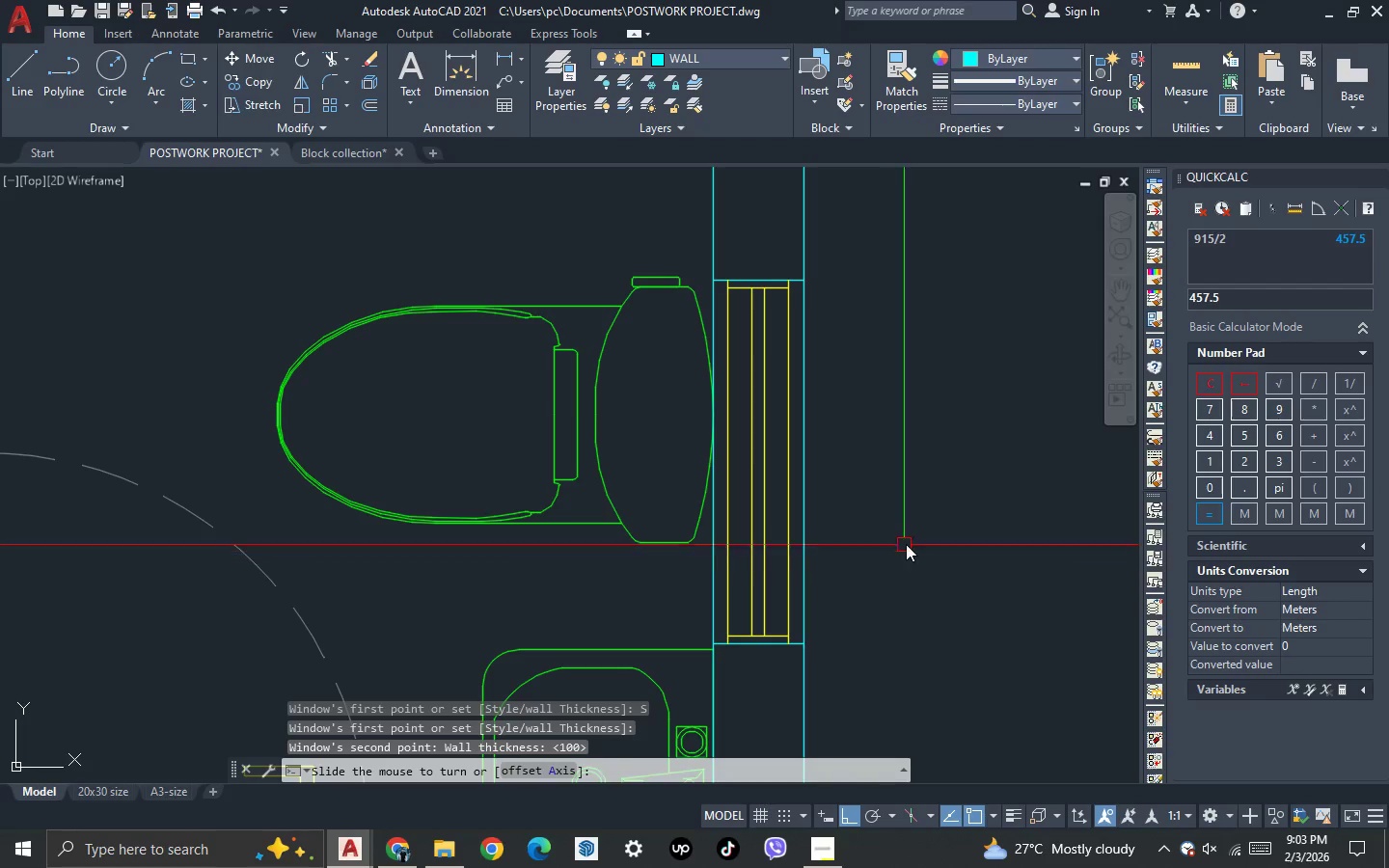 
left_click([912, 540])
 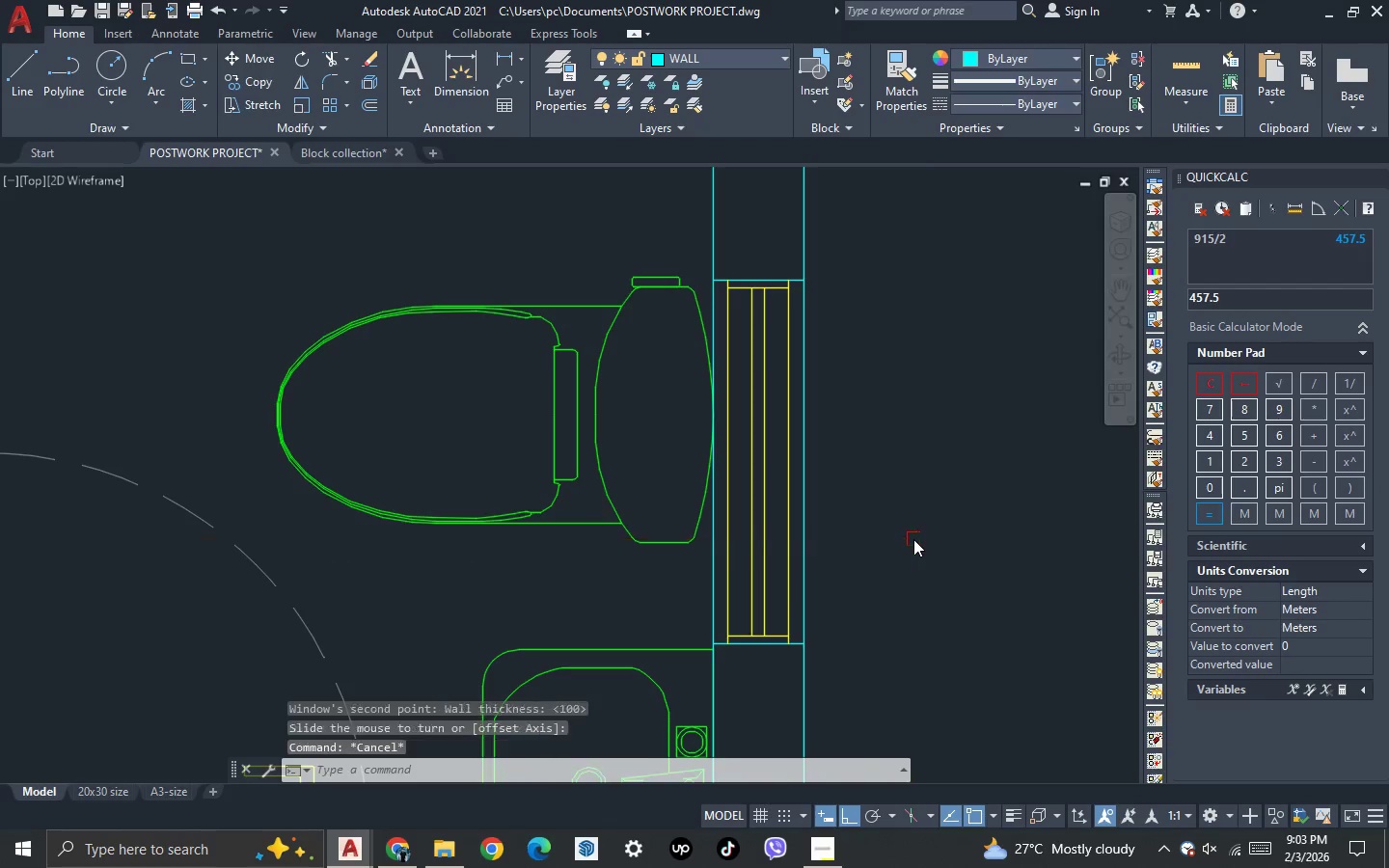 
key(Escape)
 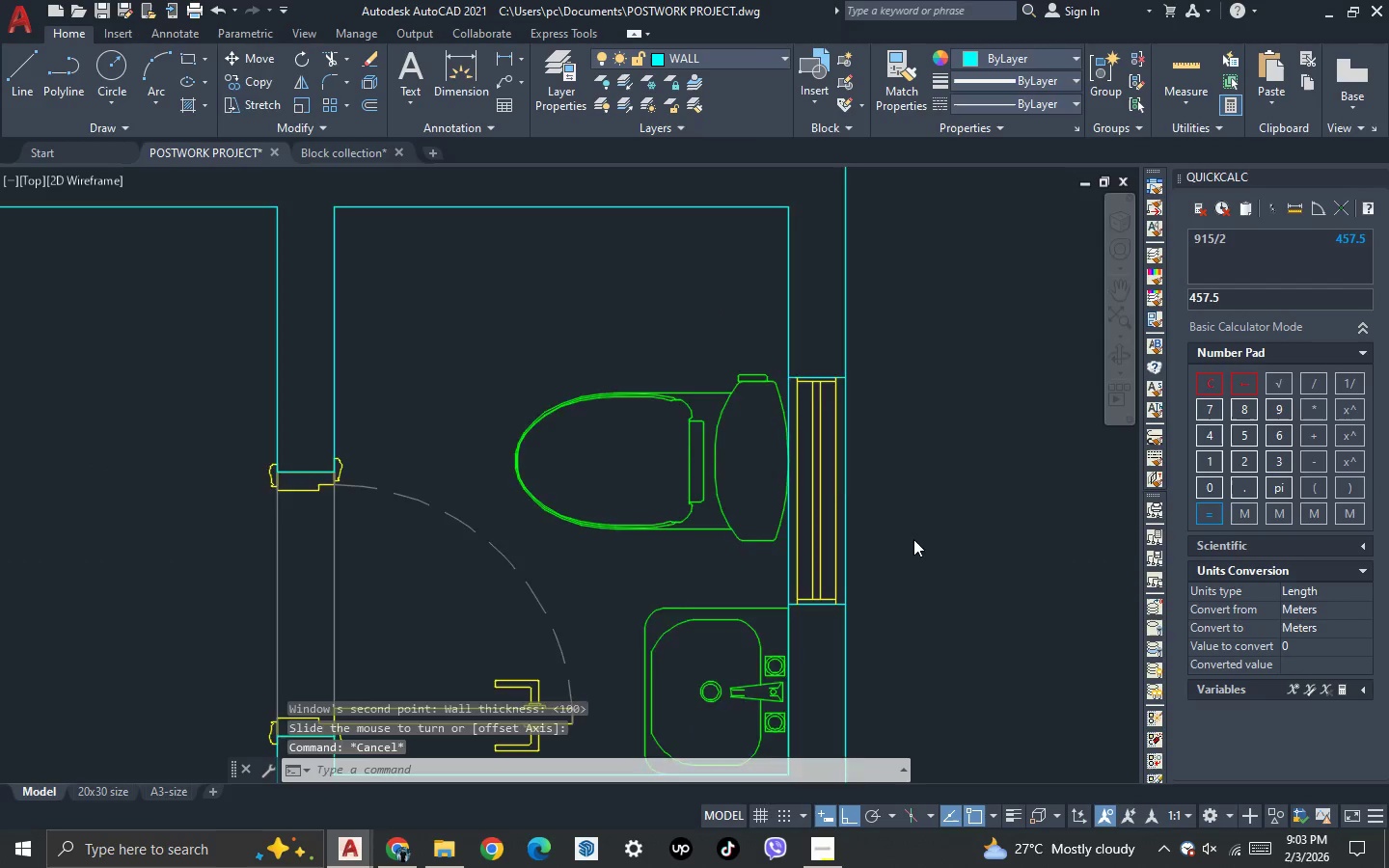 
key(Escape)
 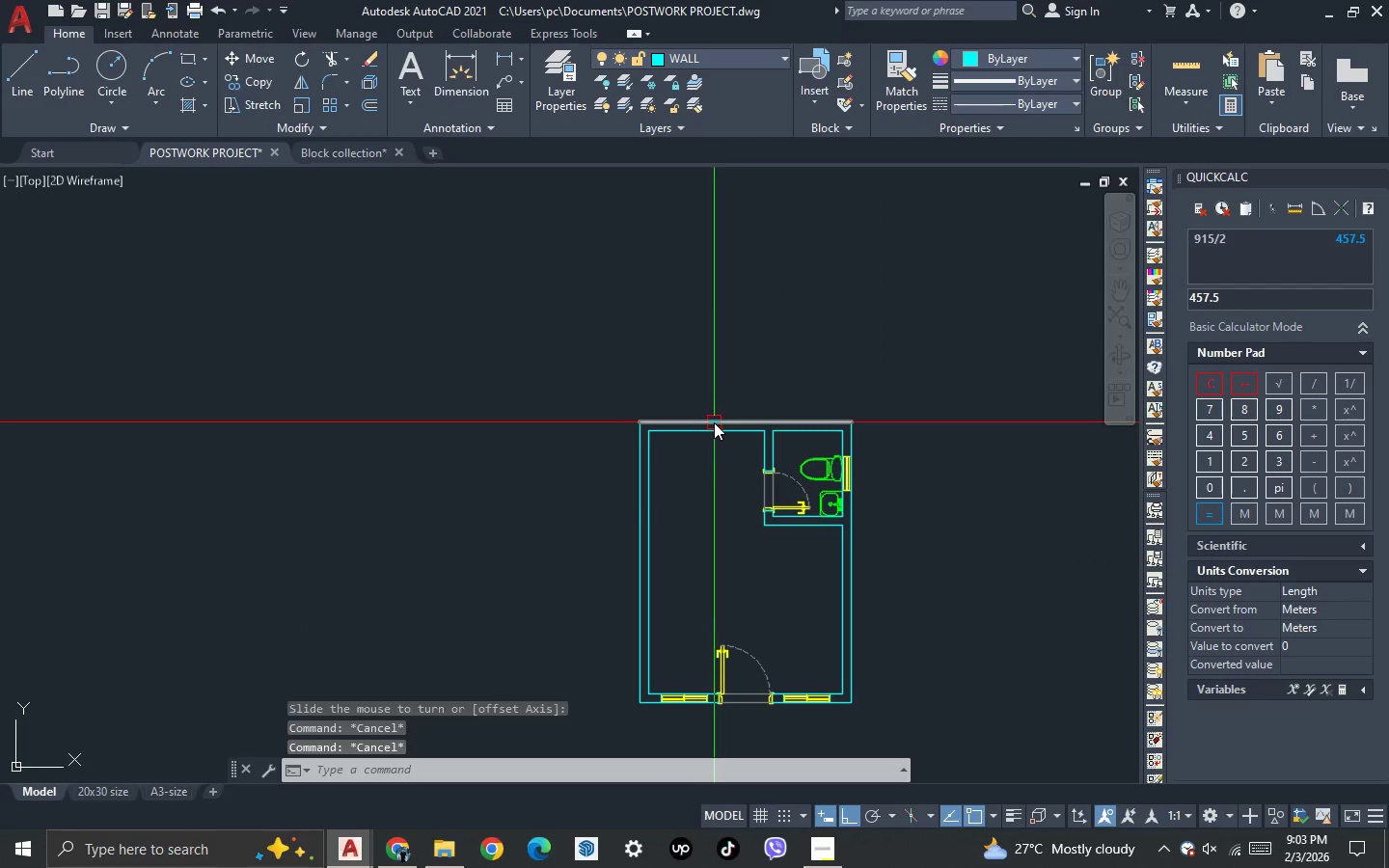 
scroll: coordinate [820, 438], scroll_direction: down, amount: 5.0
 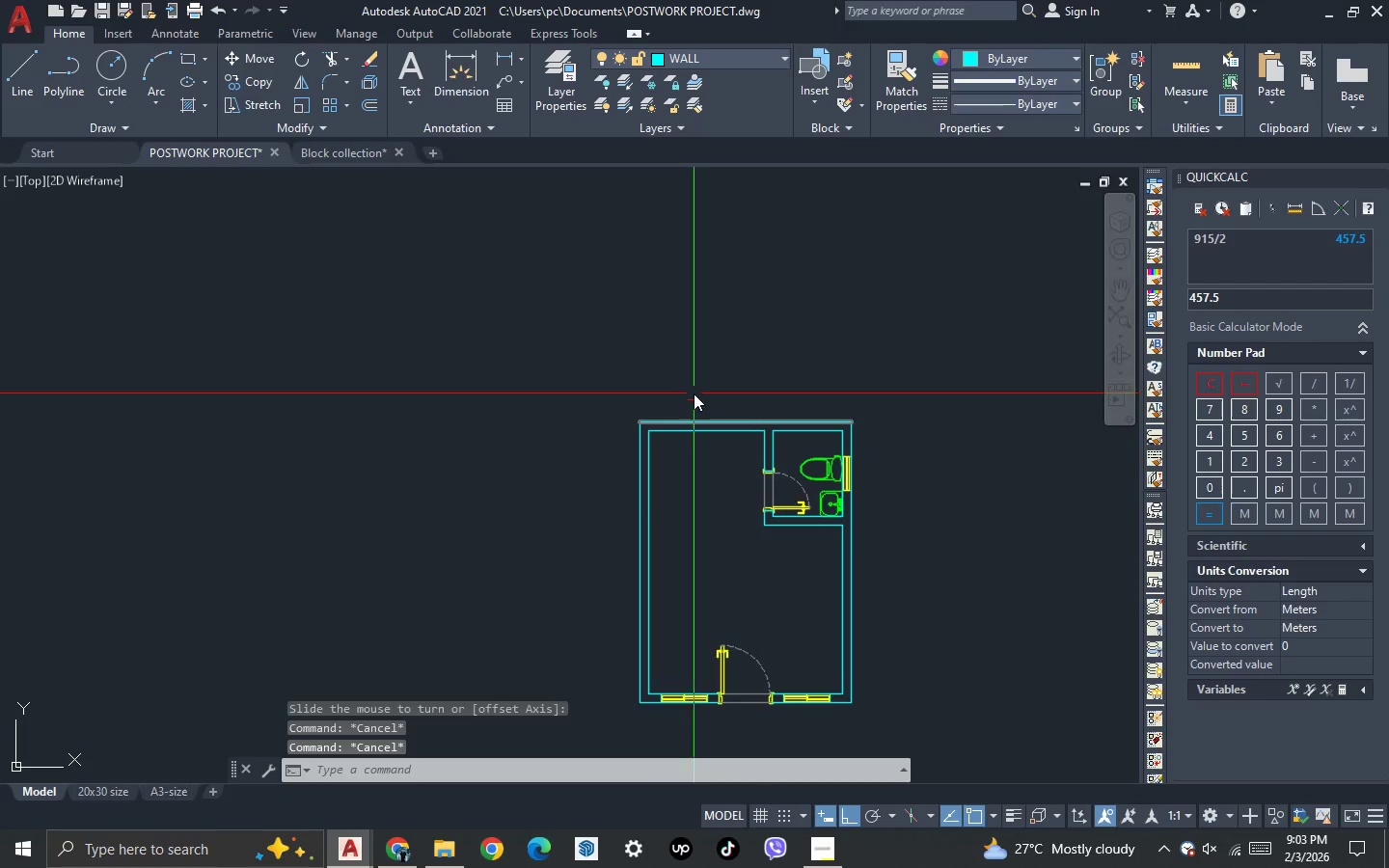 
scroll: coordinate [693, 393], scroll_direction: up, amount: 1.0
 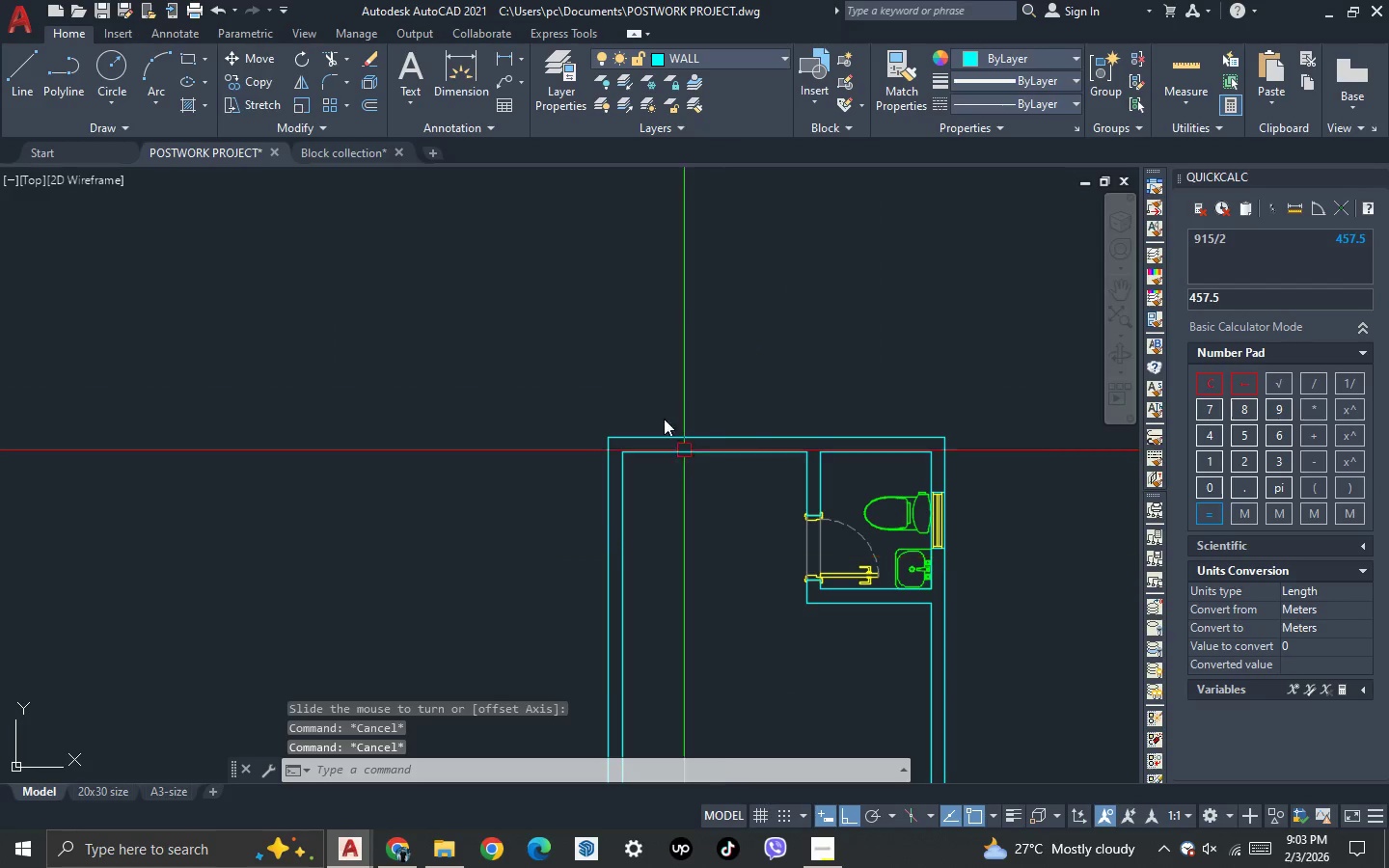 
scroll: coordinate [650, 400], scroll_direction: down, amount: 3.0
 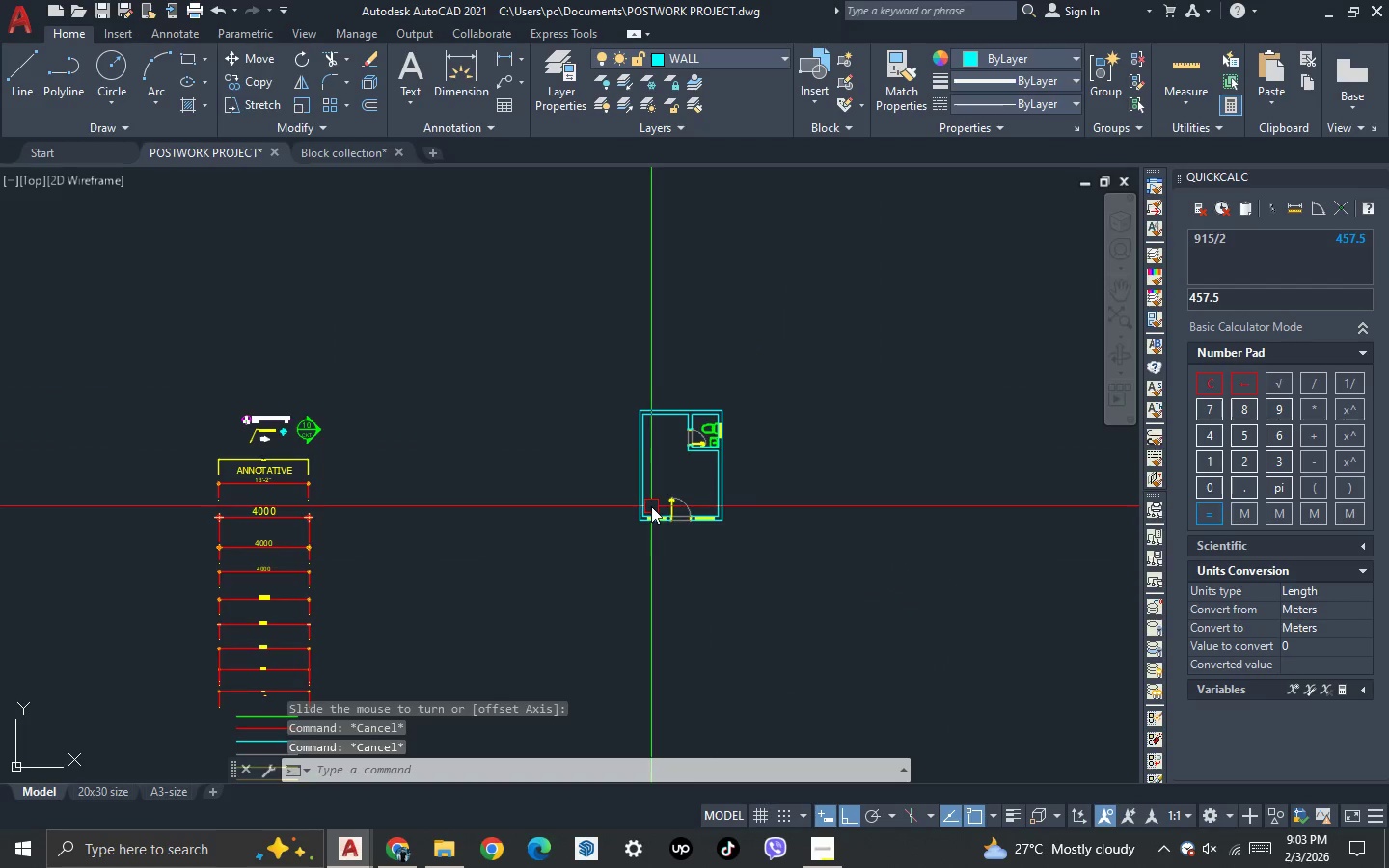 
scroll: coordinate [667, 412], scroll_direction: up, amount: 2.0
 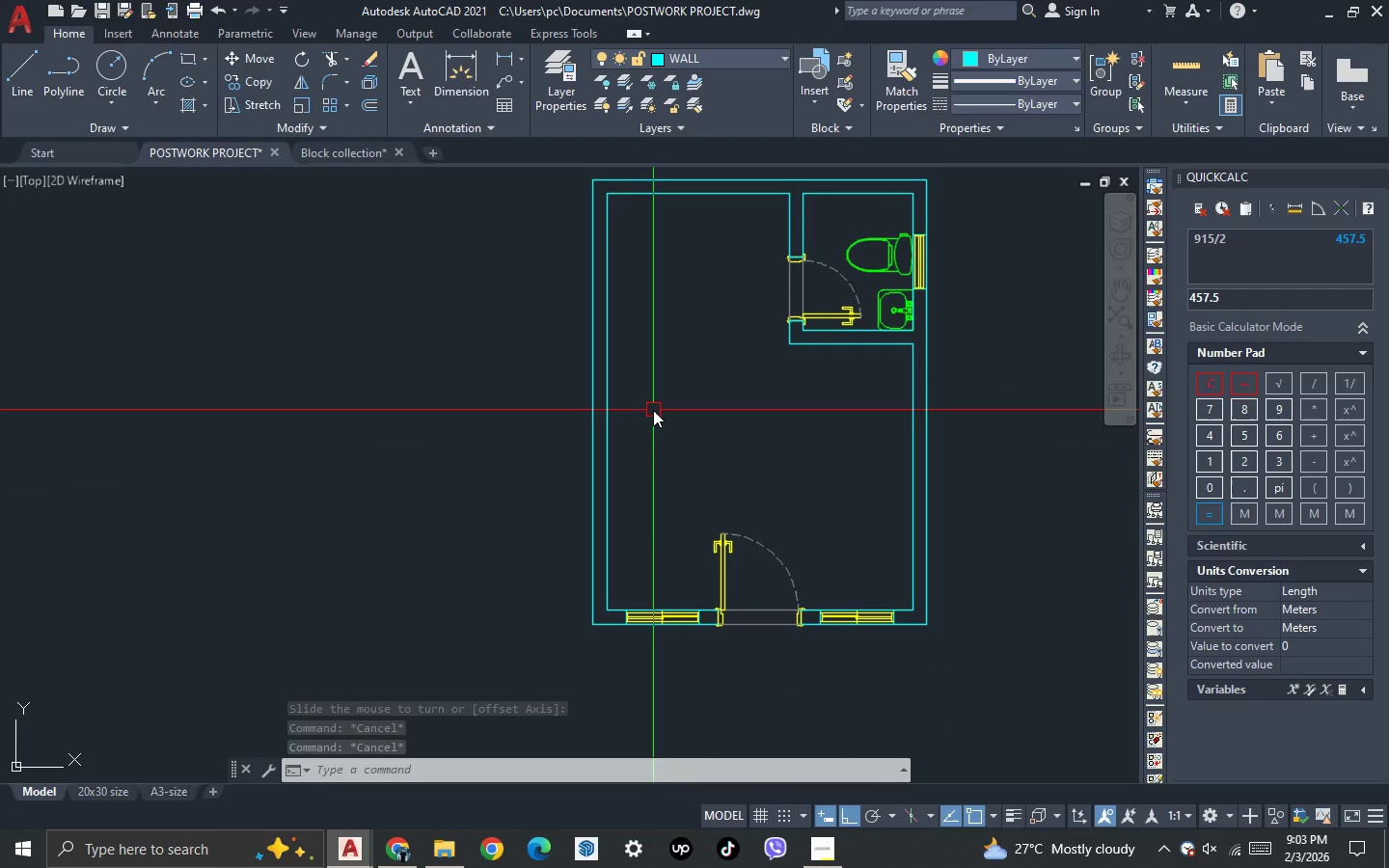 
type(RE )
key(Escape)
key(Escape)
 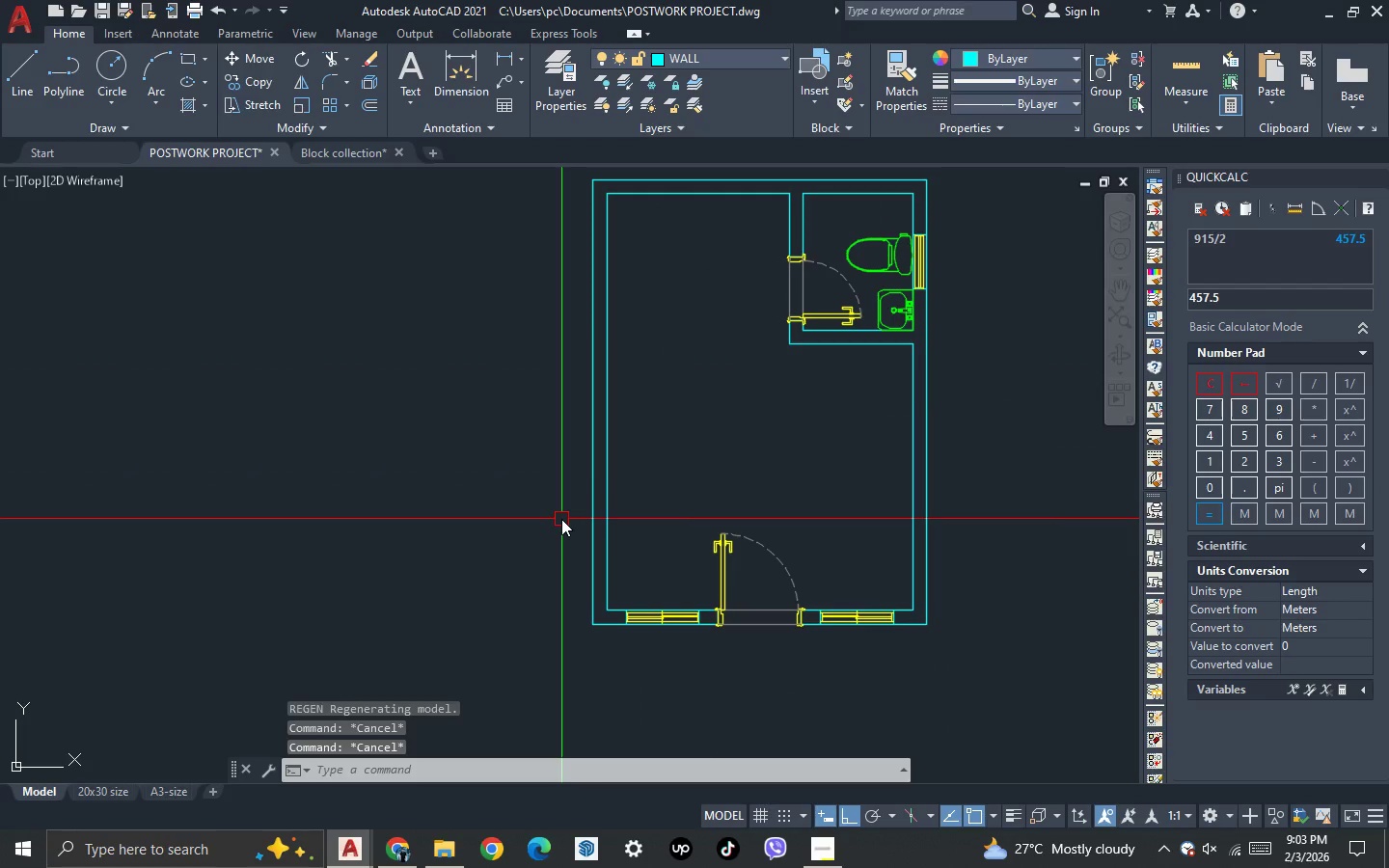 
key(L)
 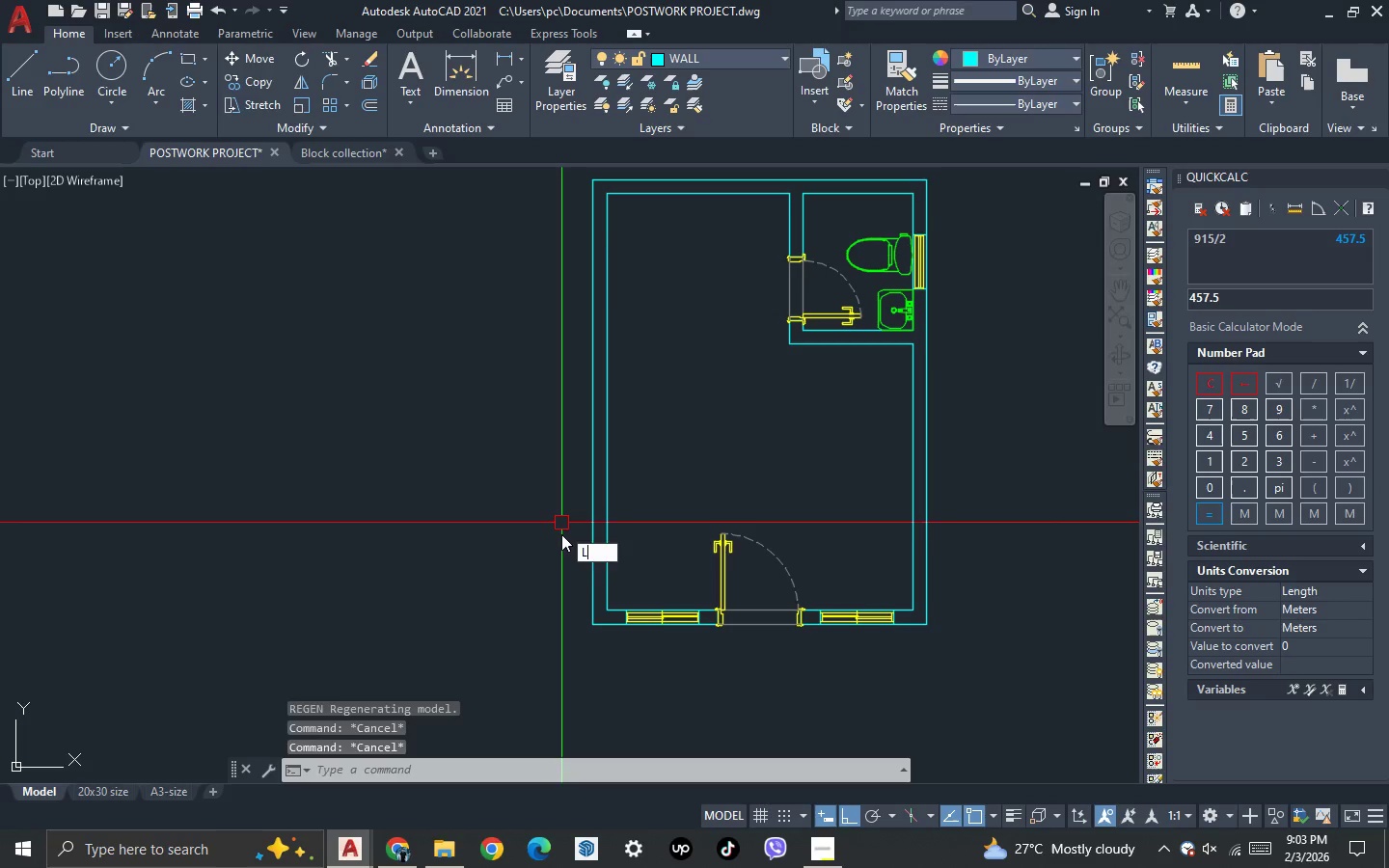 
key(Space)
 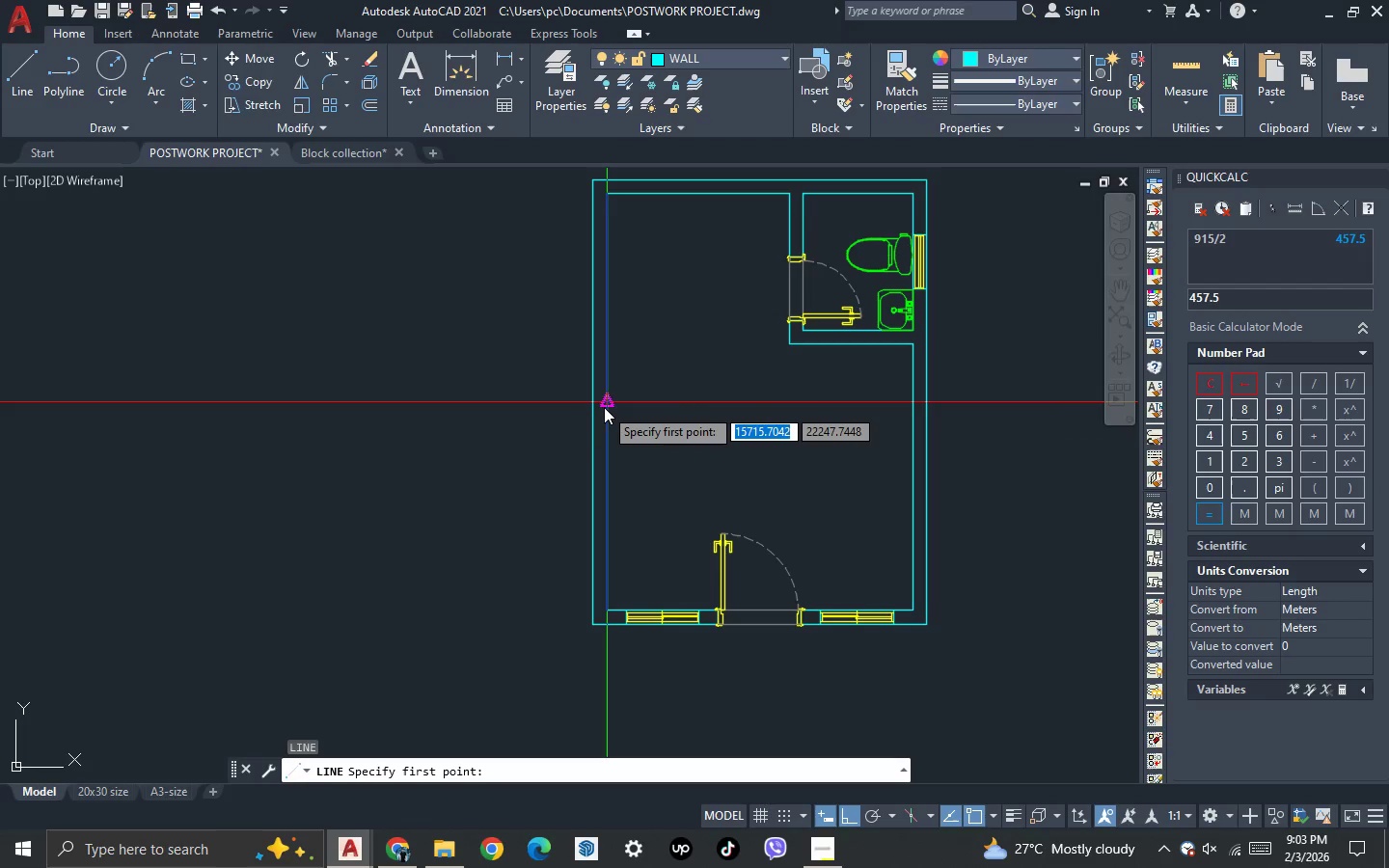 
left_click([604, 402])
 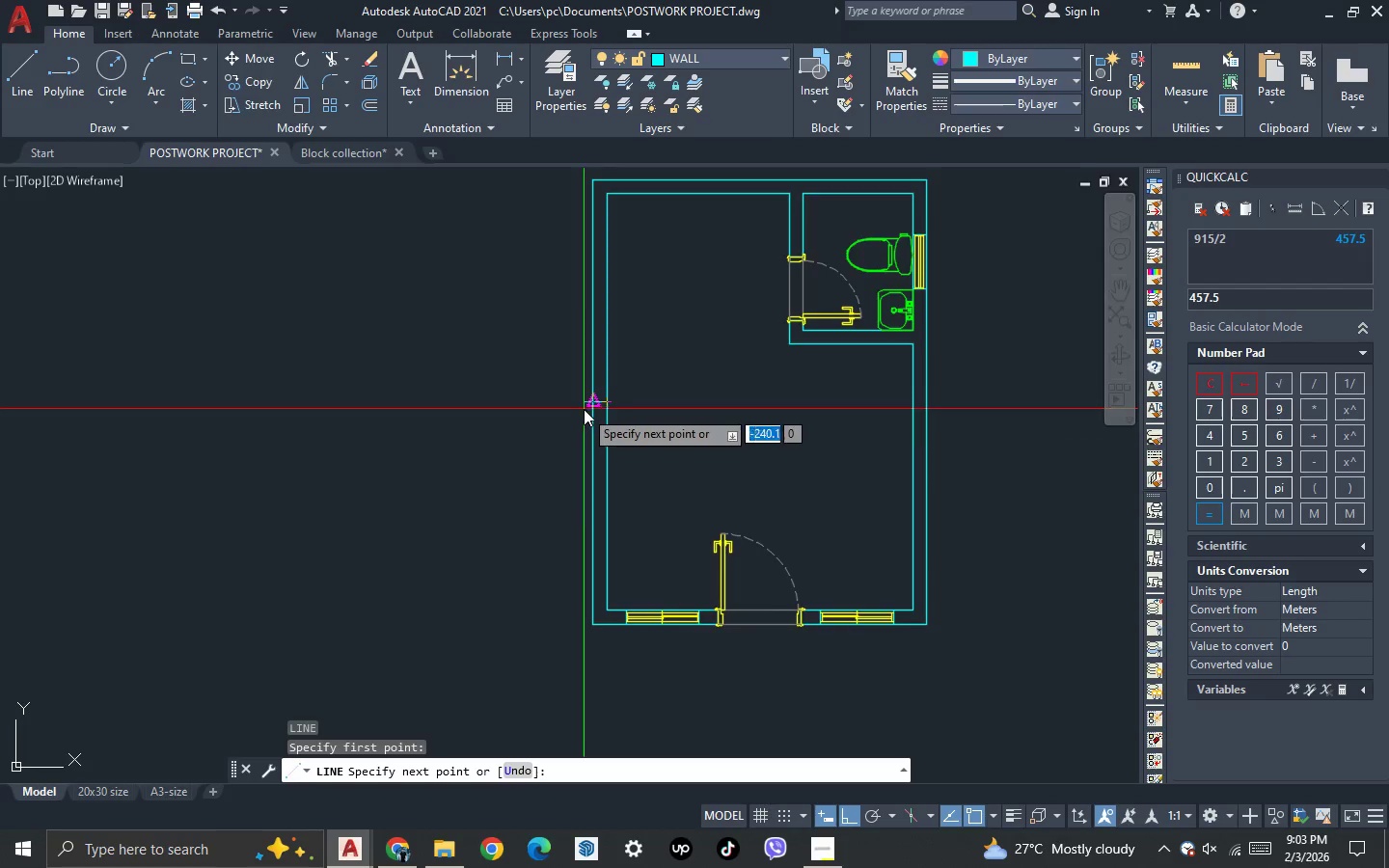 
scroll: coordinate [584, 409], scroll_direction: up, amount: 1.0
 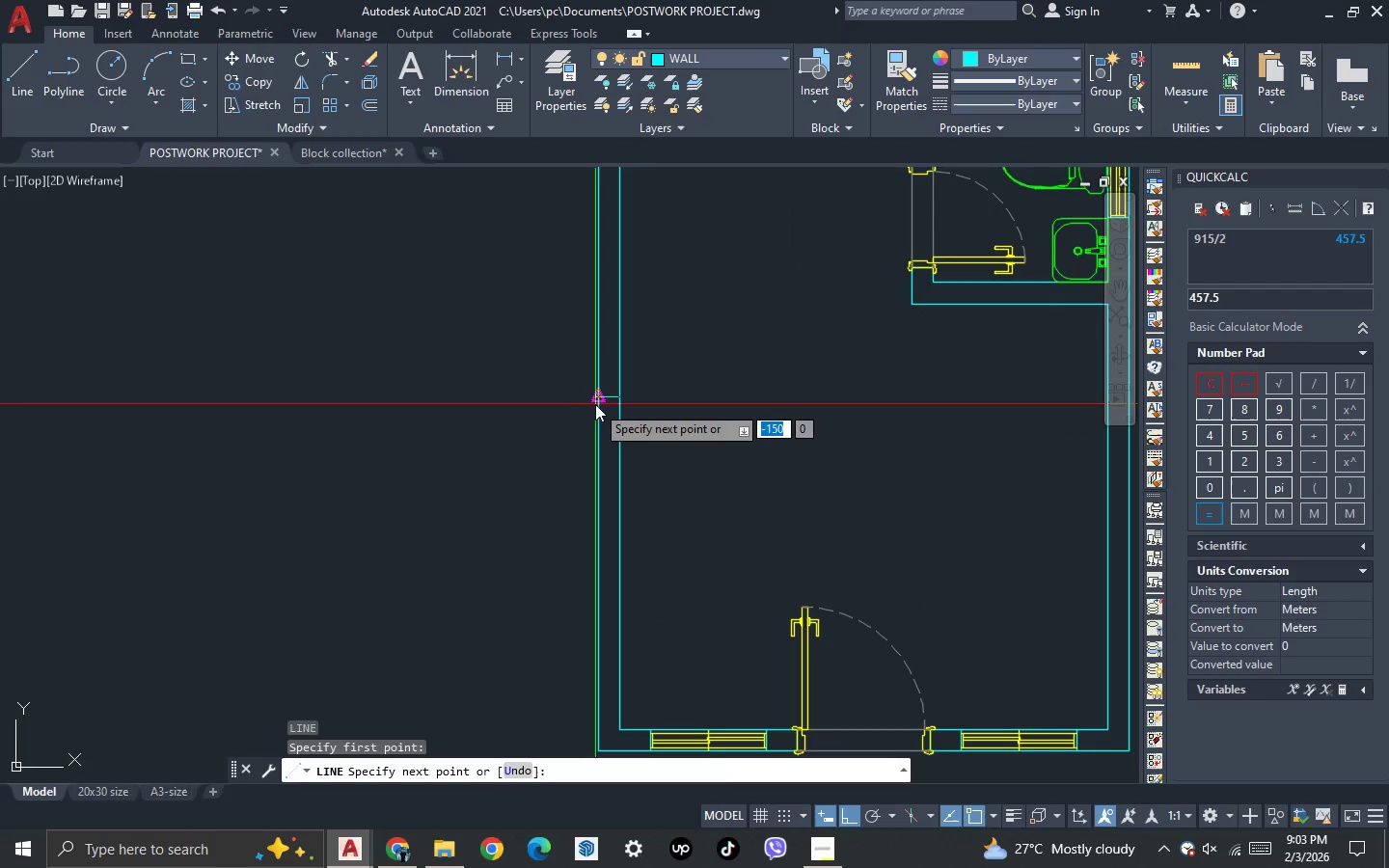 
key(Space)
 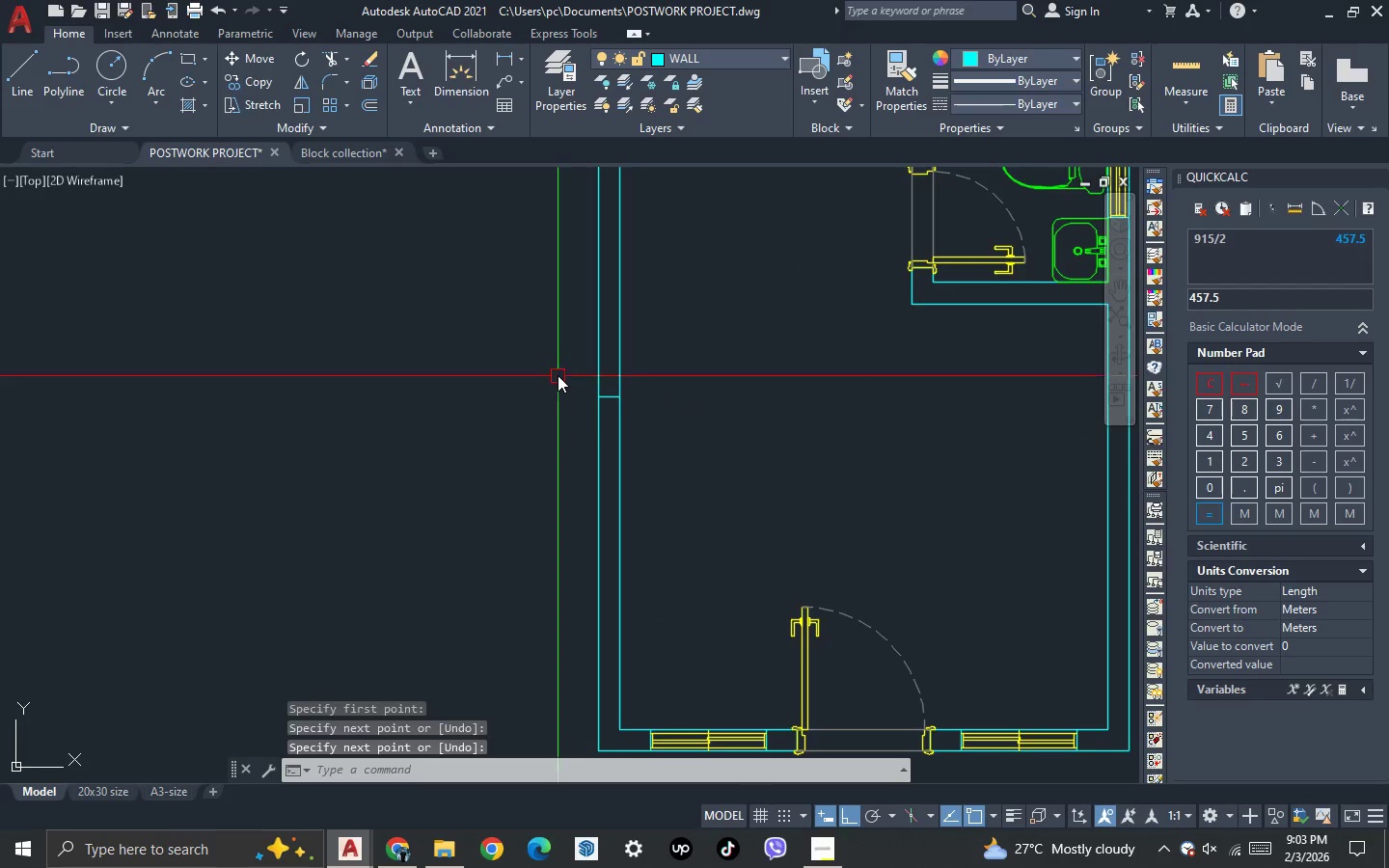 
scroll: coordinate [558, 375], scroll_direction: none, amount: 0.0
 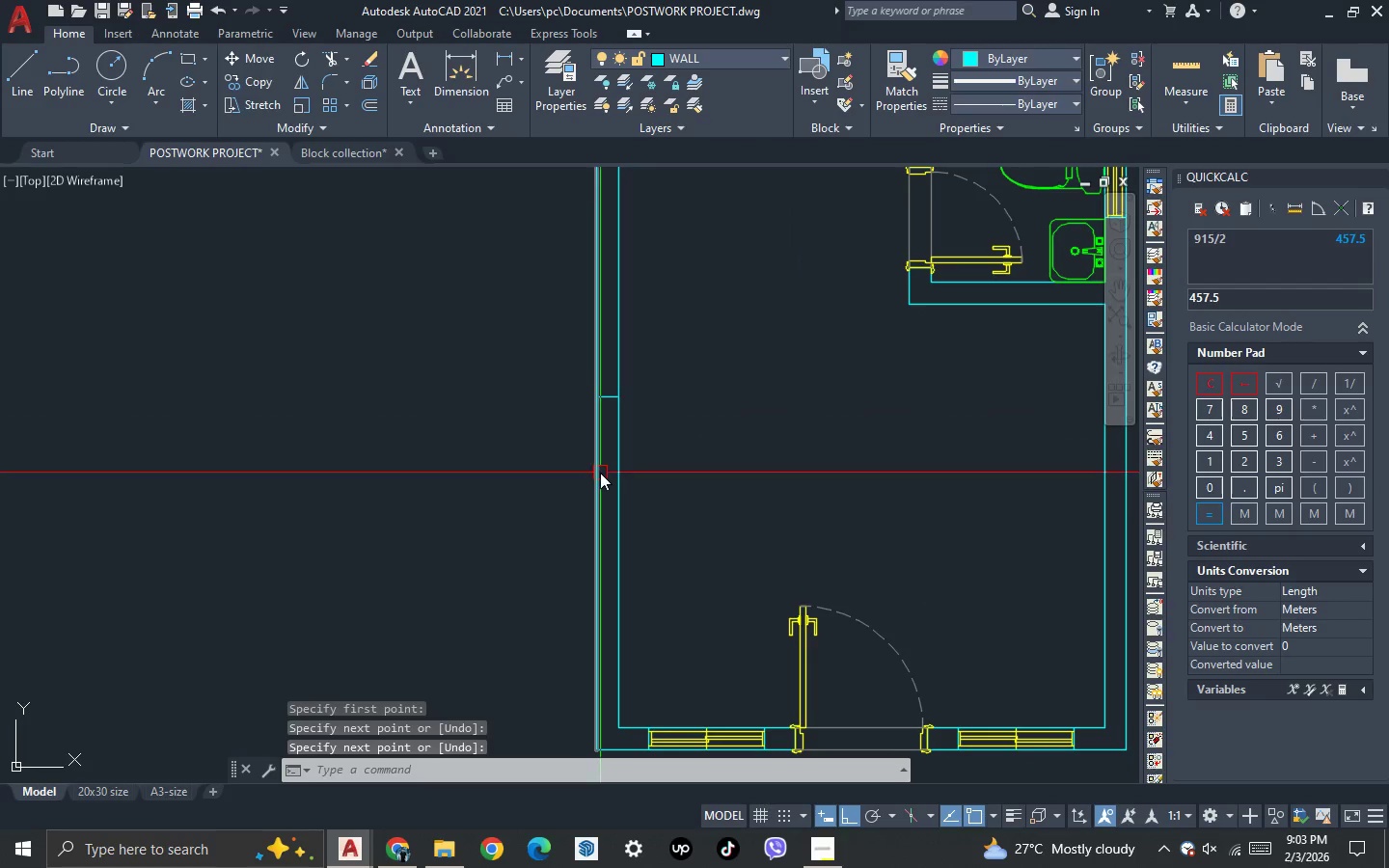 
scroll: coordinate [593, 500], scroll_direction: down, amount: 1.0
 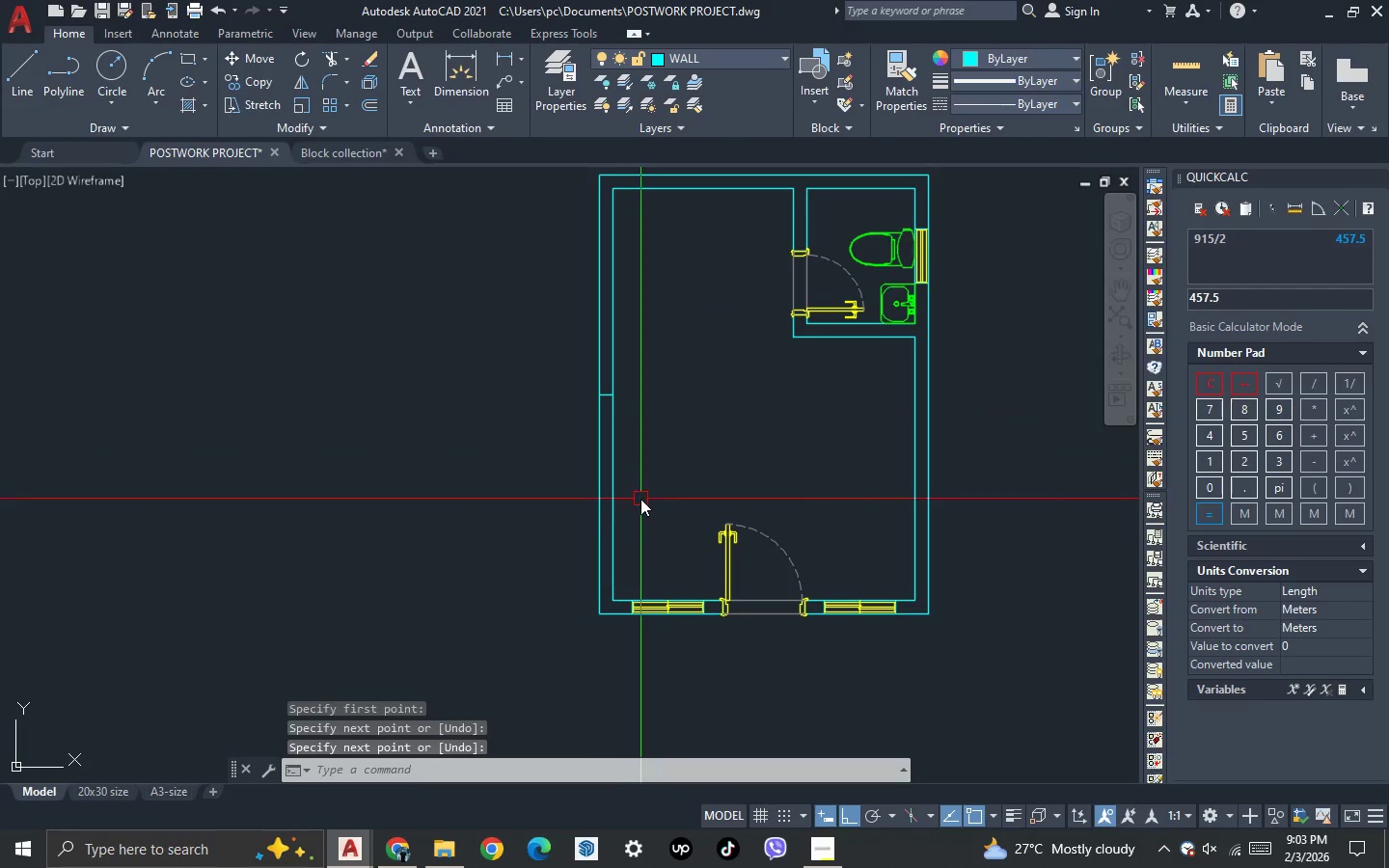 
key(L)
 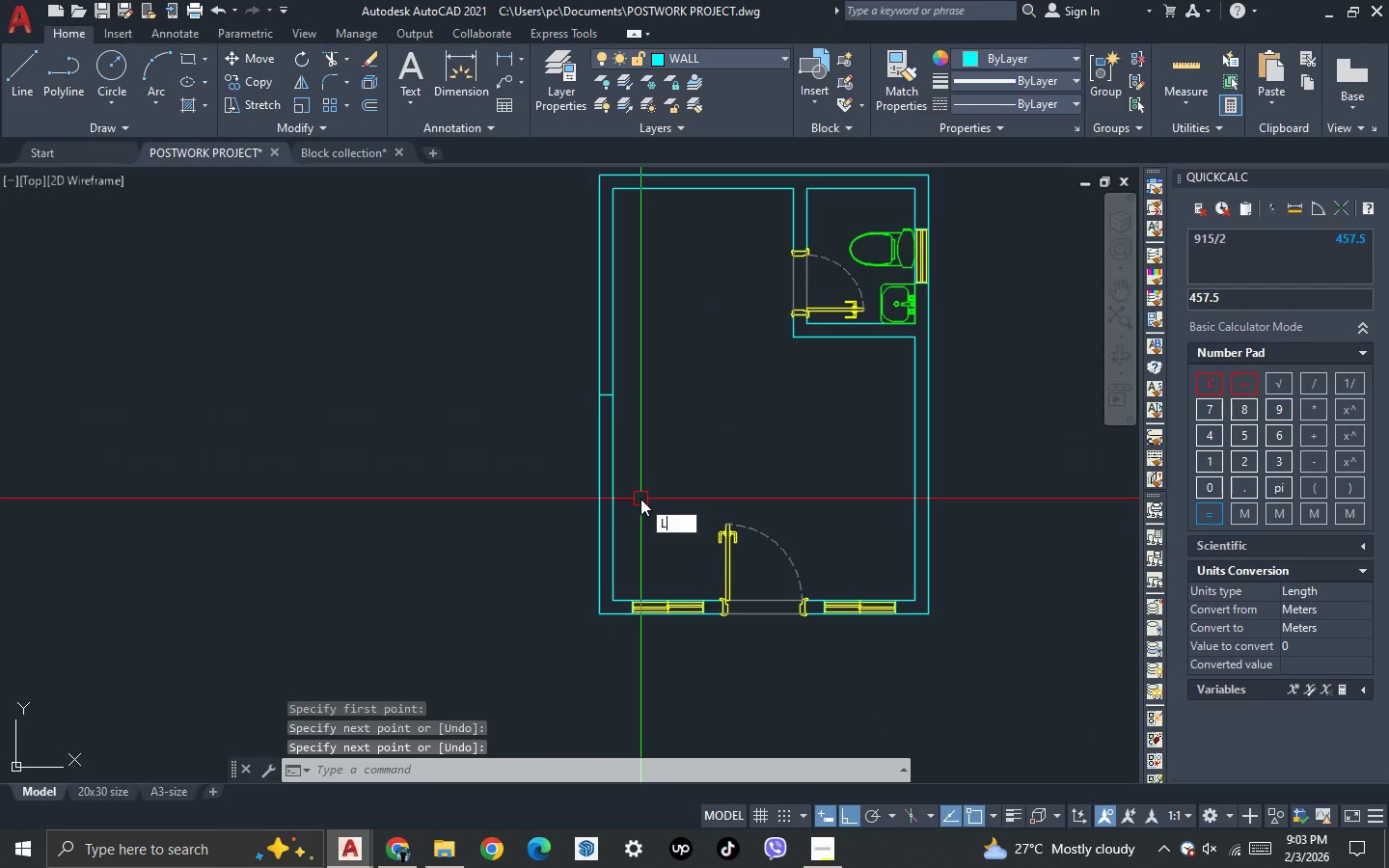 
key(Space)
 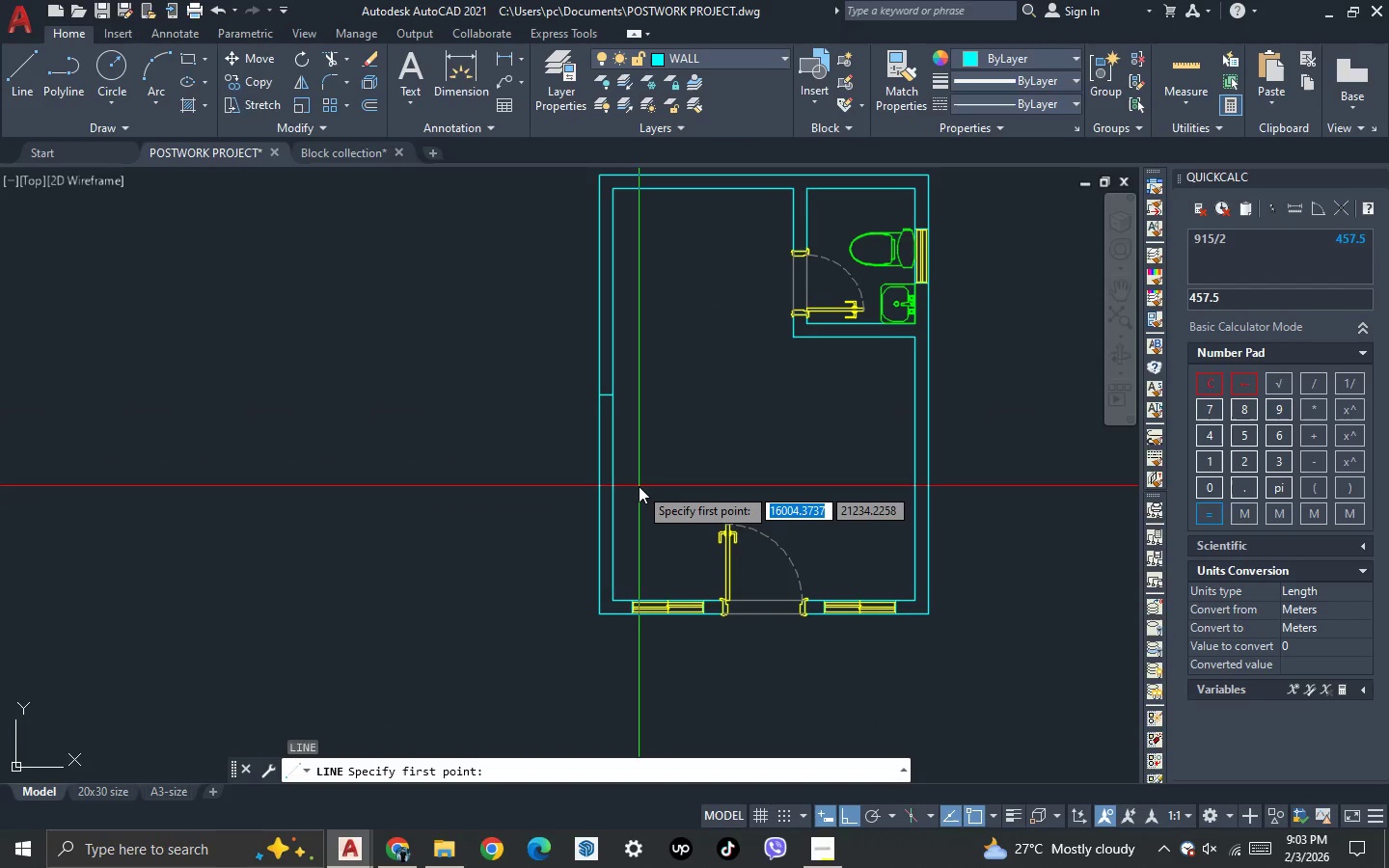 
hold_key(key=ShiftLeft, duration=0.45)
 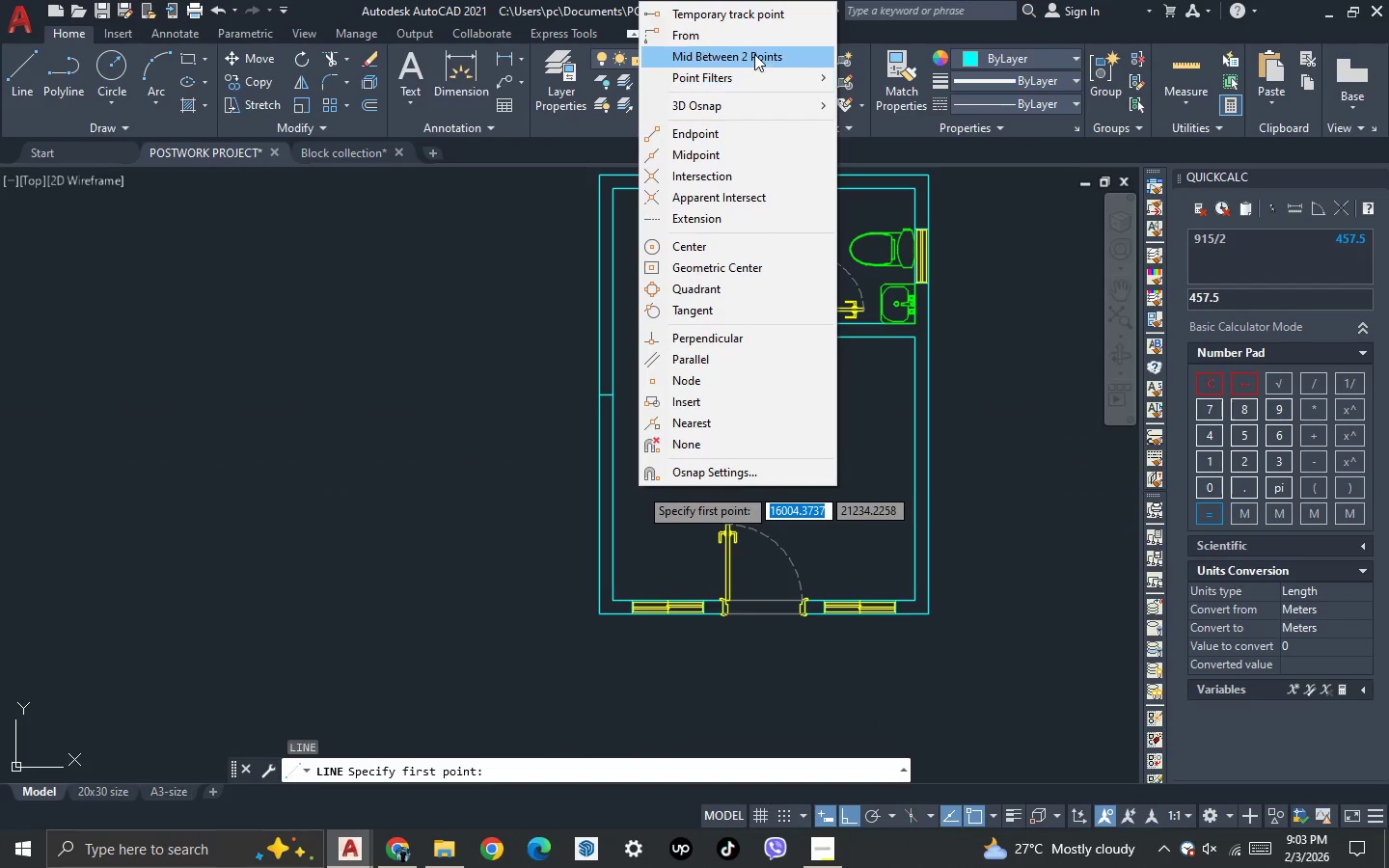 
left_click([754, 54])
 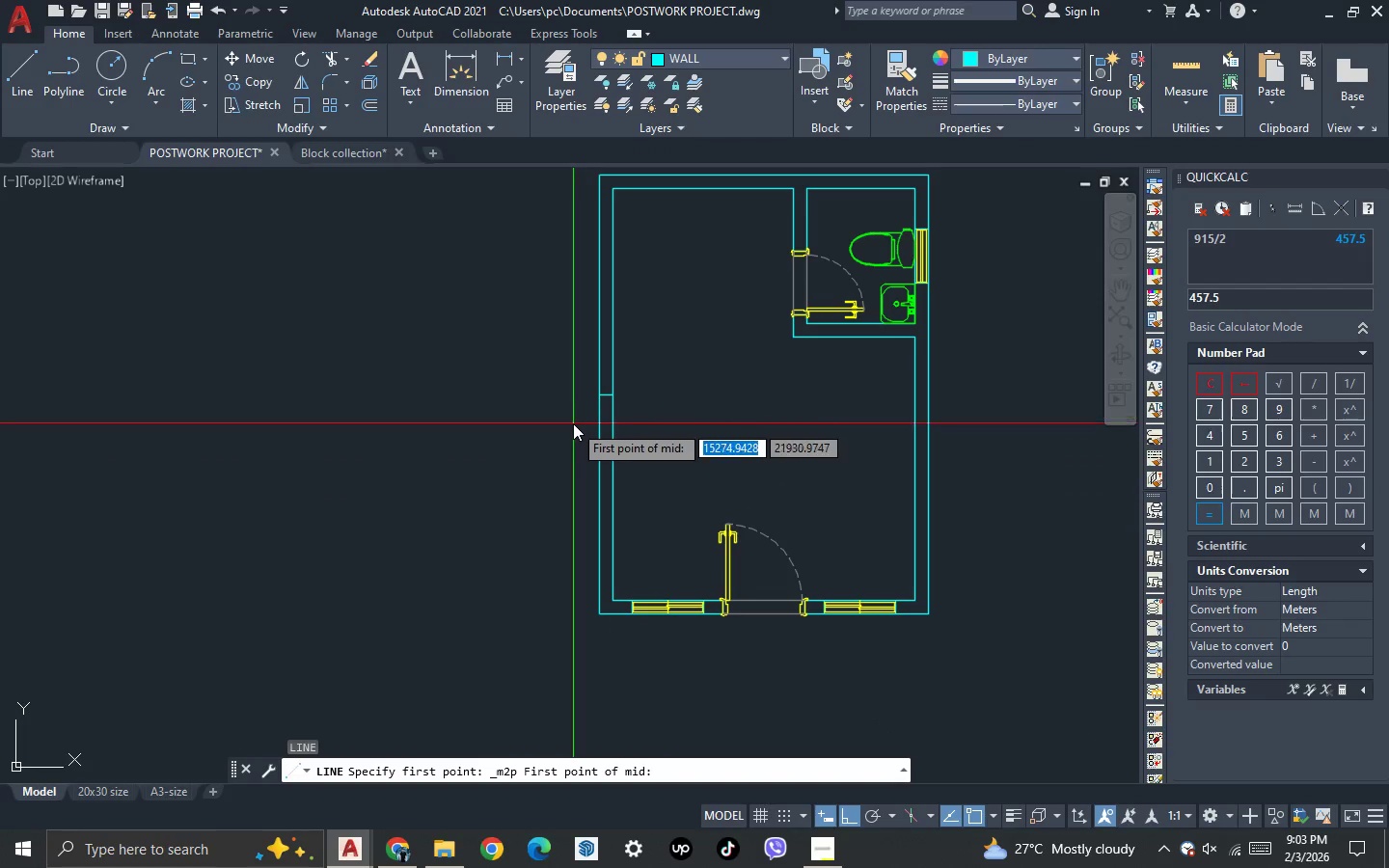 
scroll: coordinate [573, 426], scroll_direction: up, amount: 2.0
 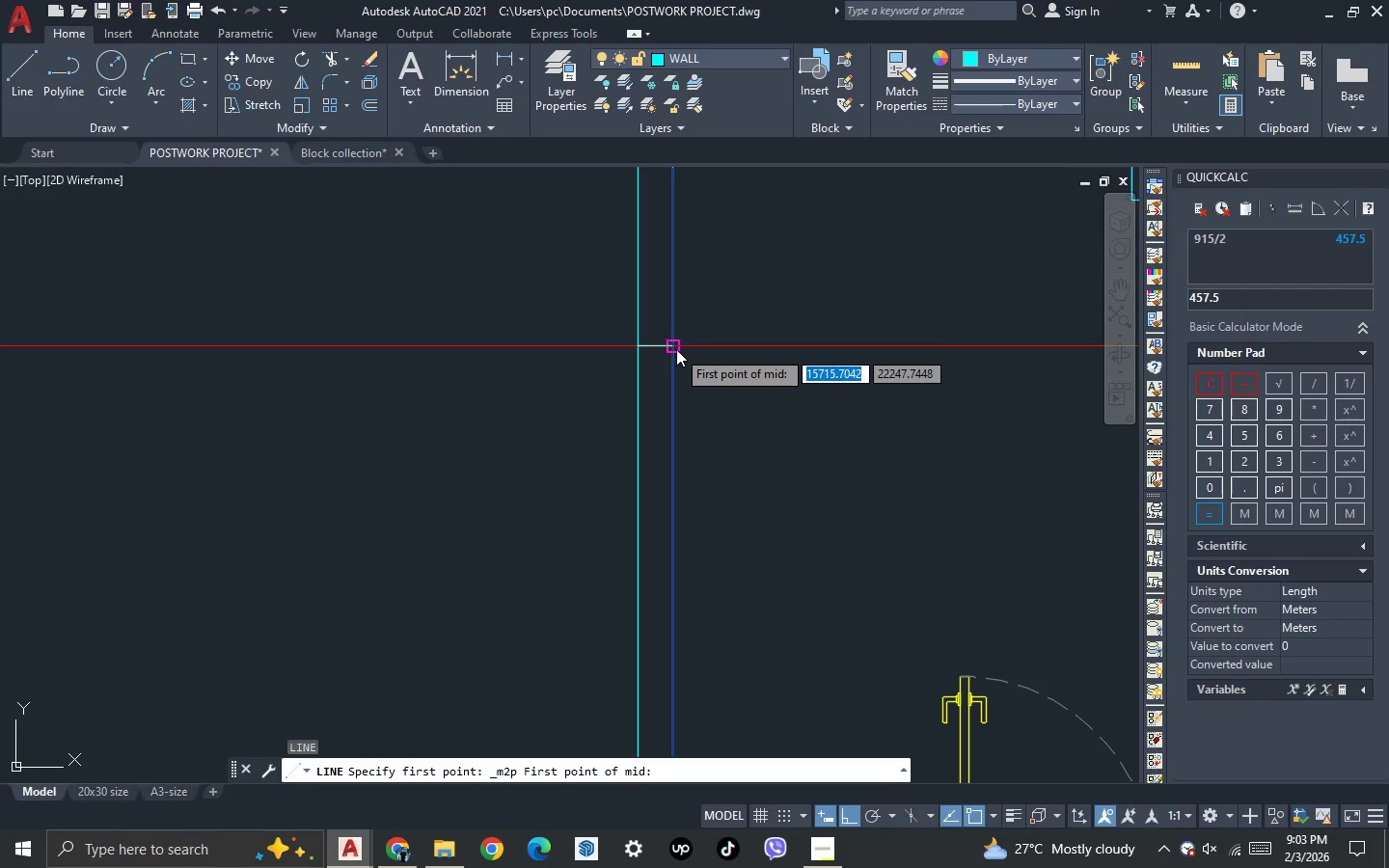 
left_click([675, 346])
 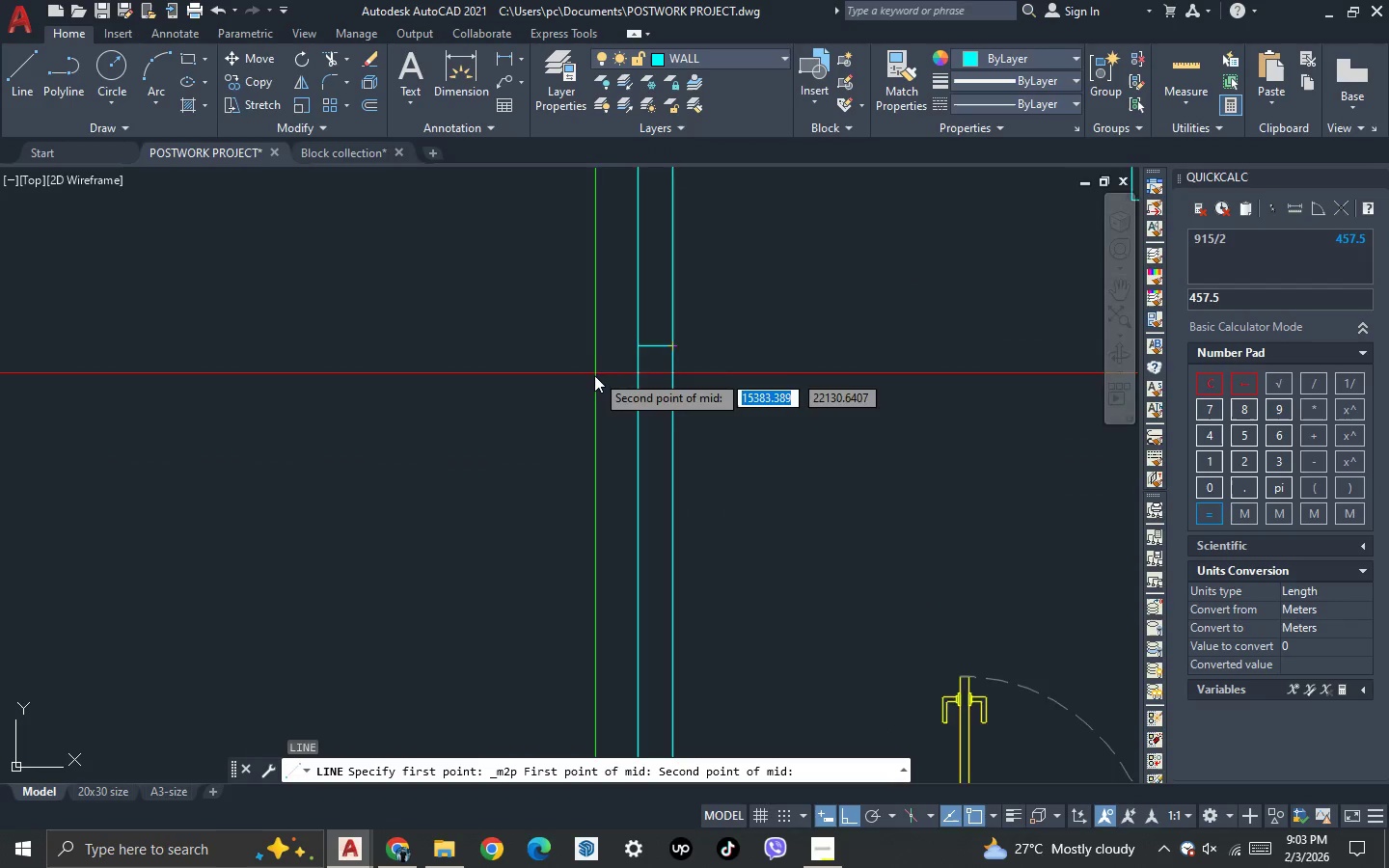 
scroll: coordinate [592, 386], scroll_direction: down, amount: 2.0
 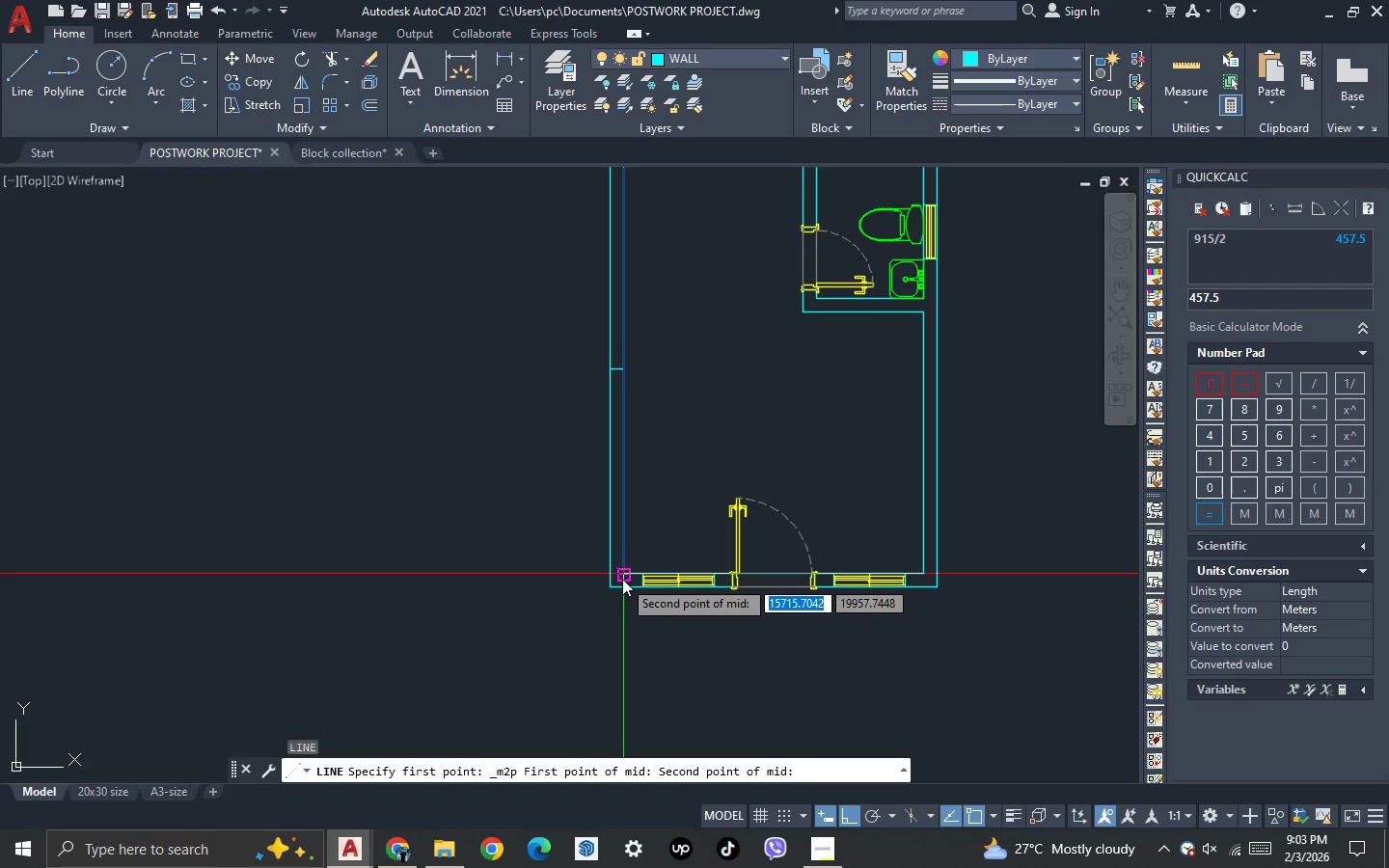 
left_click_drag(start_coordinate=[622, 579], to_coordinate=[622, 556])
 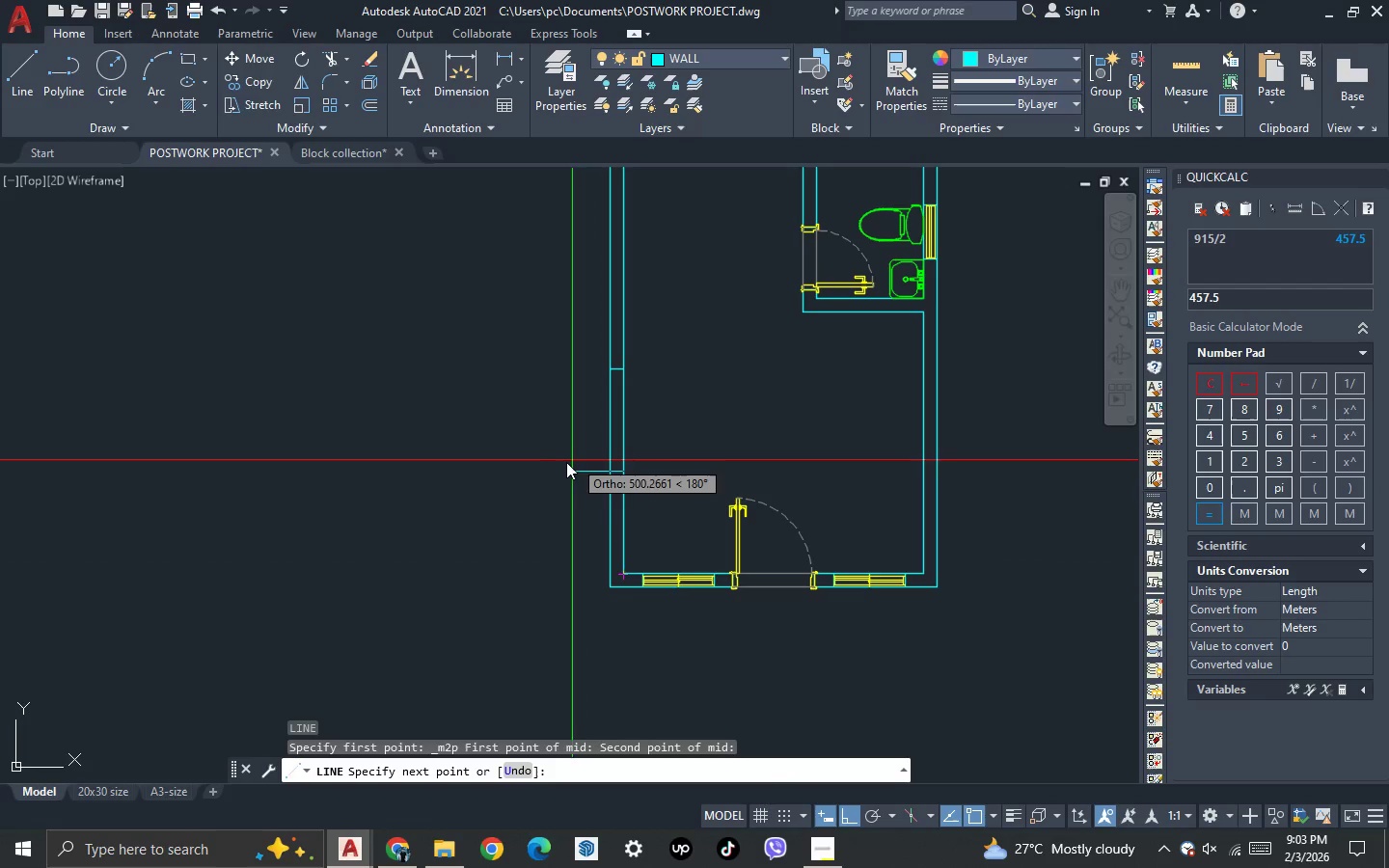 
left_click([552, 473])
 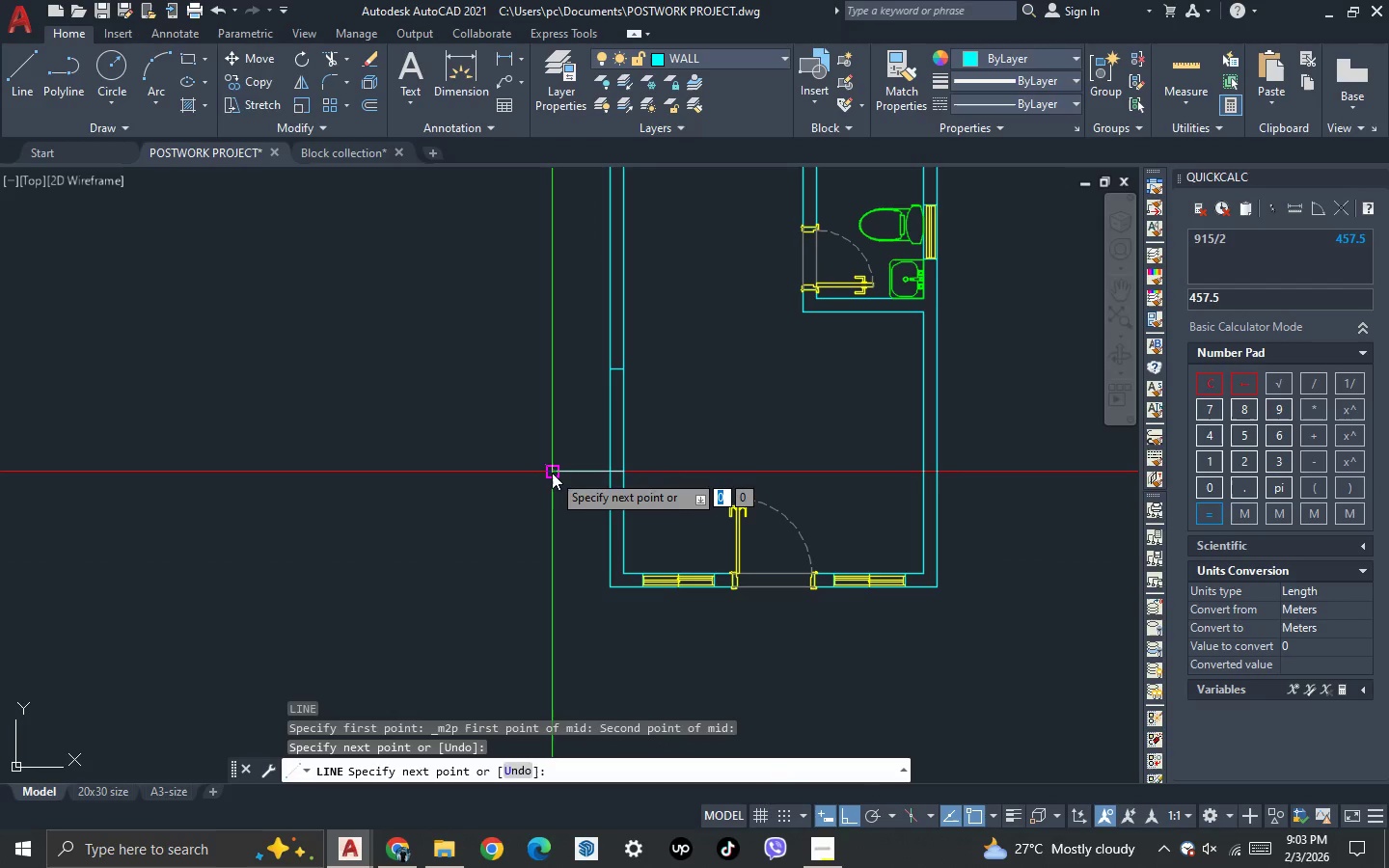 
key(Escape)
type(TR )
 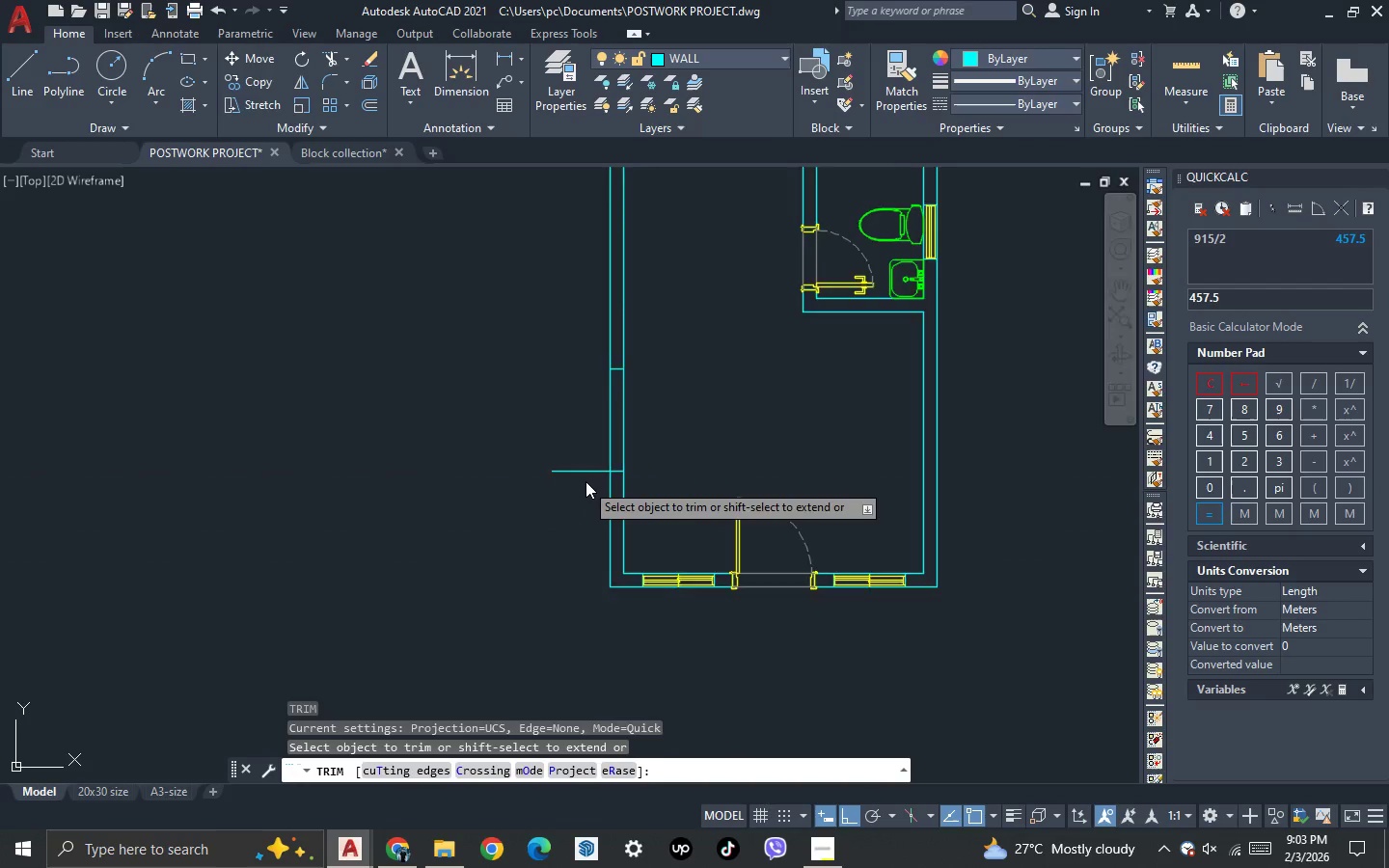 
left_click([590, 468])
 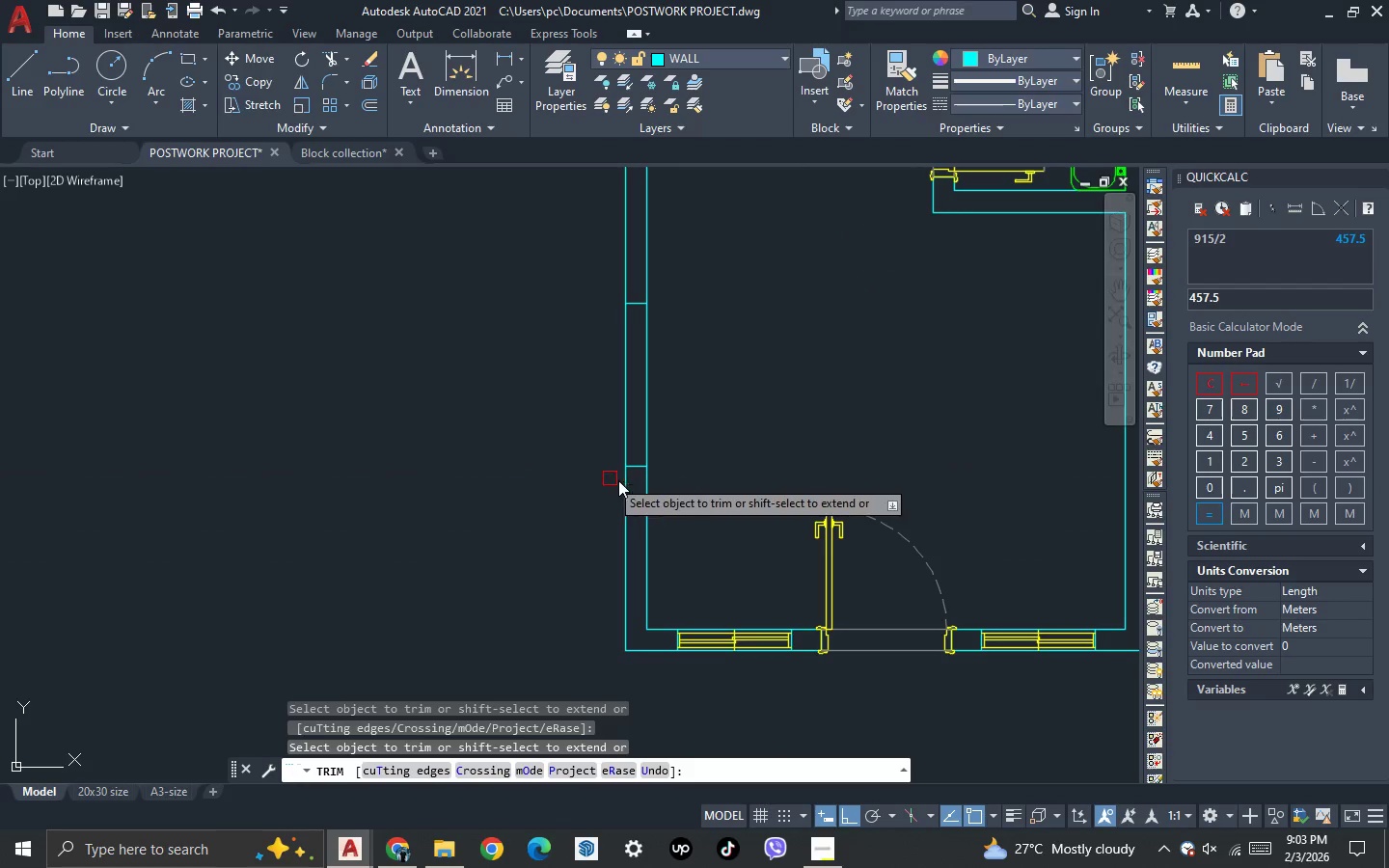 
scroll: coordinate [585, 482], scroll_direction: up, amount: 1.0
 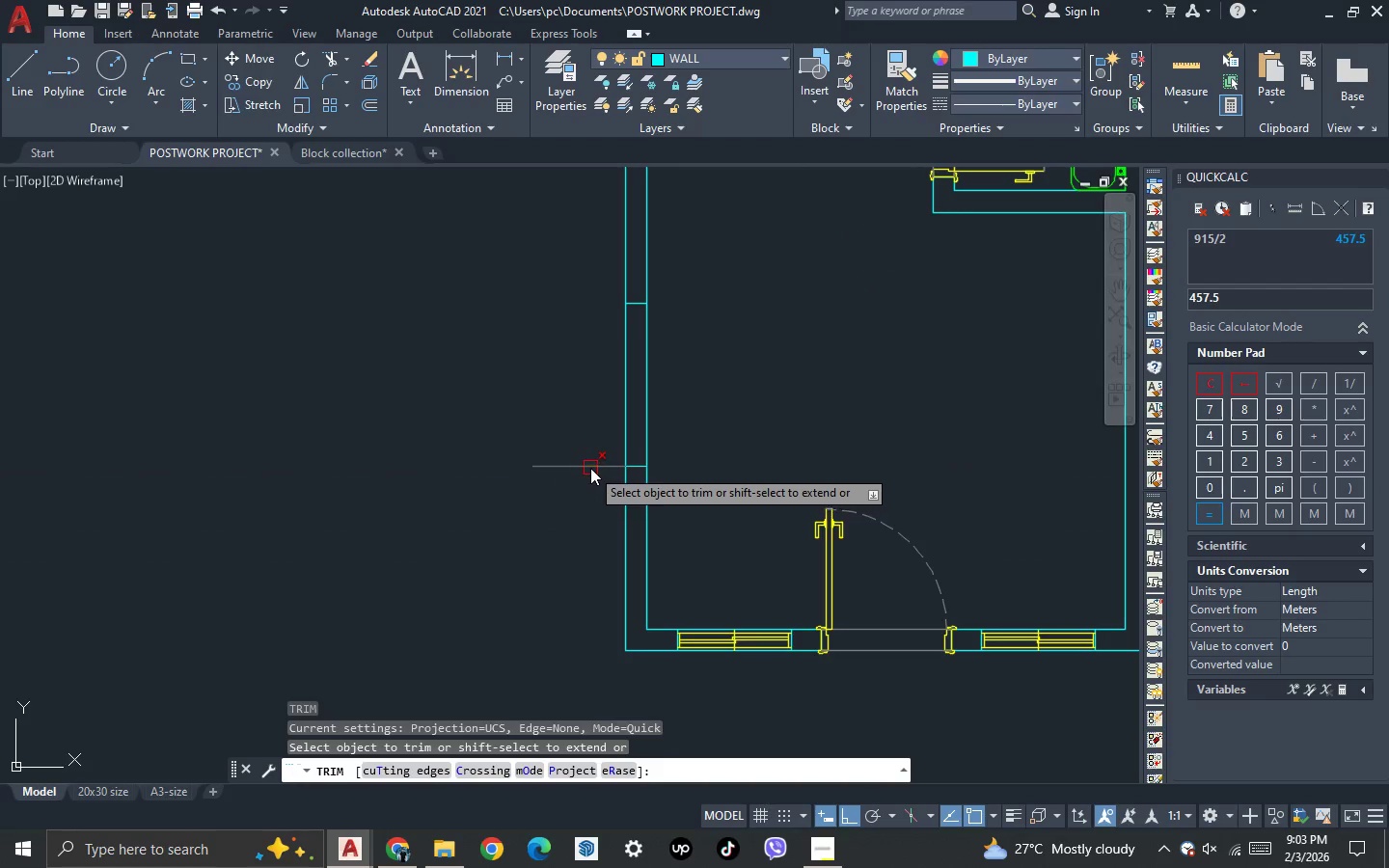 
key(Escape)
 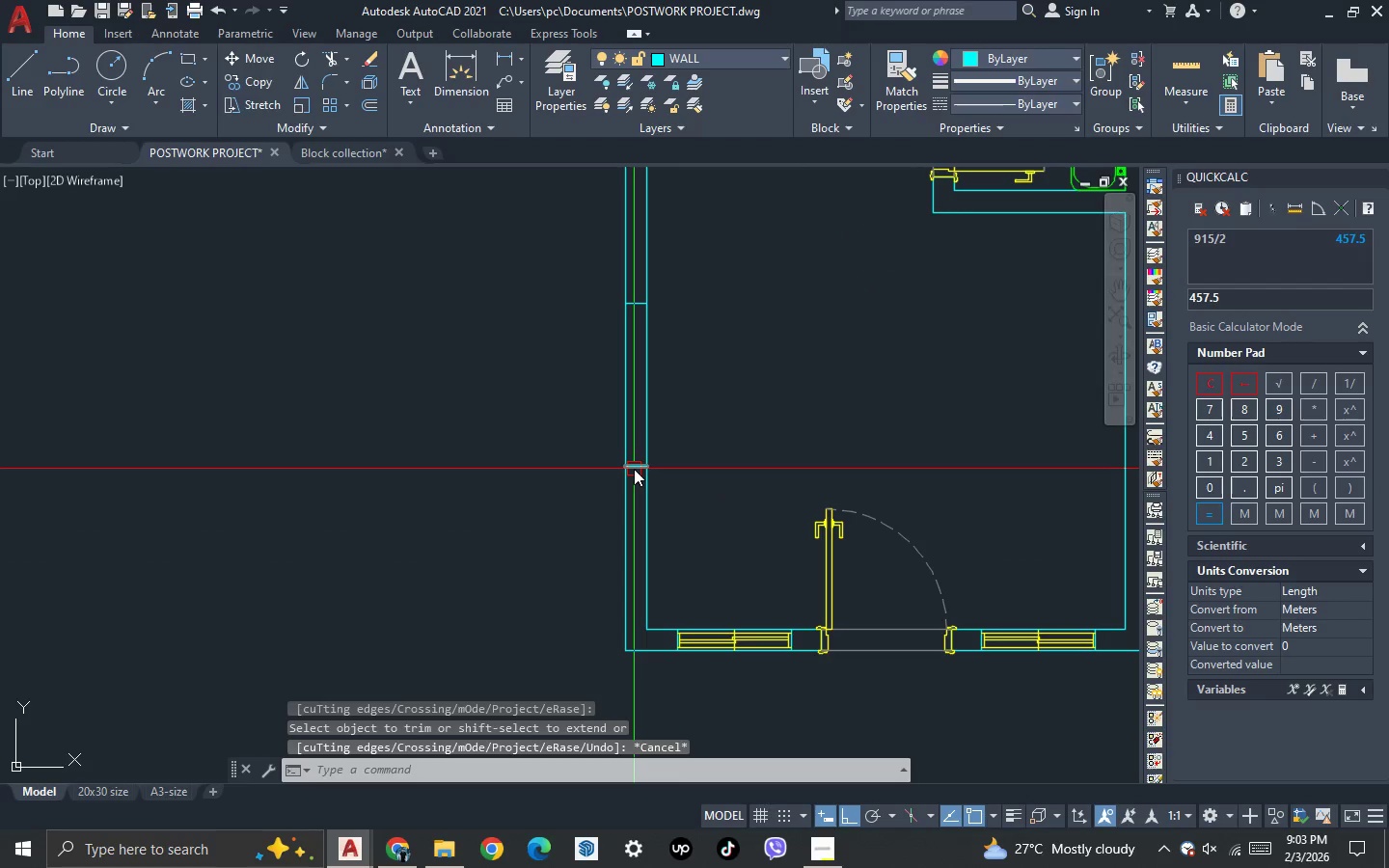 
left_click([634, 468])
 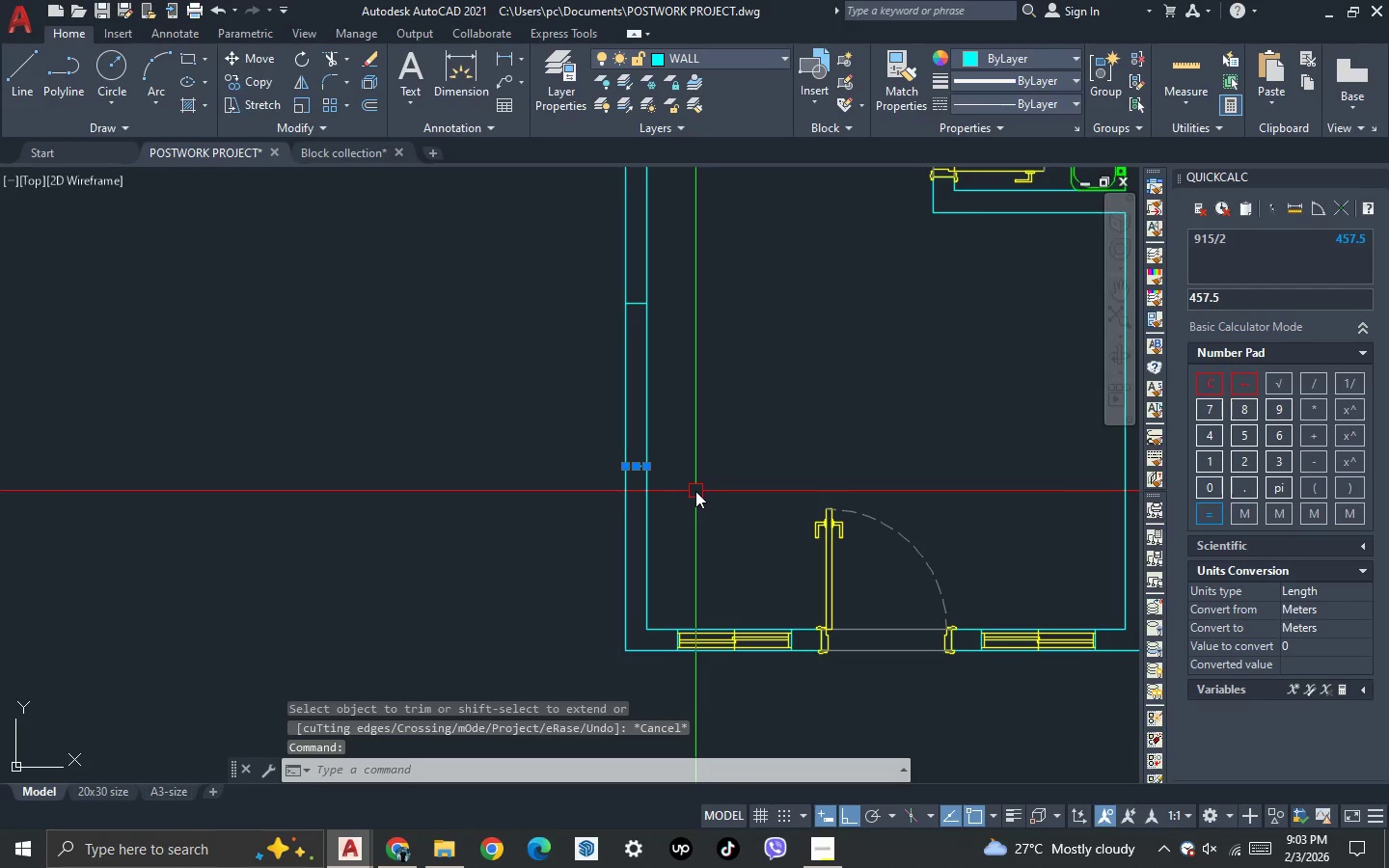 
key(O)
 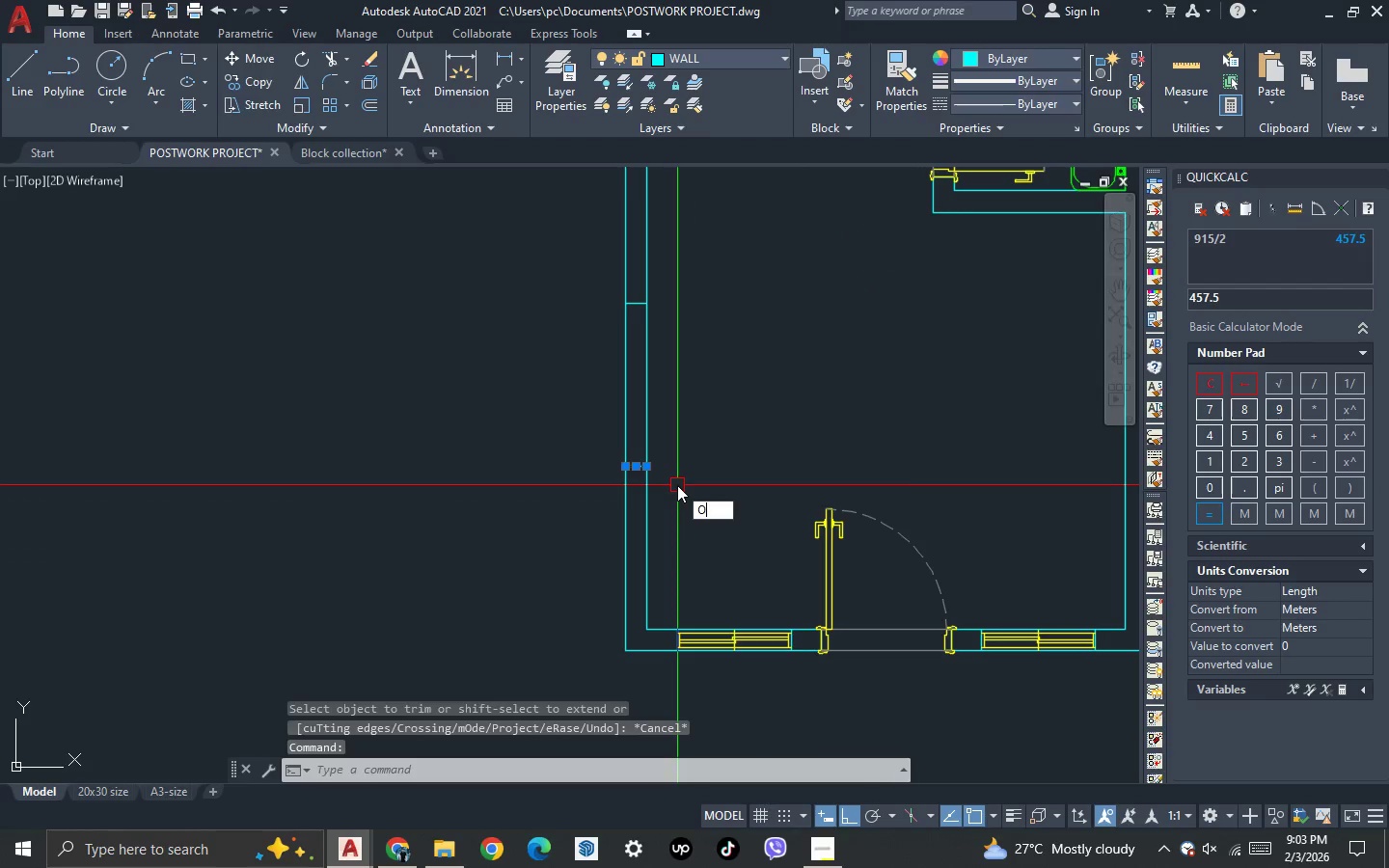 
key(Enter)
 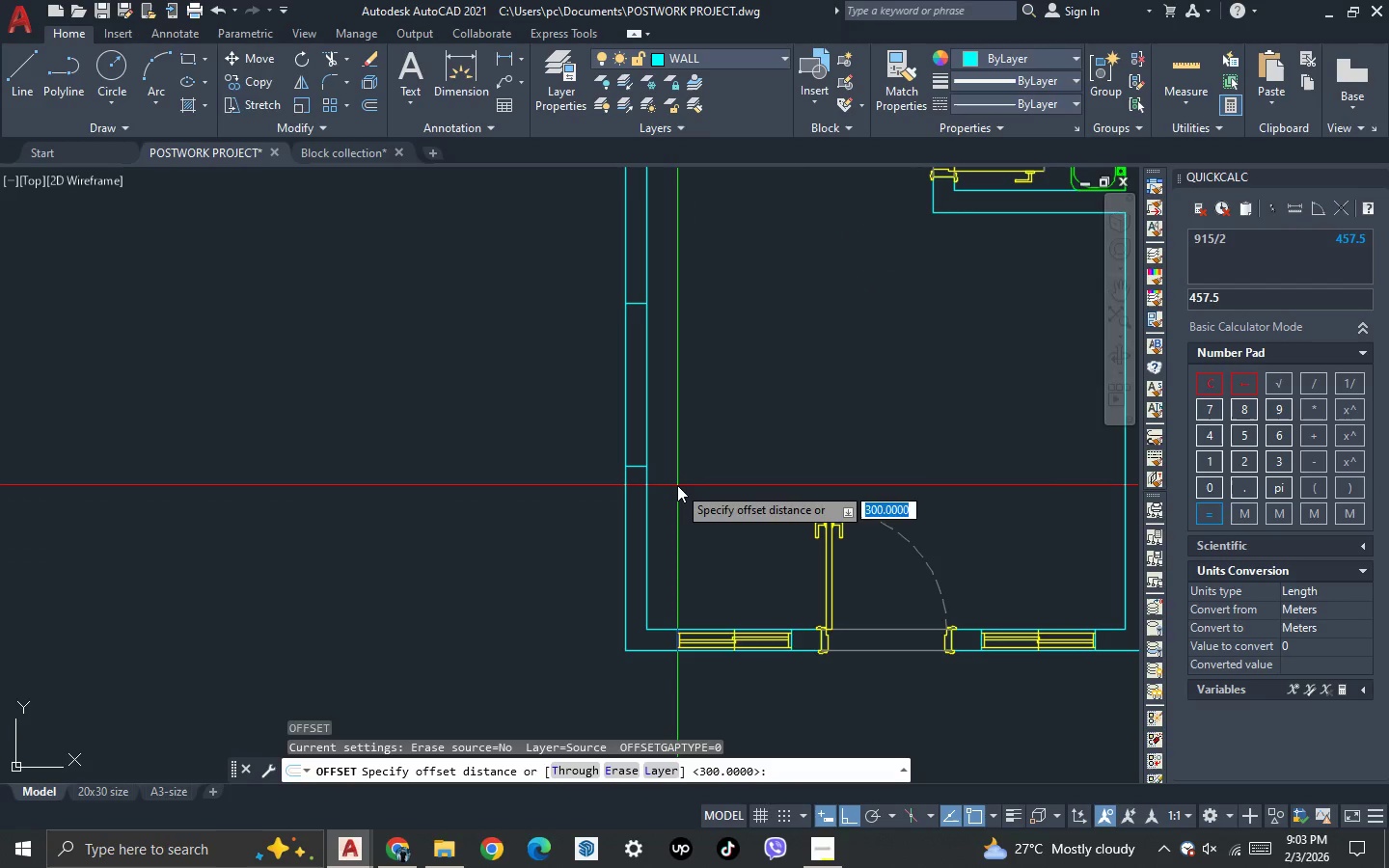 
type(1220)
 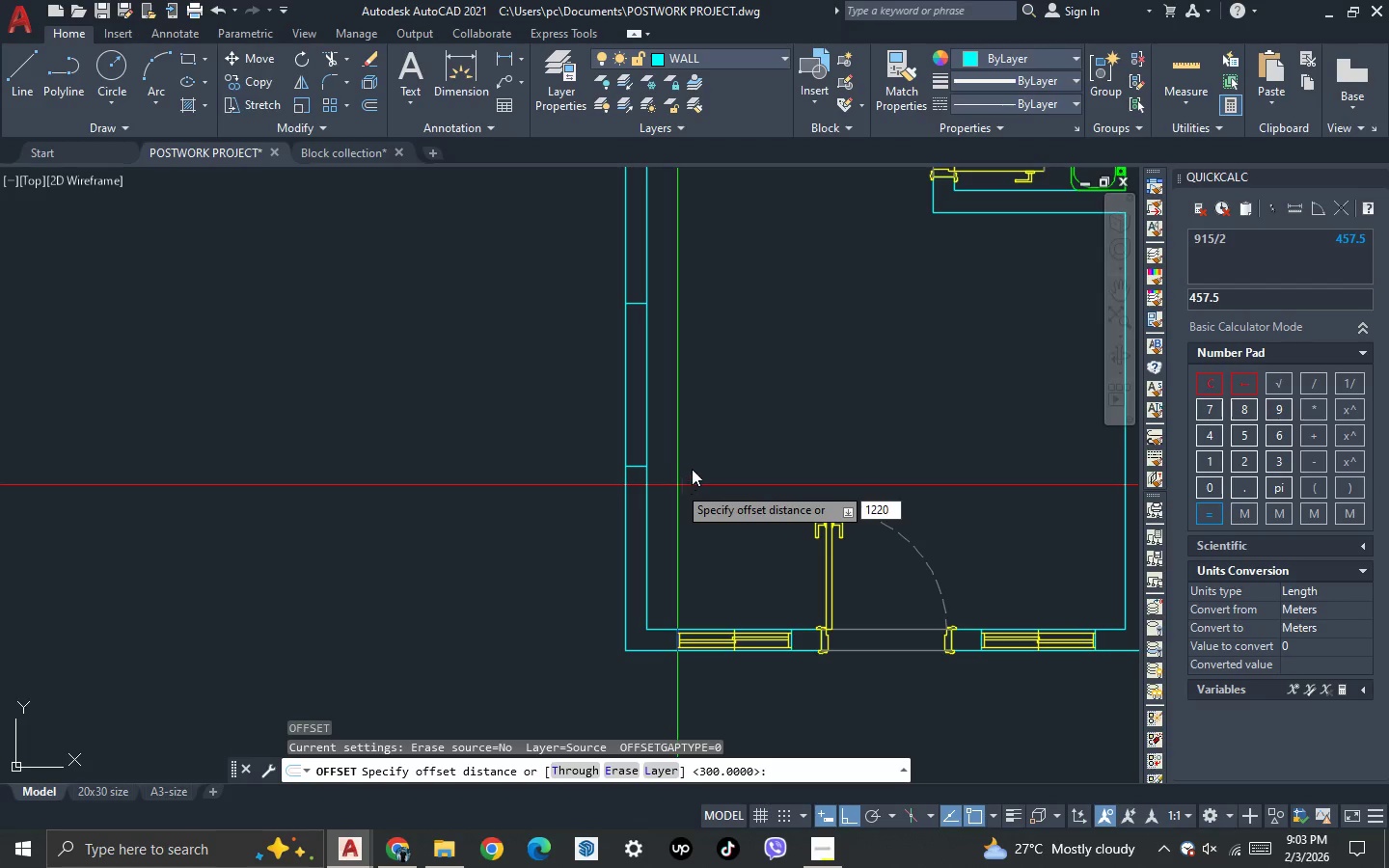 
key(Enter)
 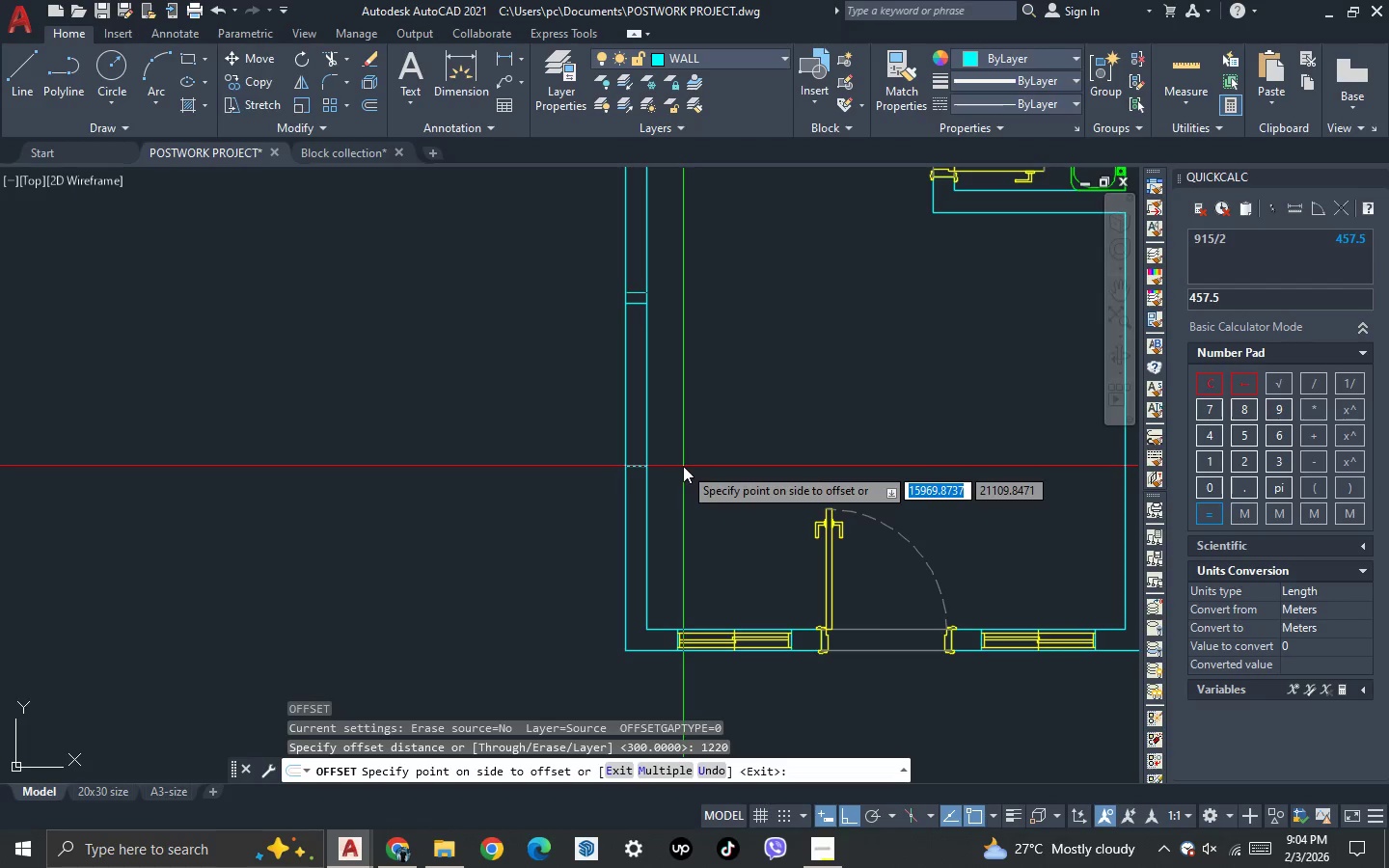 
key(Escape)
 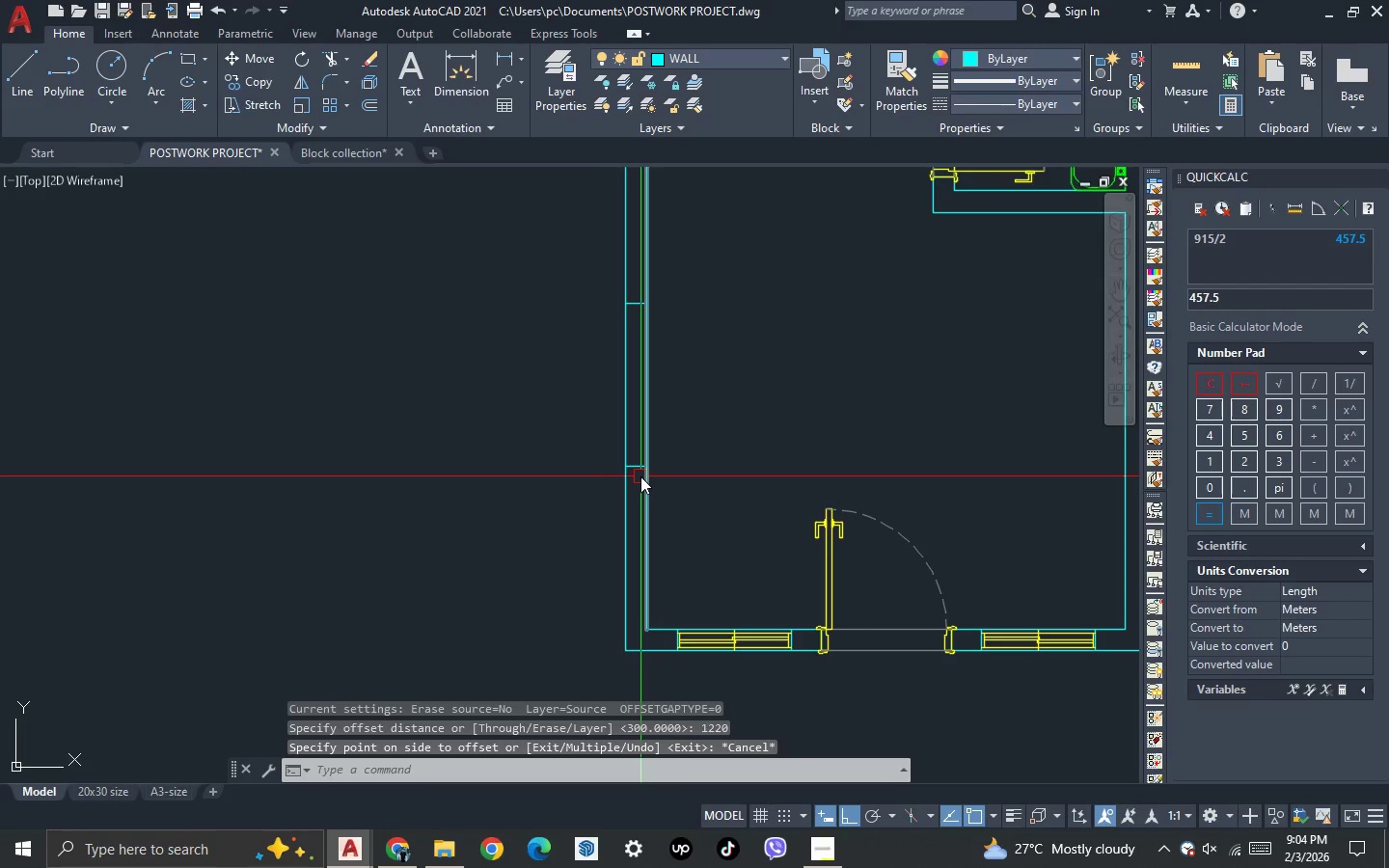 
scroll: coordinate [640, 476], scroll_direction: up, amount: 2.0
 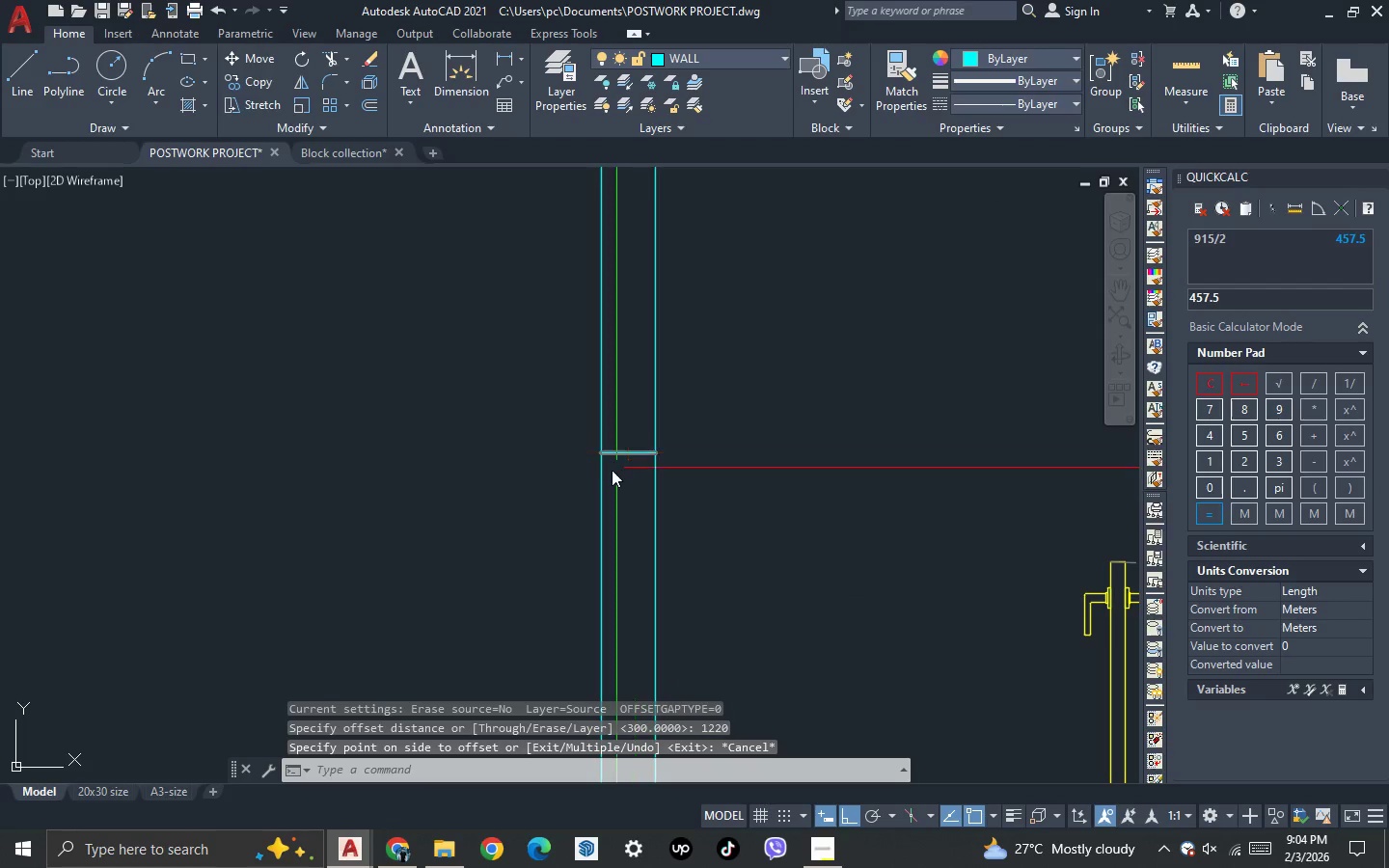 
scroll: coordinate [607, 470], scroll_direction: none, amount: 0.0
 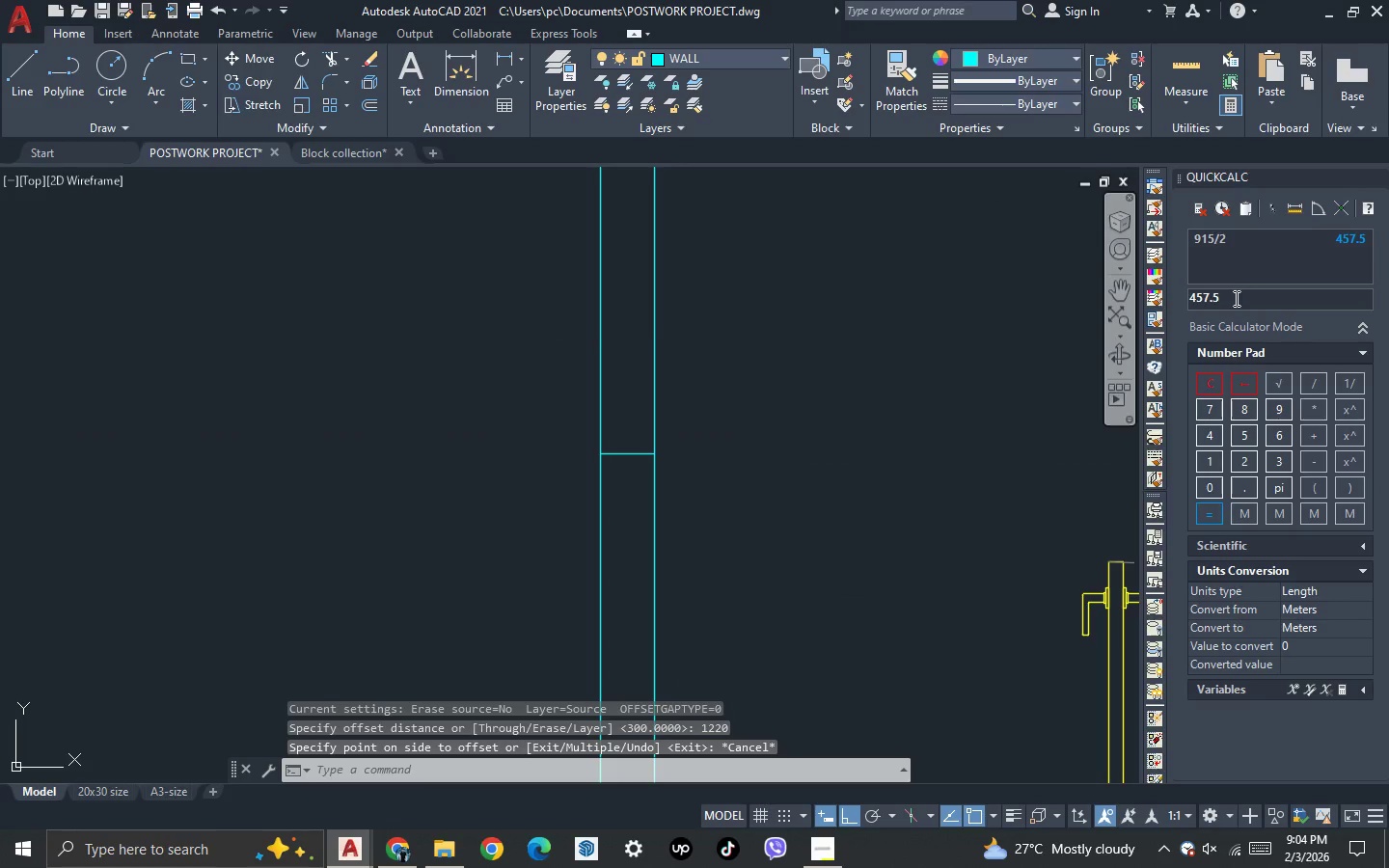 
left_click([1235, 298])
 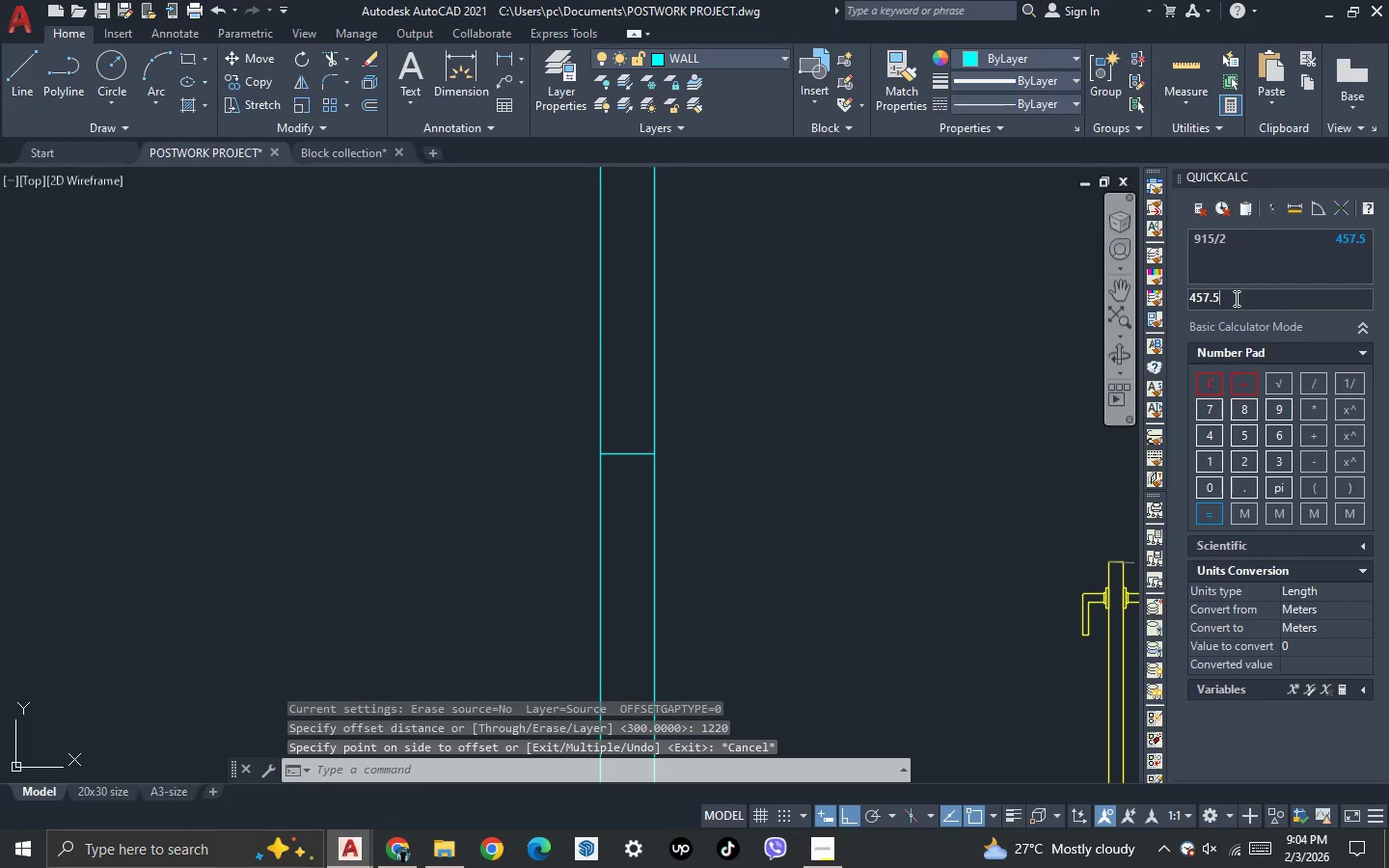 
key(Control+ControlLeft)
 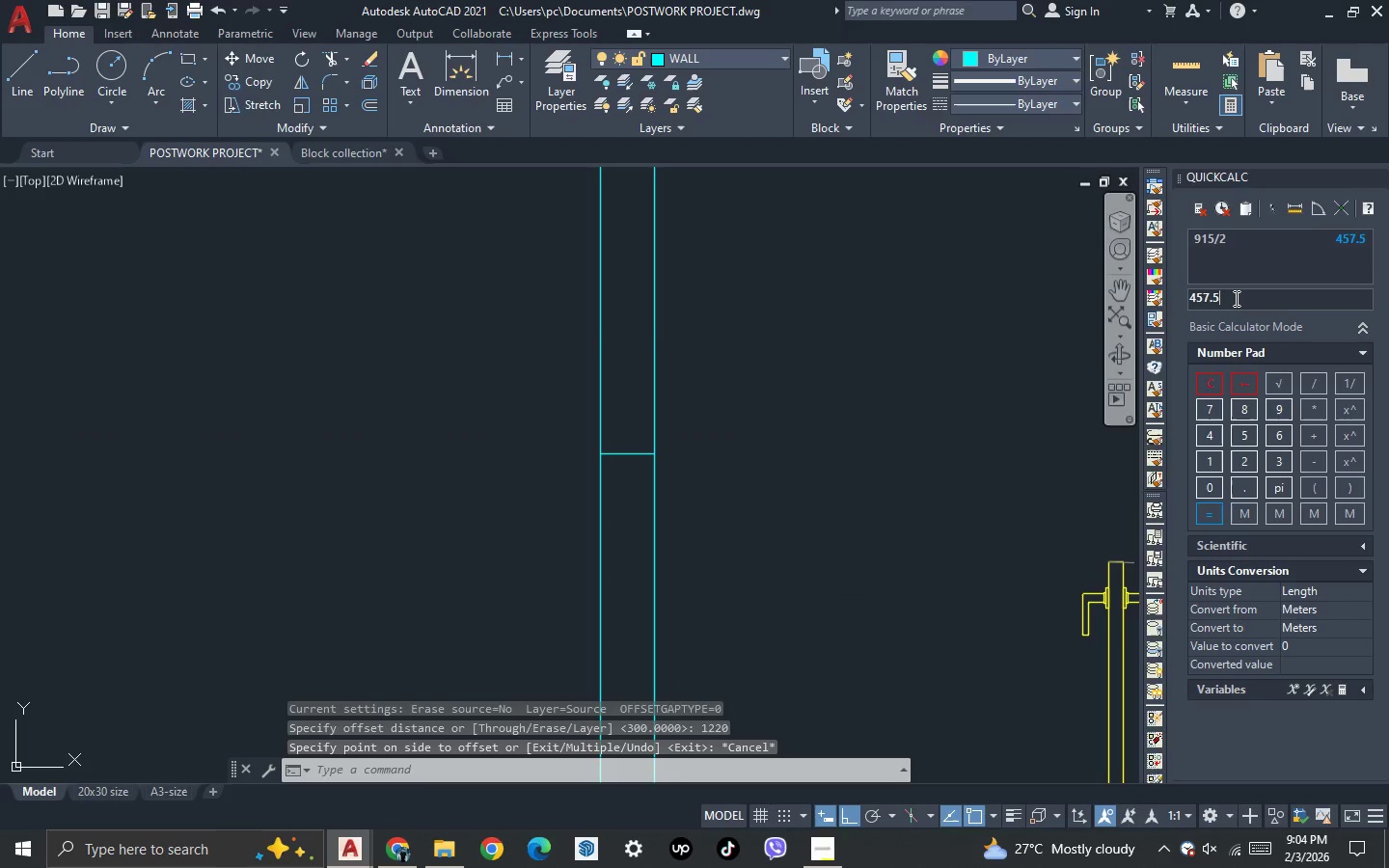 
key(Control+A)
 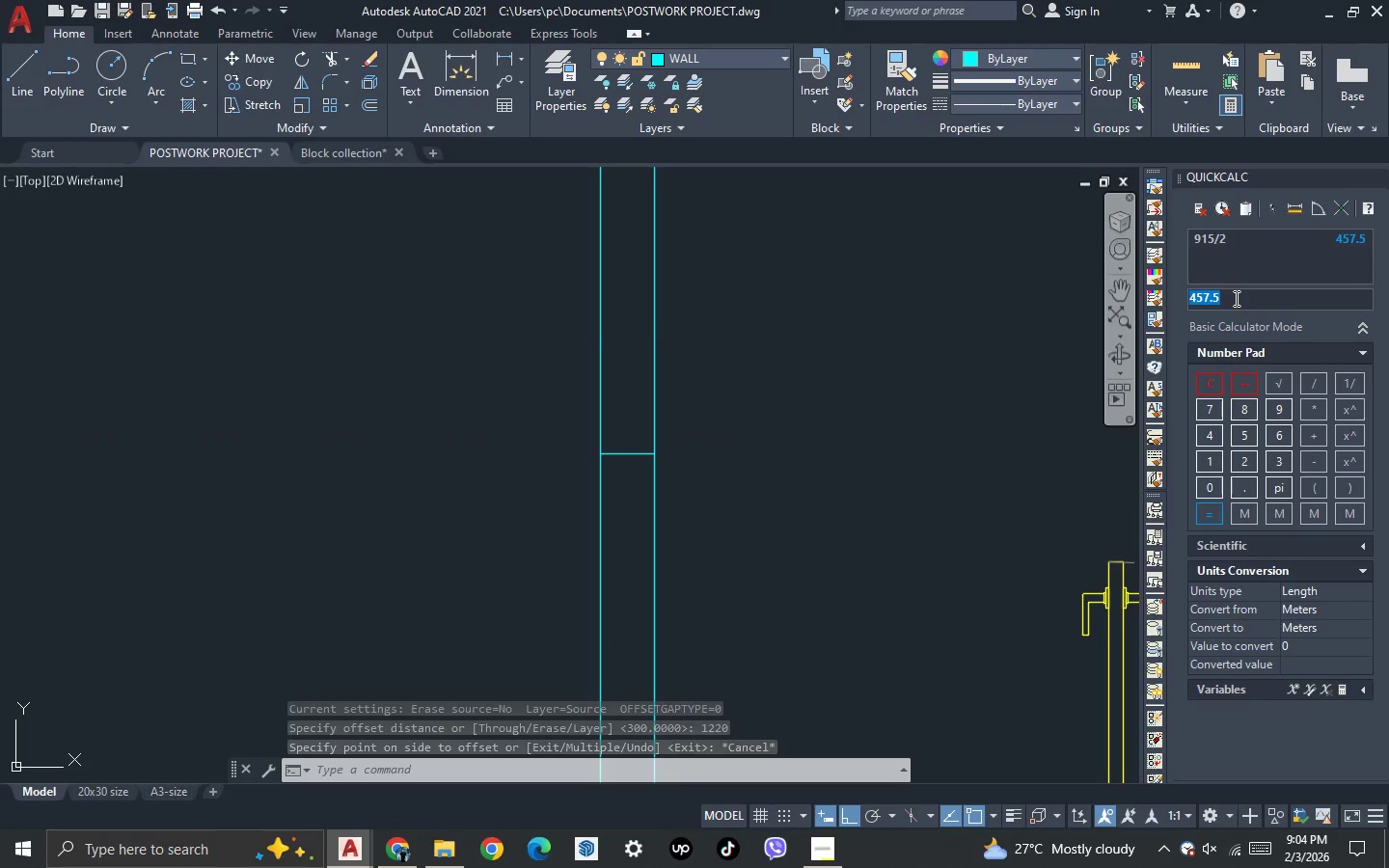 
key(Numpad1)
 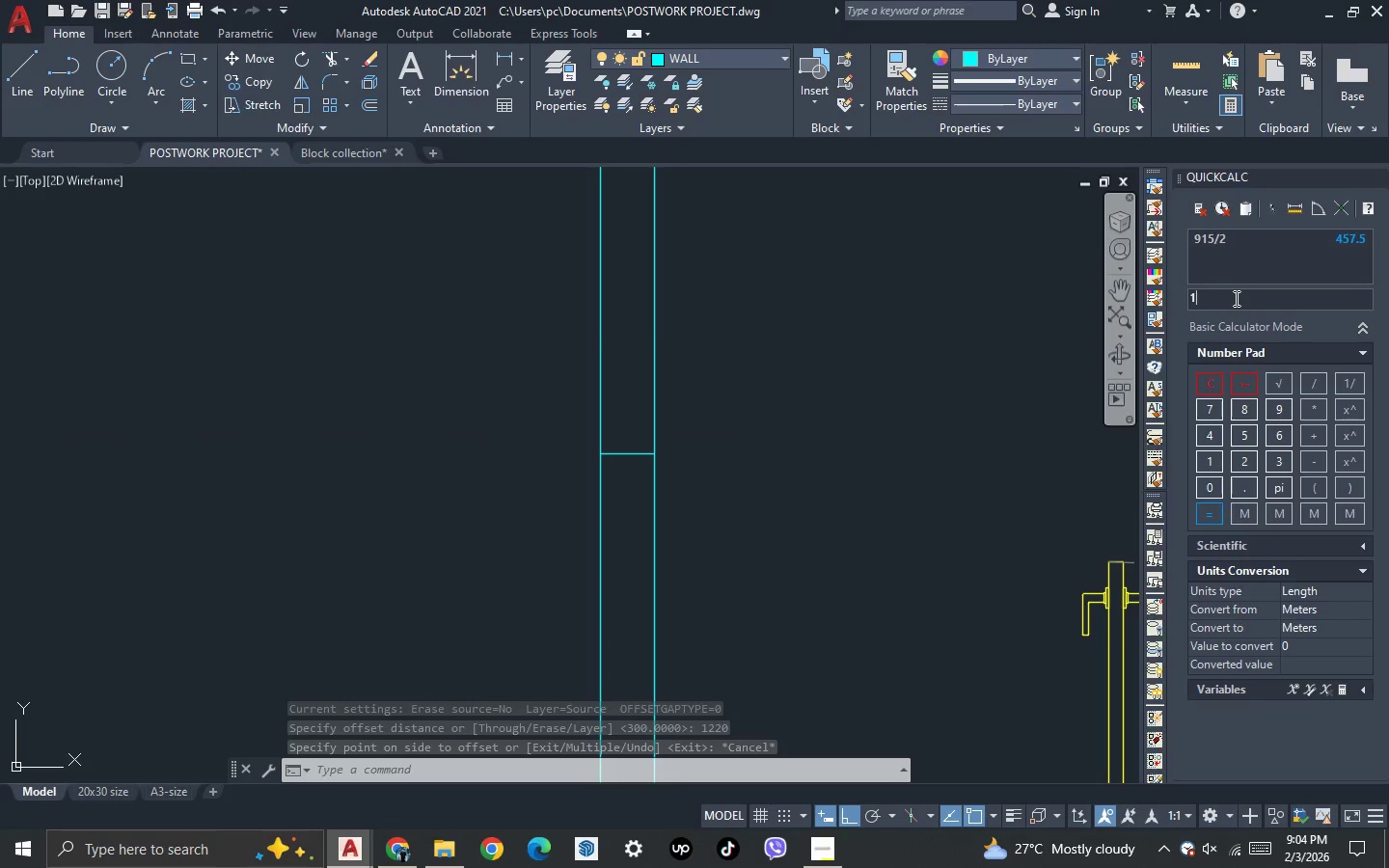 
key(Numpad2)
 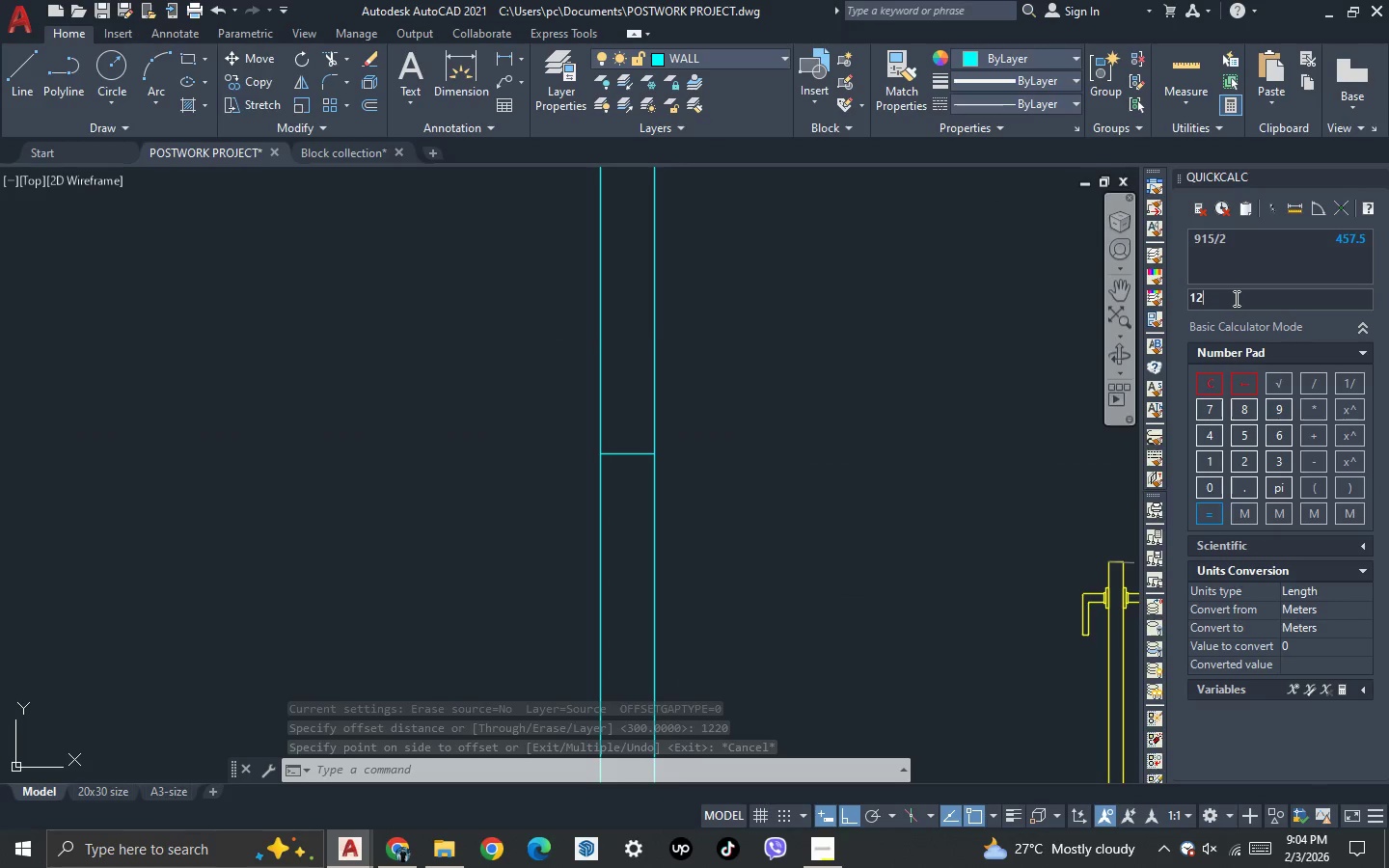 
key(Numpad2)
 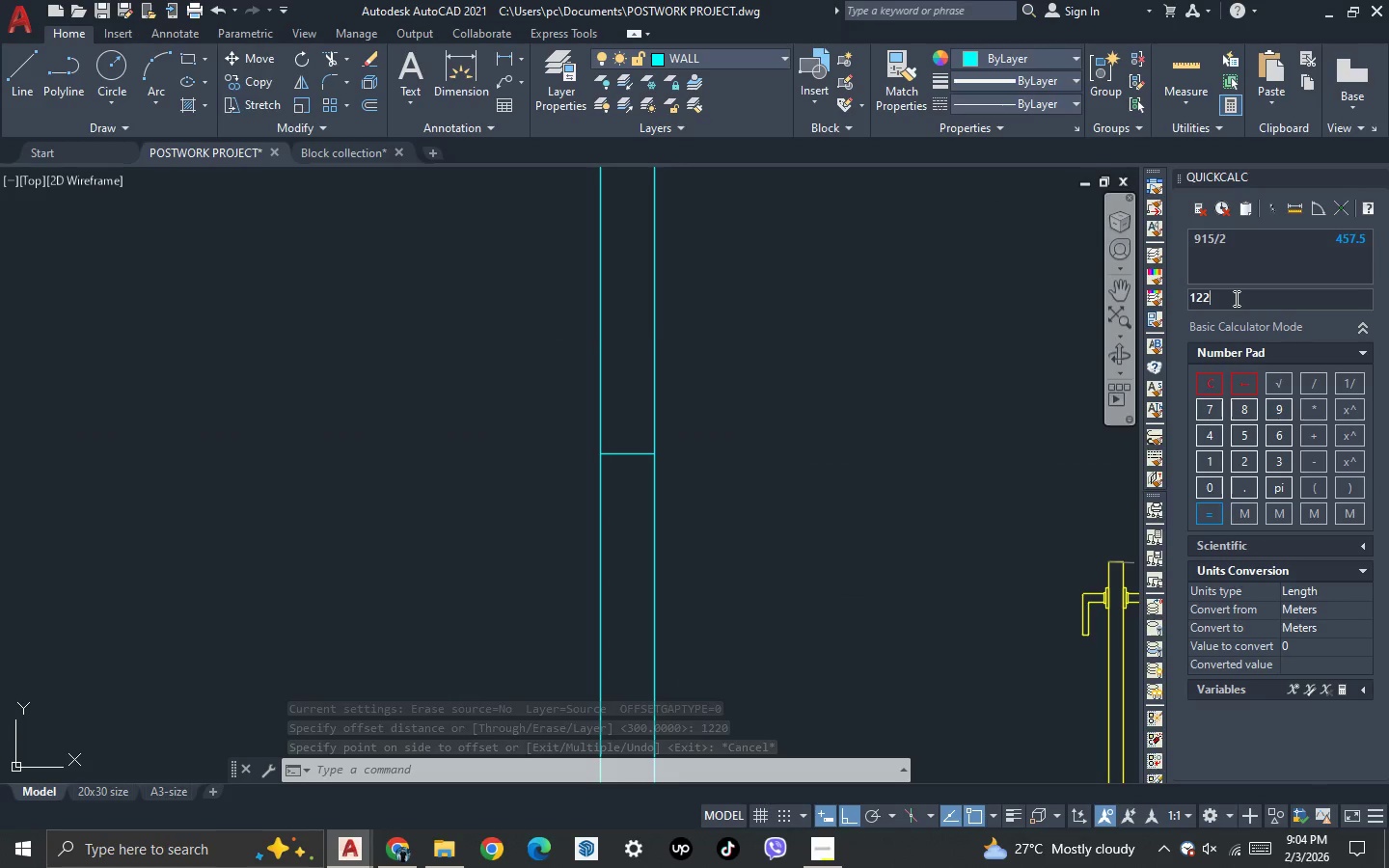 
key(Numpad0)
 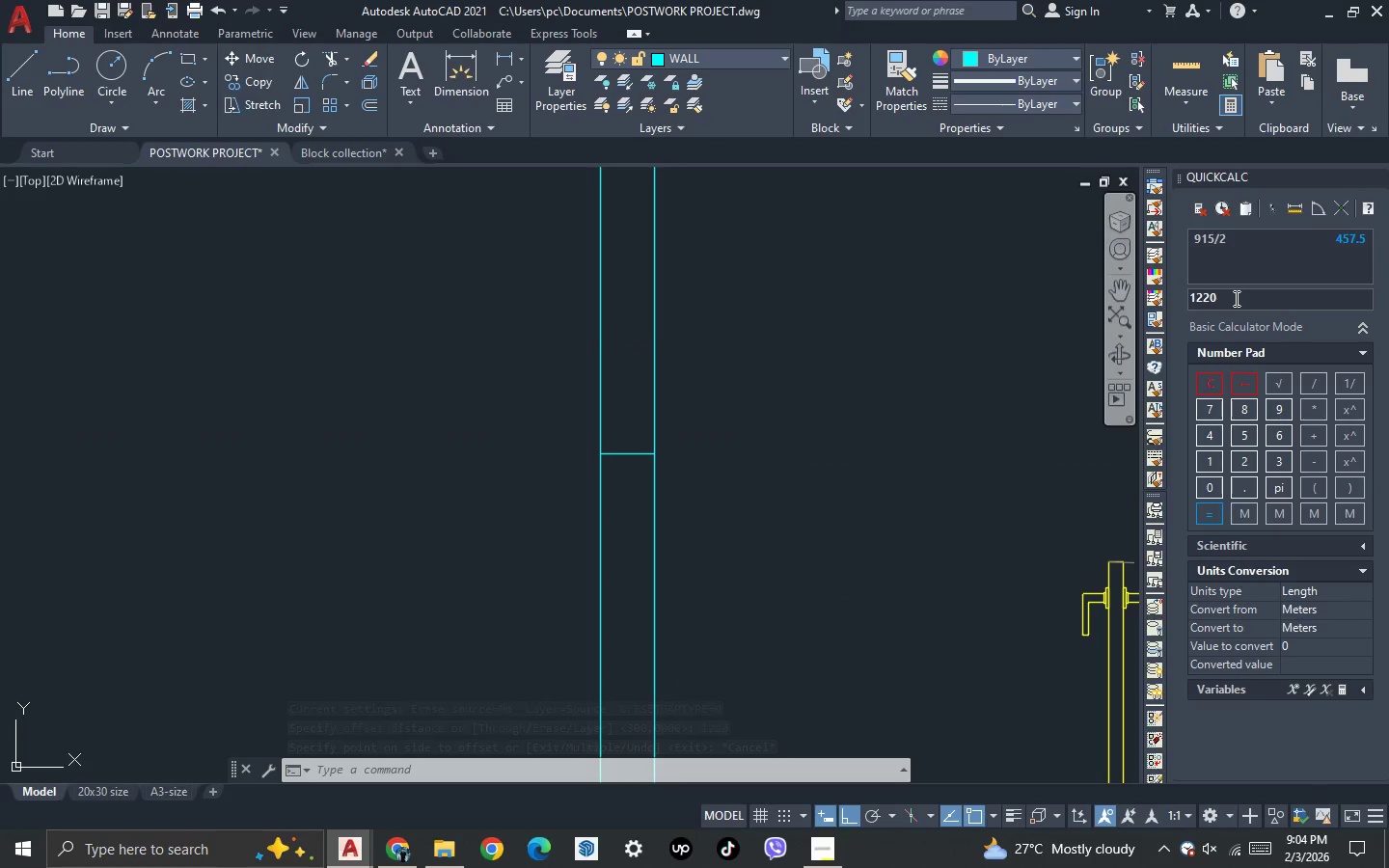 
key(NumpadDivide)
 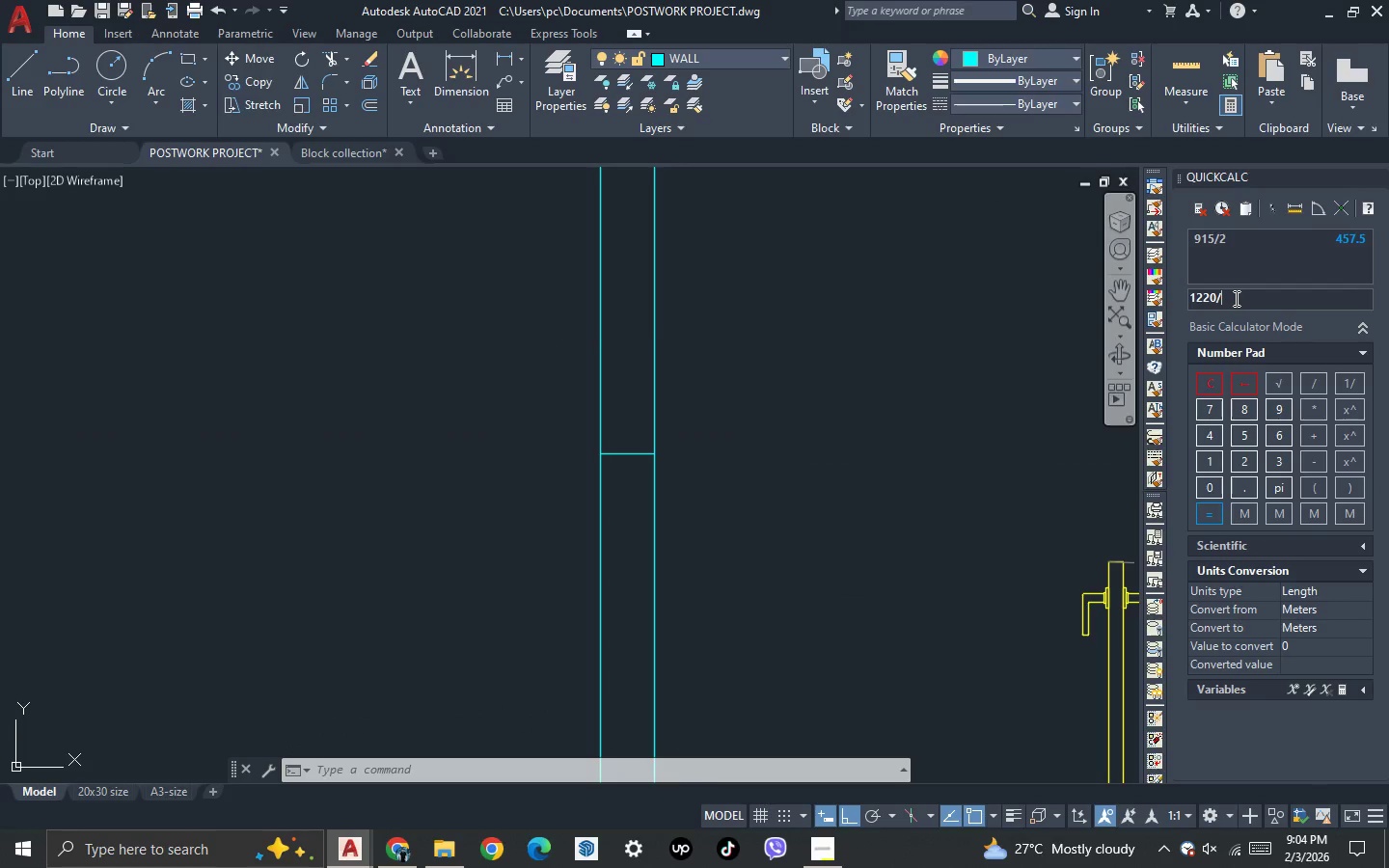 
key(Numpad2)
 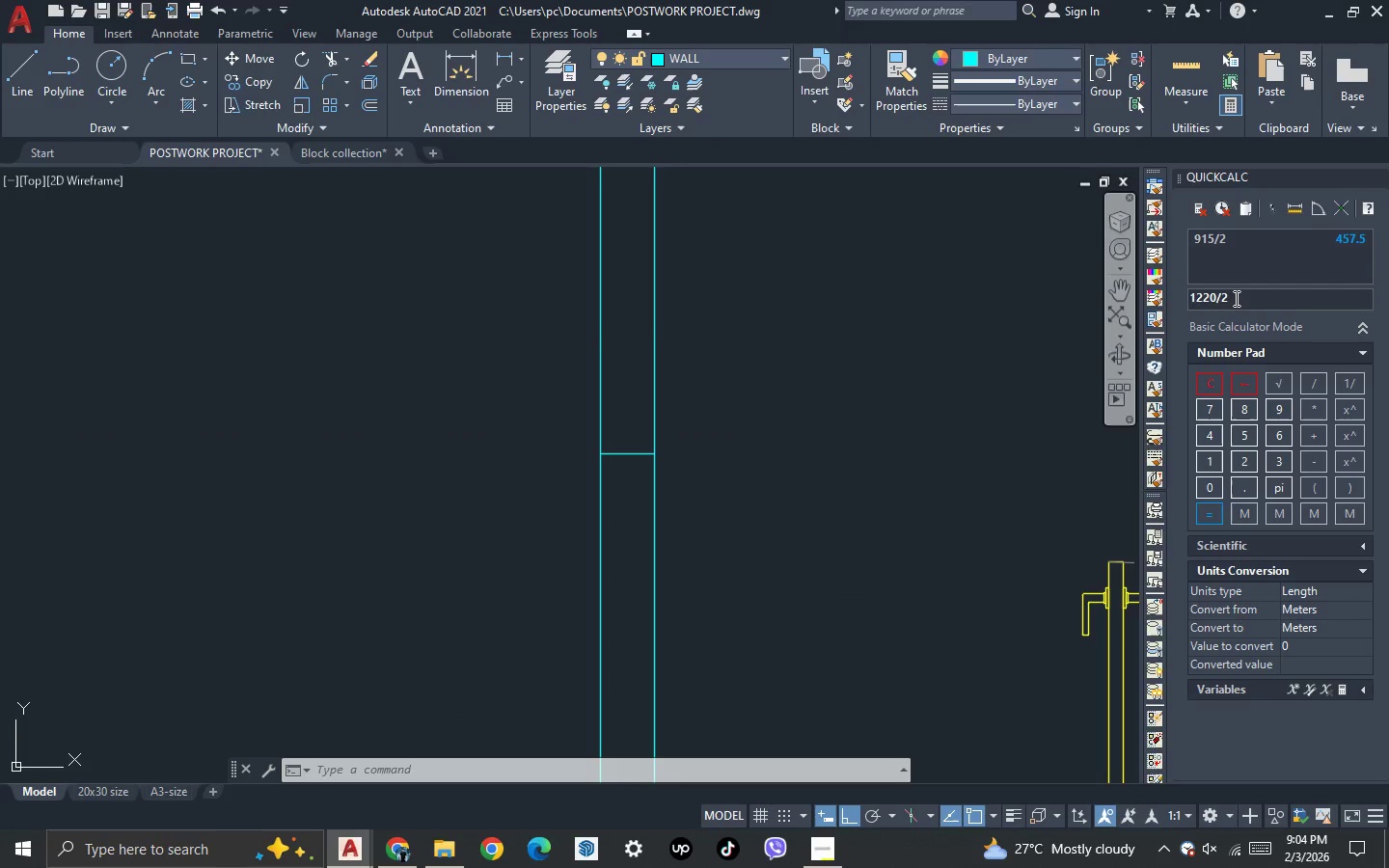 
key(NumpadEnter)
 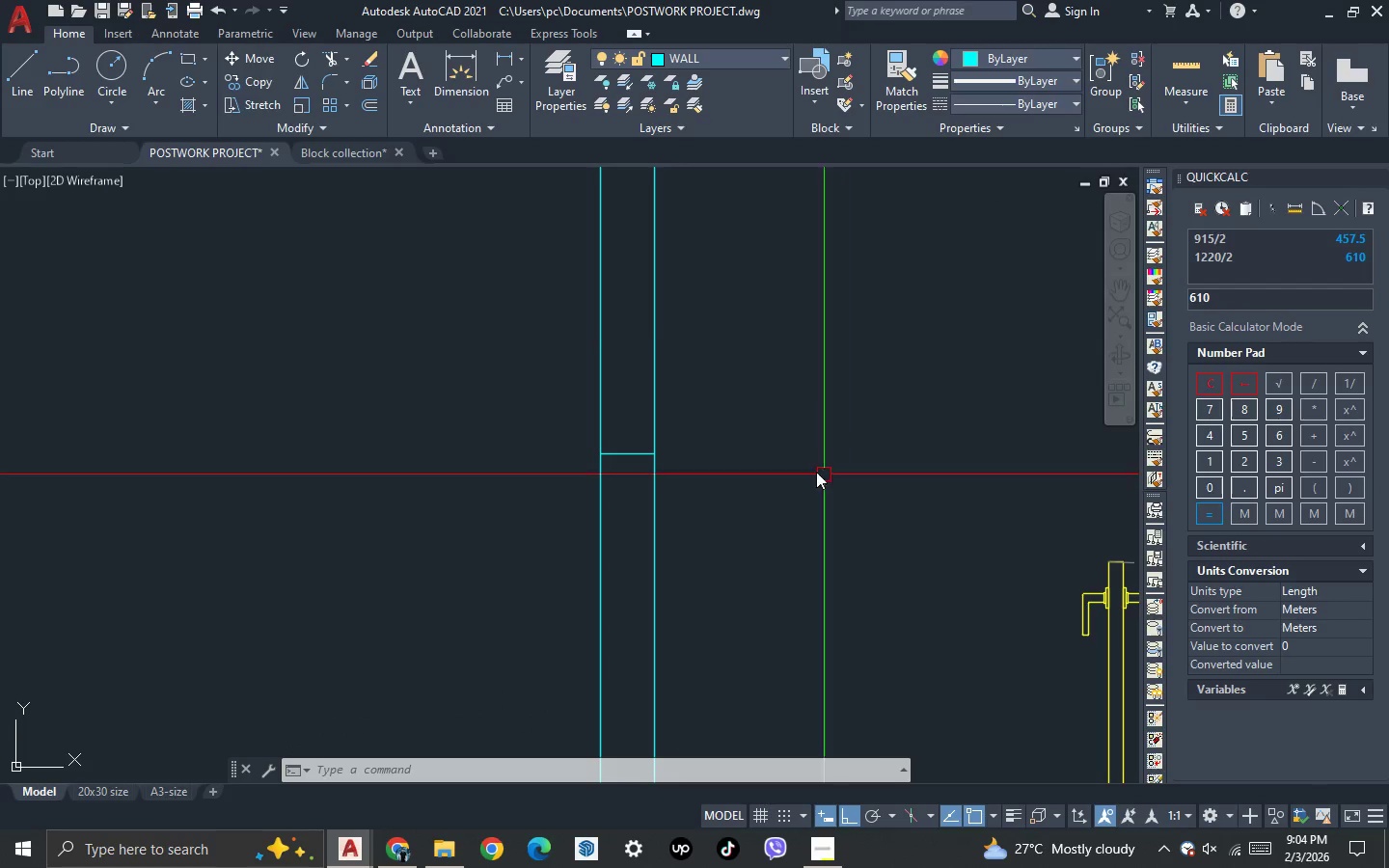 
scroll: coordinate [509, 344], scroll_direction: down, amount: 4.0
 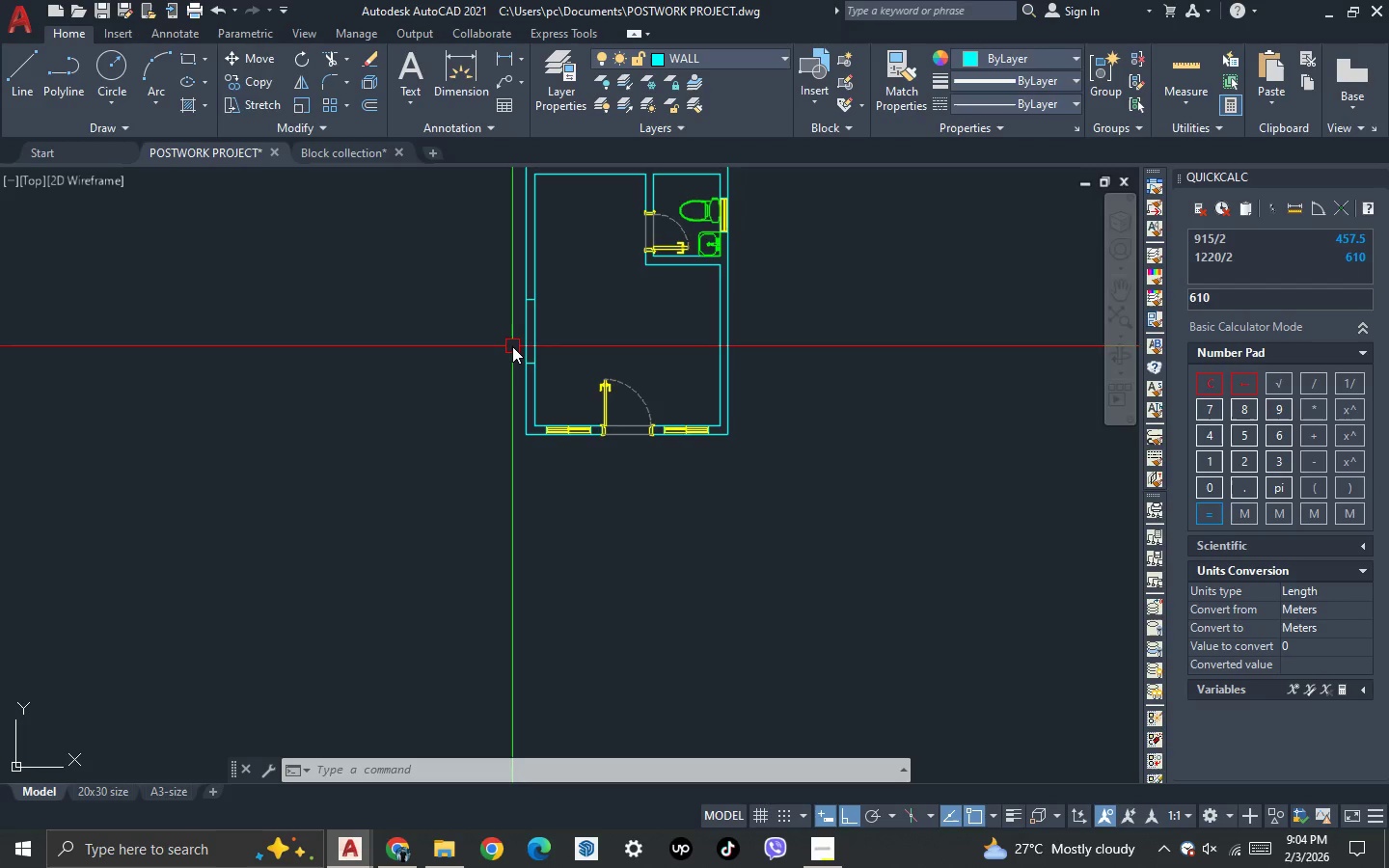 
scroll: coordinate [512, 345], scroll_direction: up, amount: 2.0
 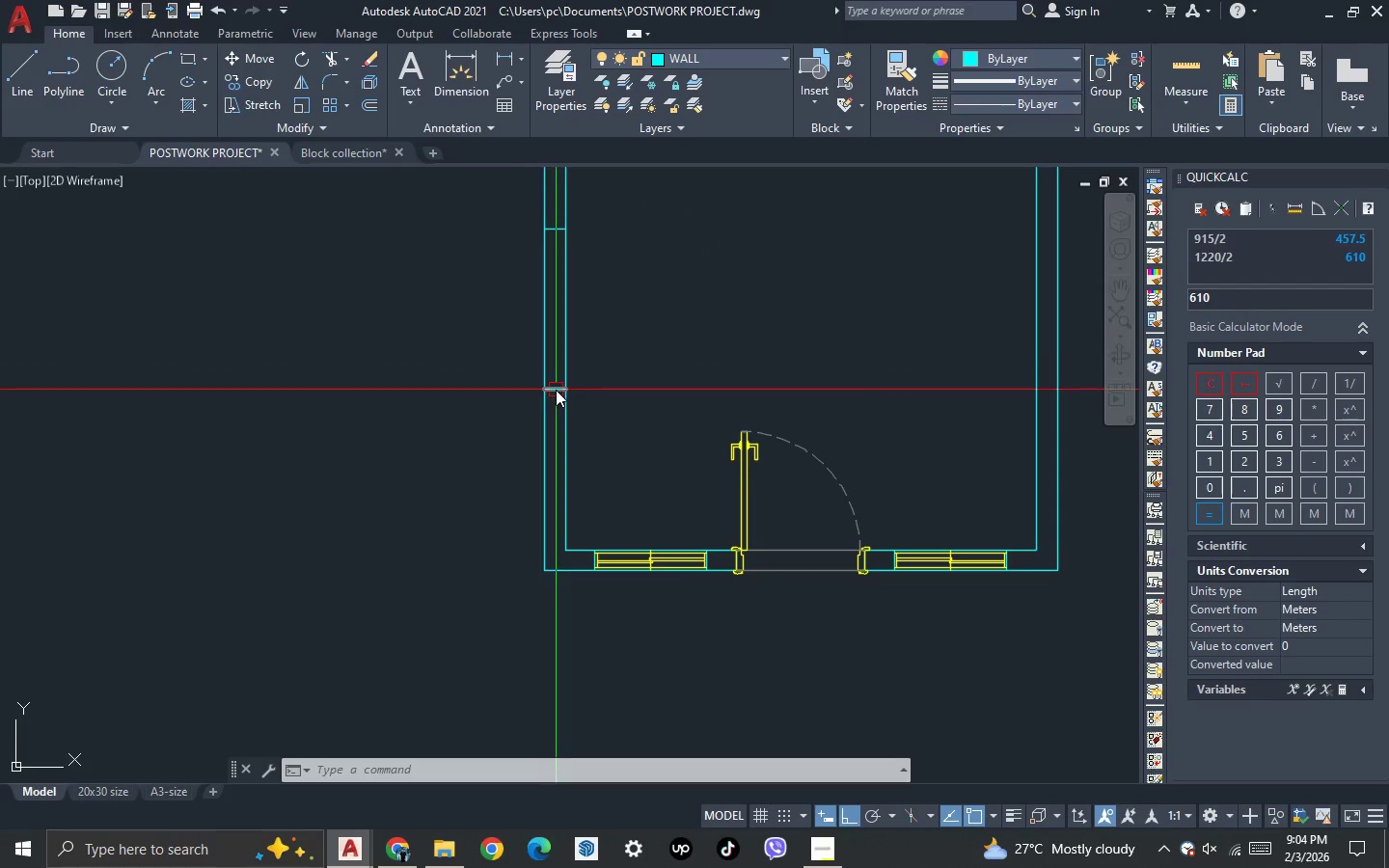 
left_click([557, 391])
 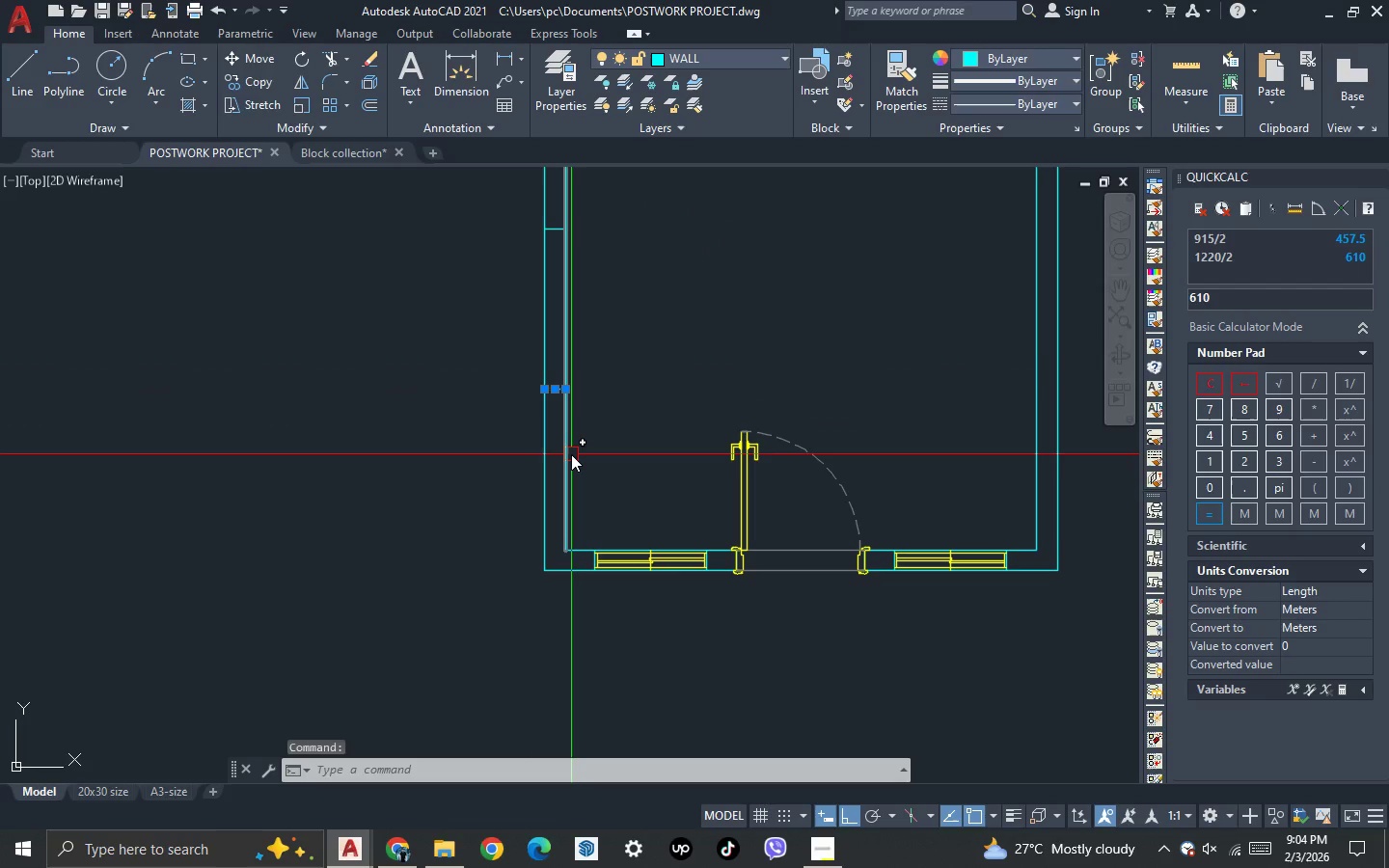 
key(O)
 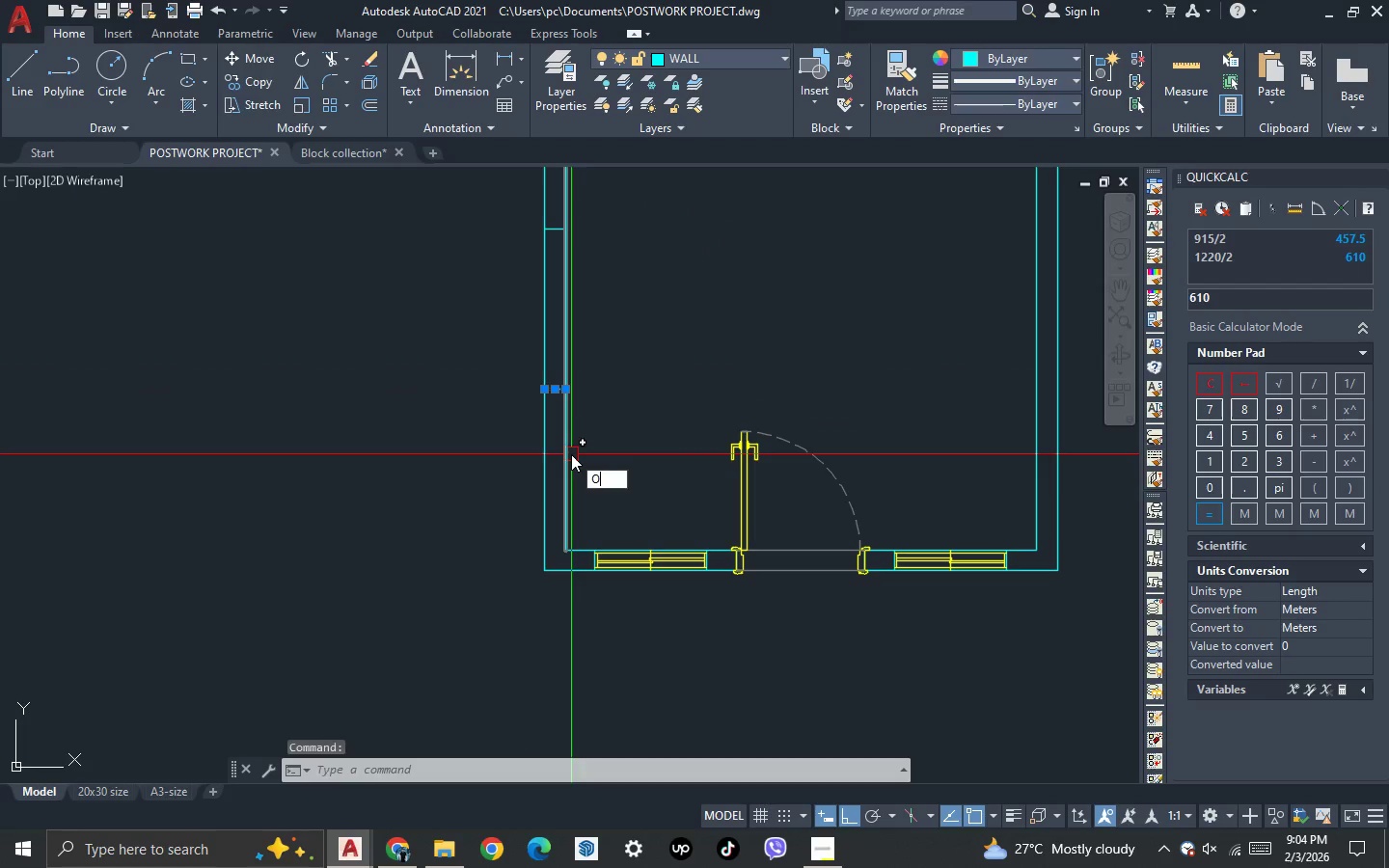 
key(Enter)
 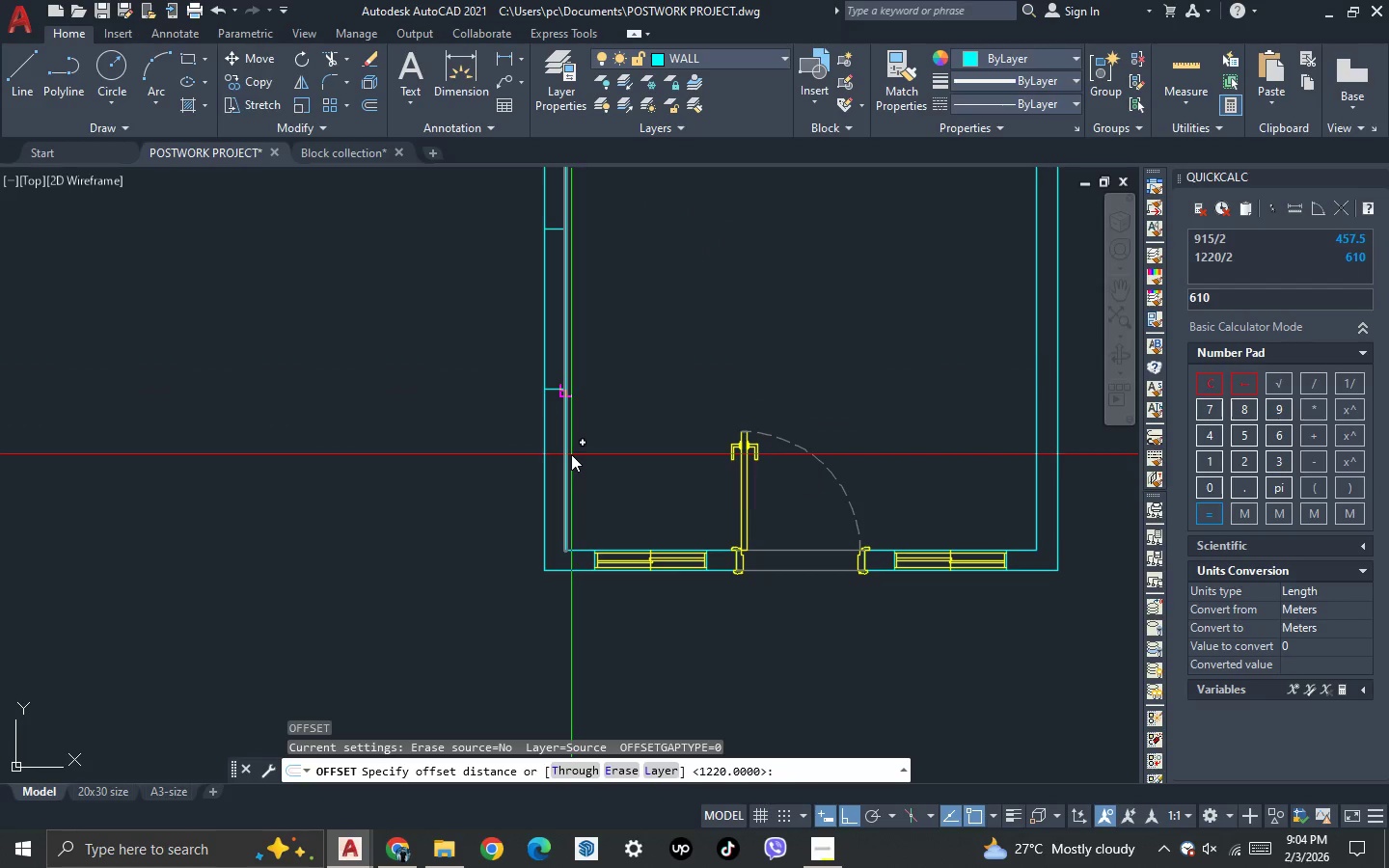 
type(620)
key(Backspace)
key(Backspace)
 